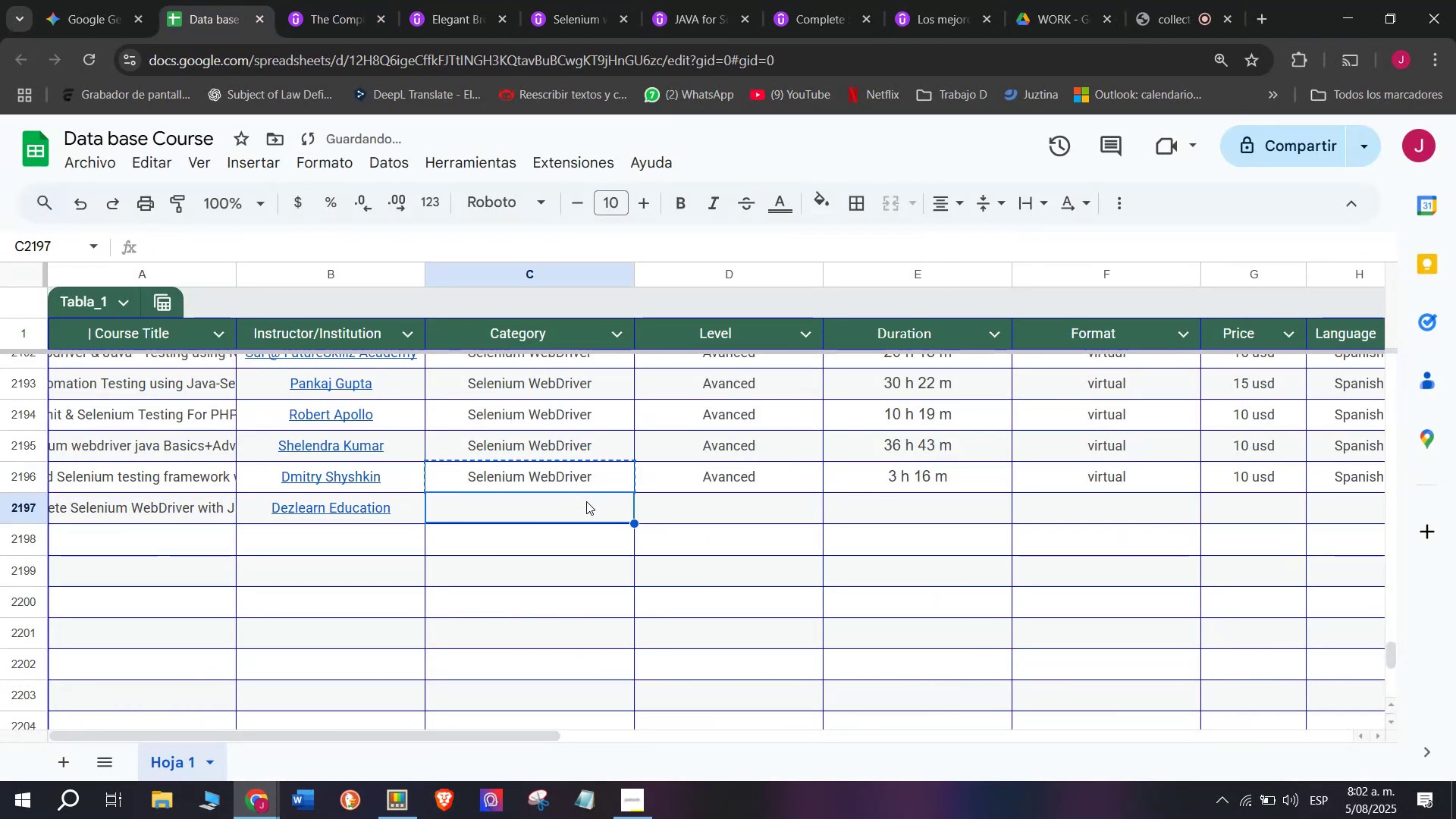 
key(Break)
 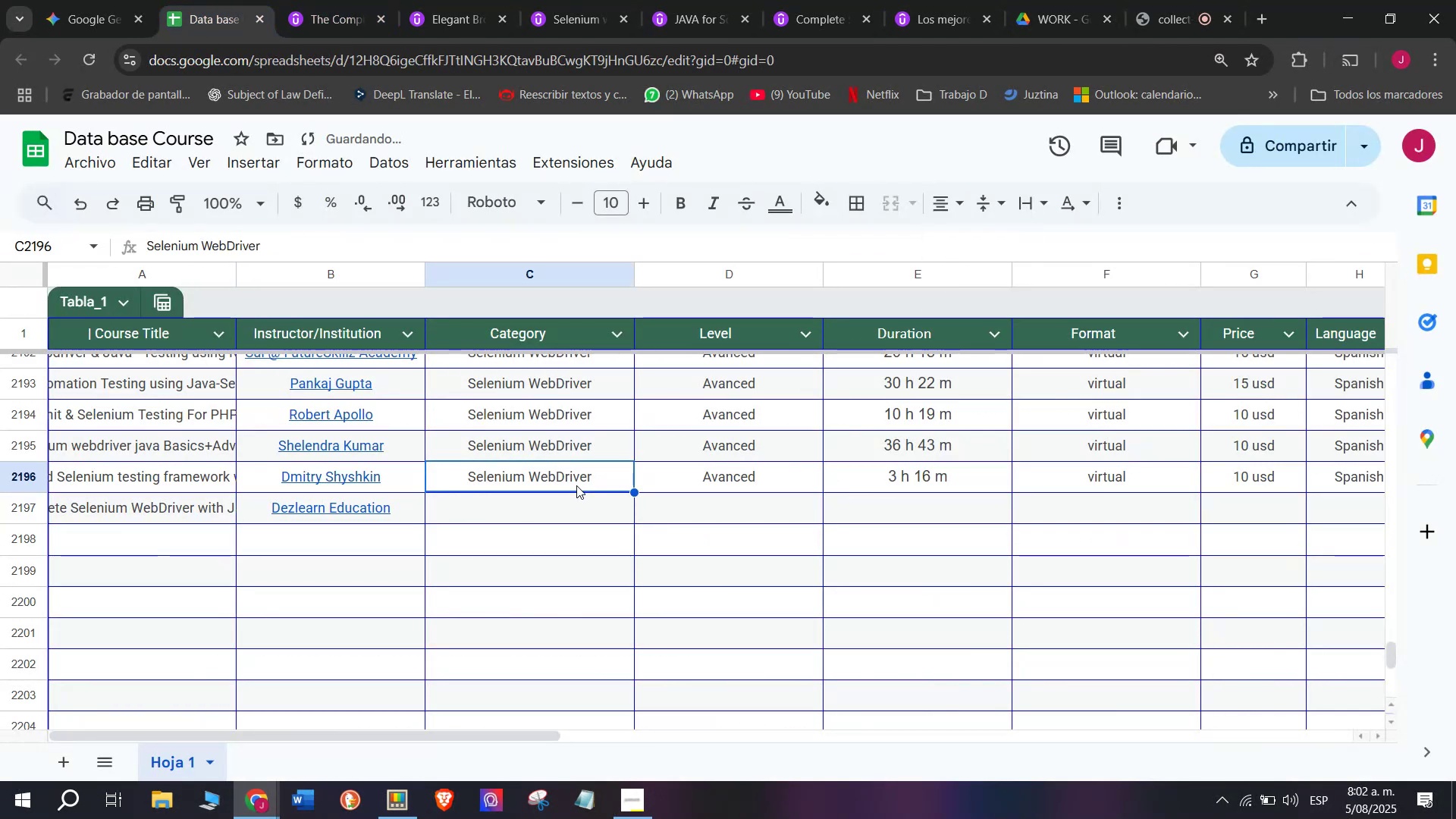 
key(Control+C)
 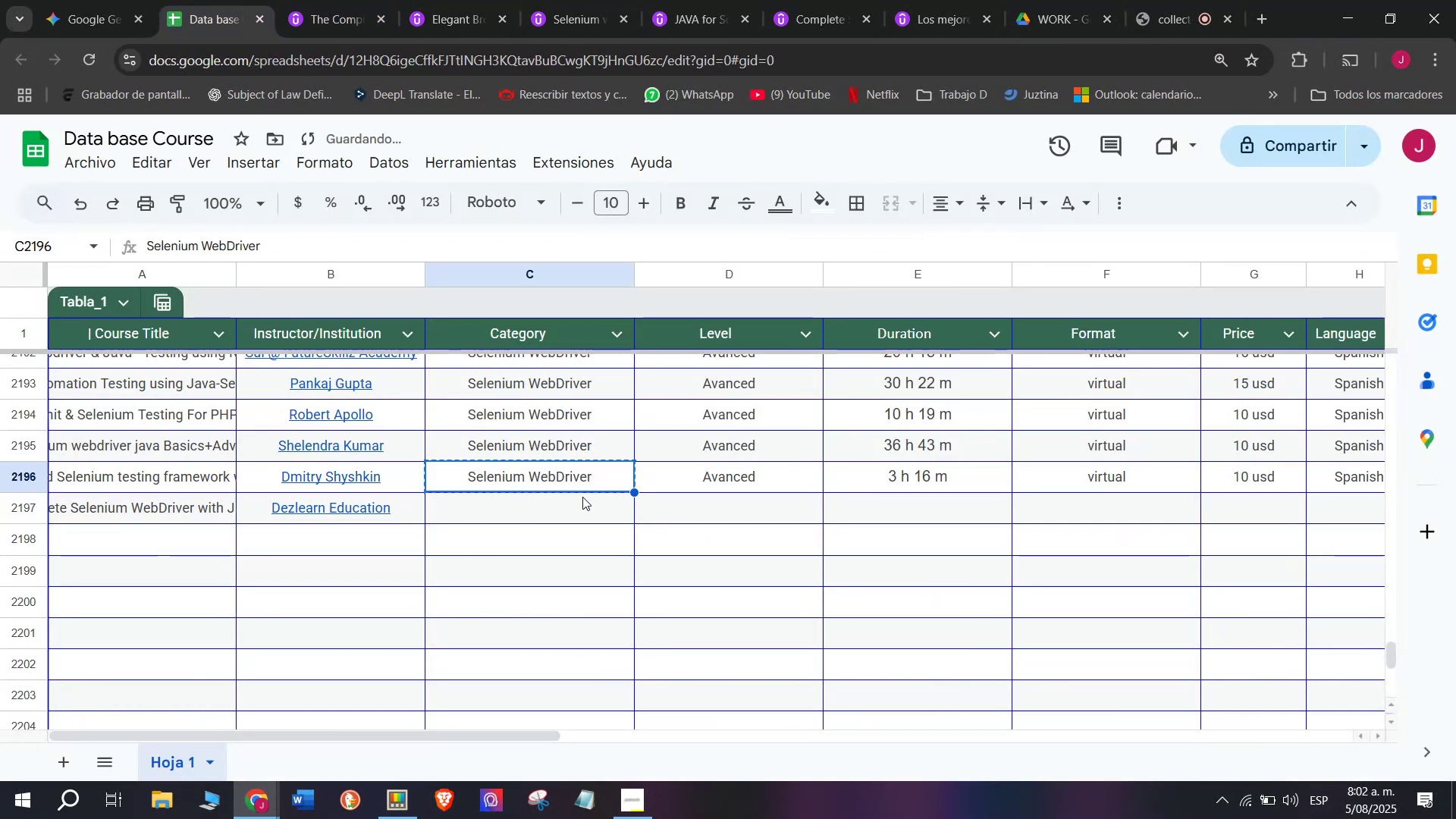 
double_click([582, 497])
 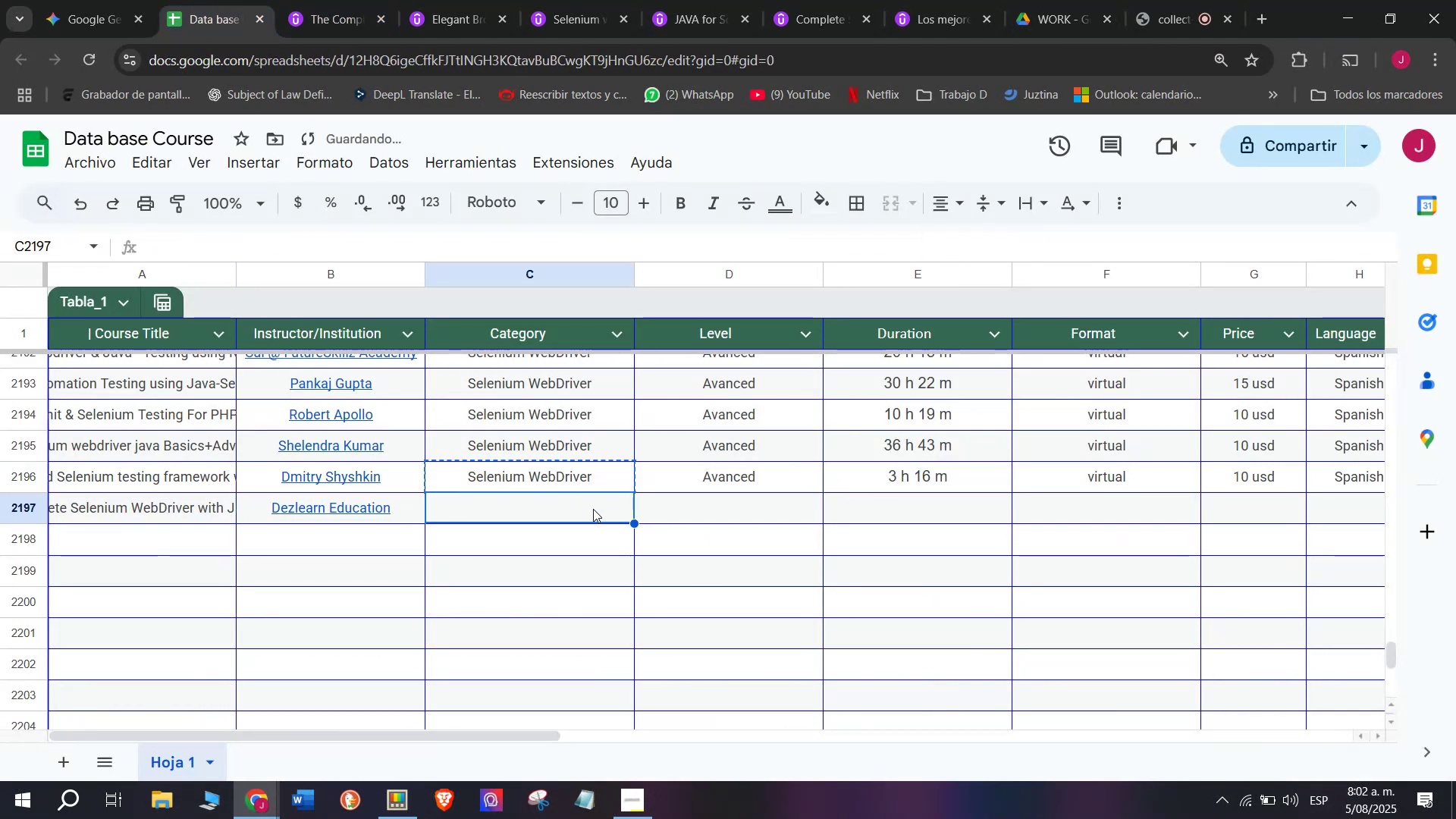 
key(Z)
 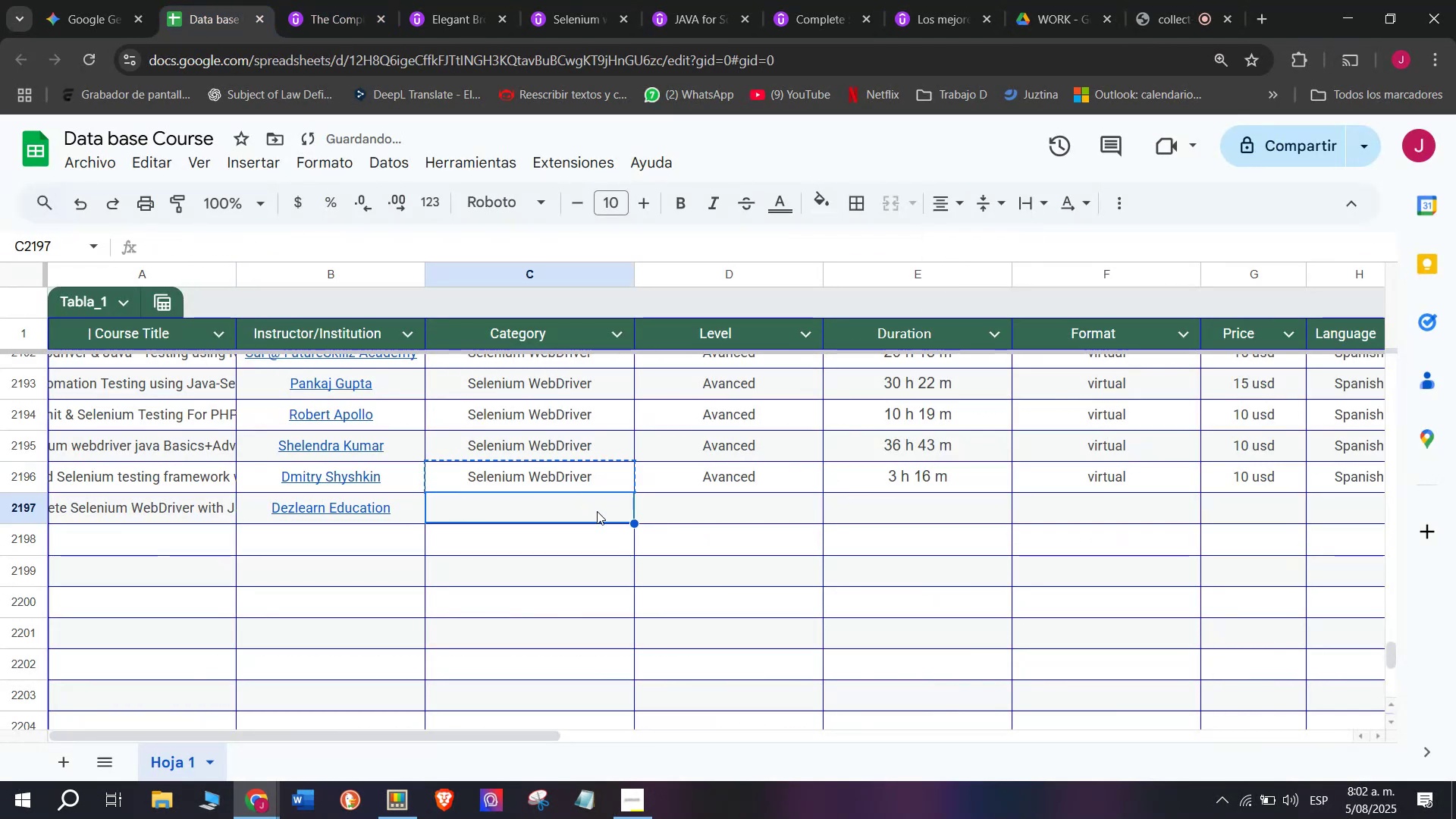 
key(Control+ControlLeft)
 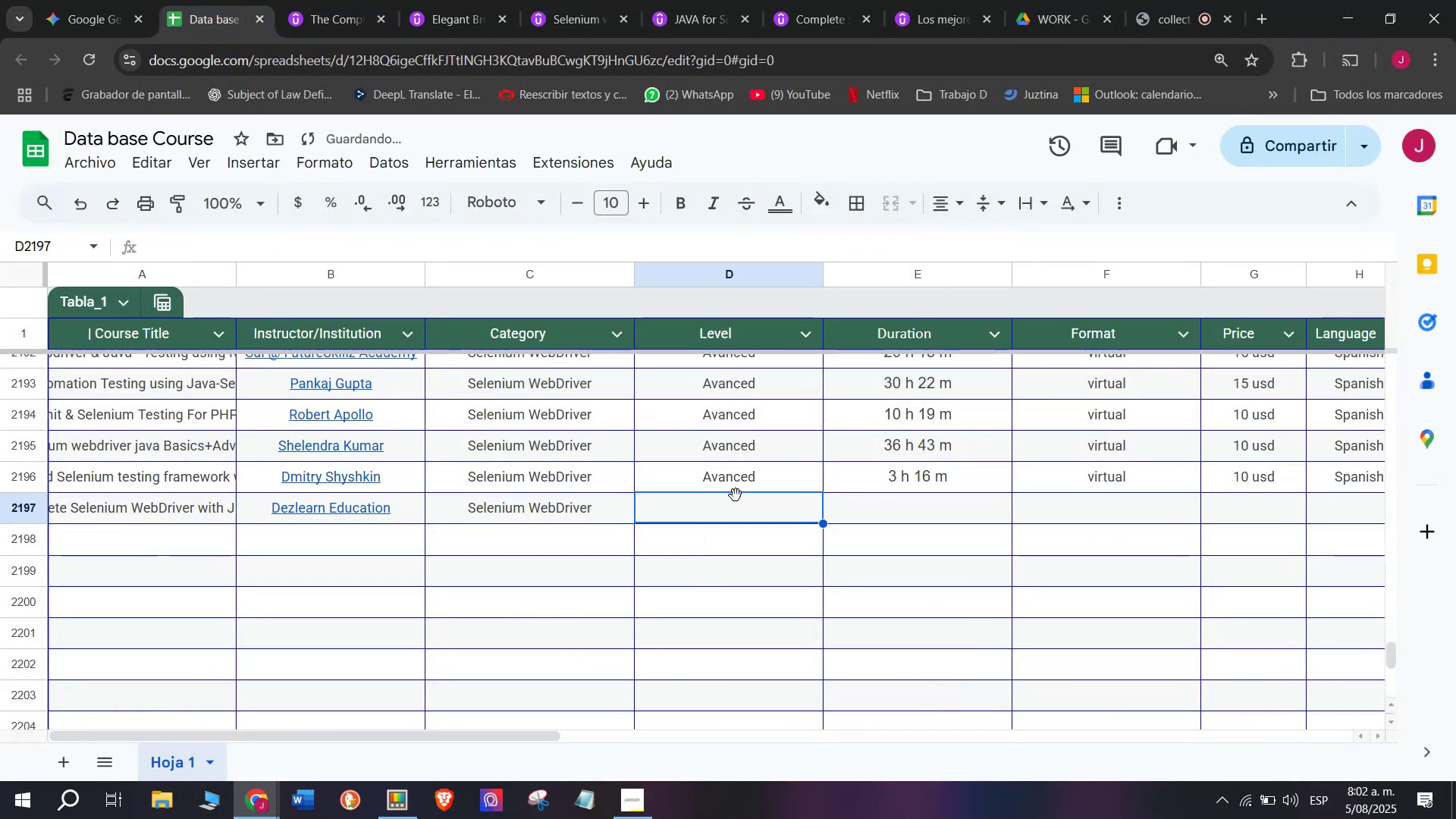 
key(Control+V)
 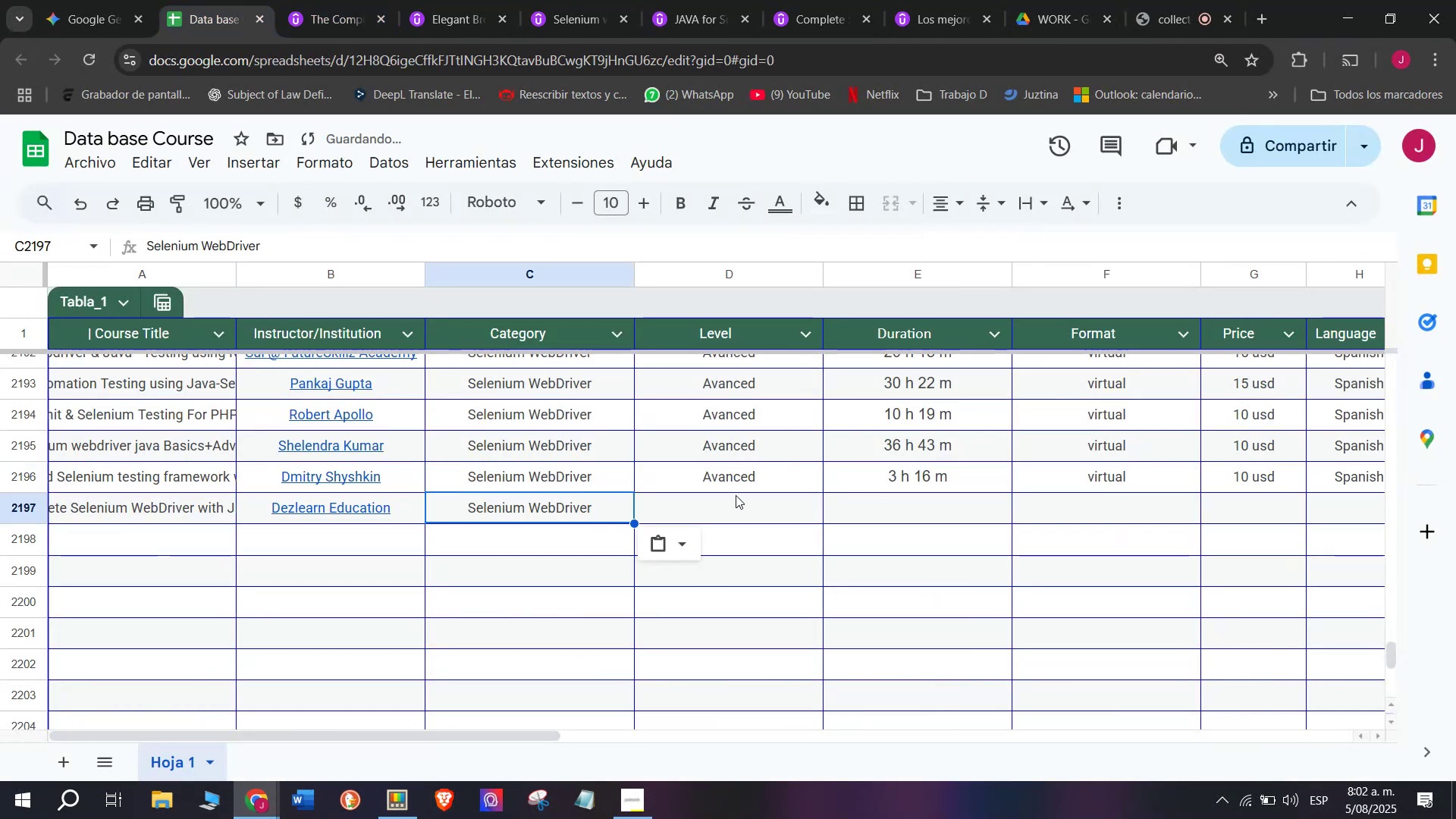 
left_click([736, 495])
 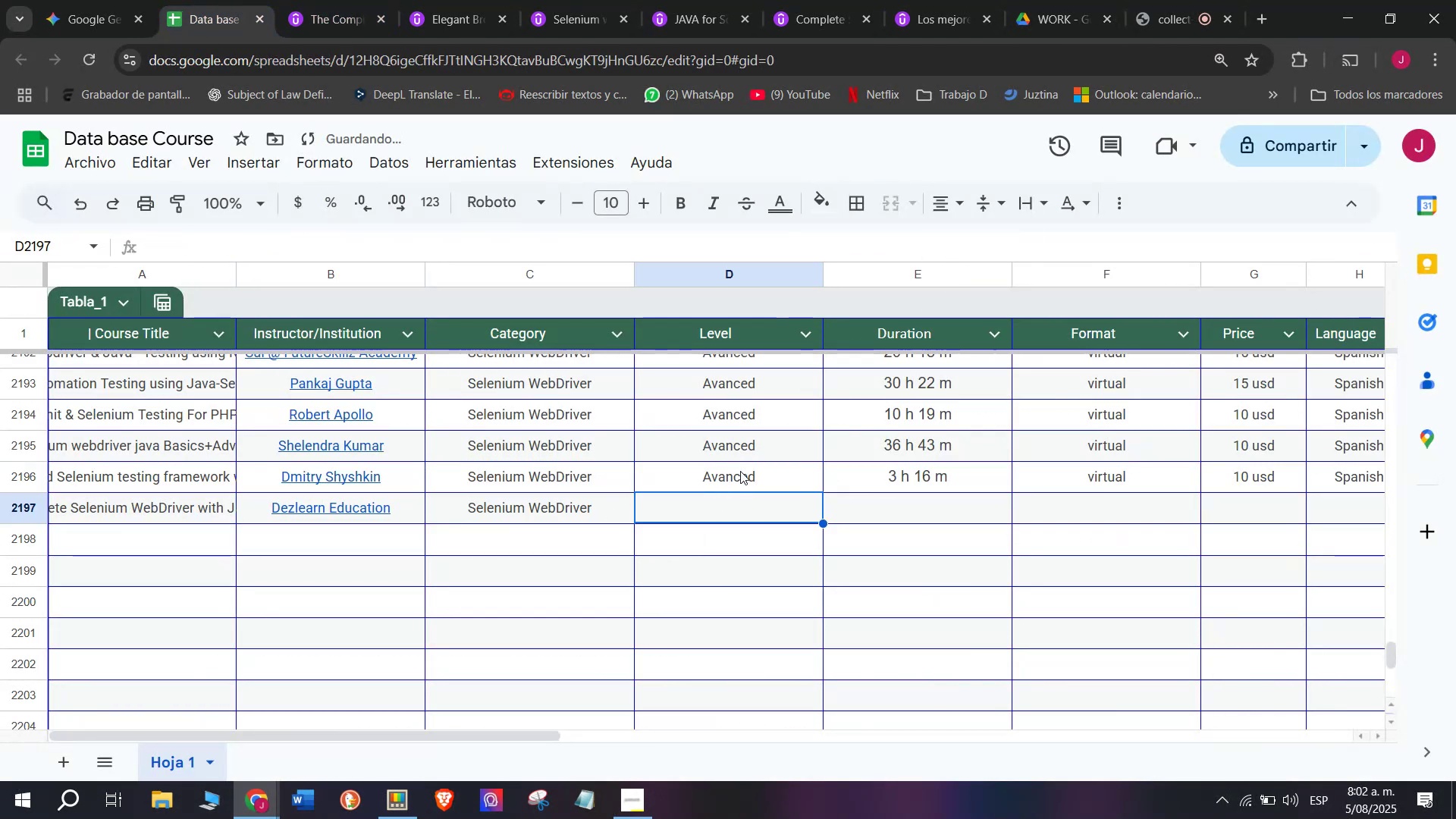 
key(Control+ControlLeft)
 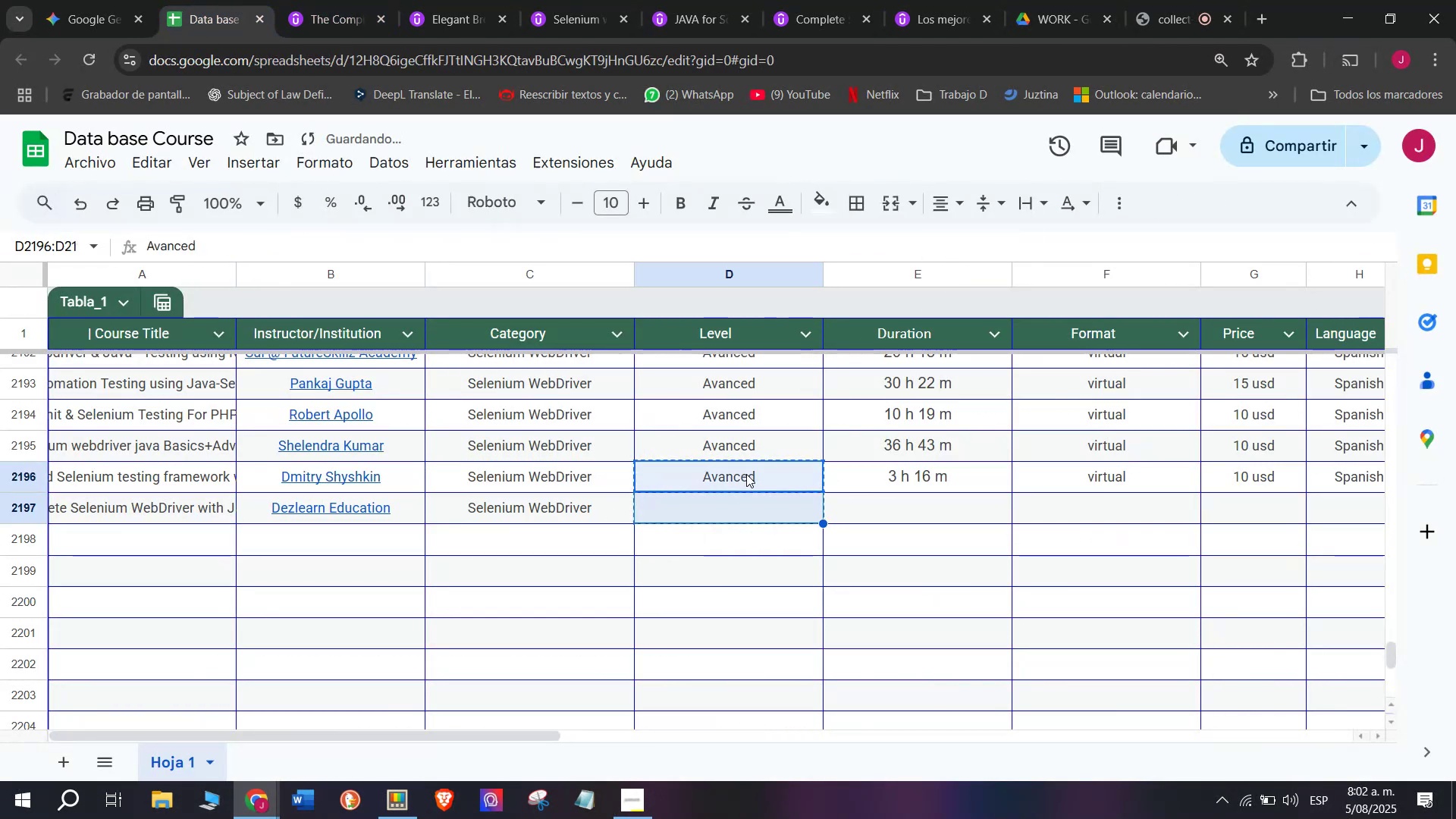 
key(Break)
 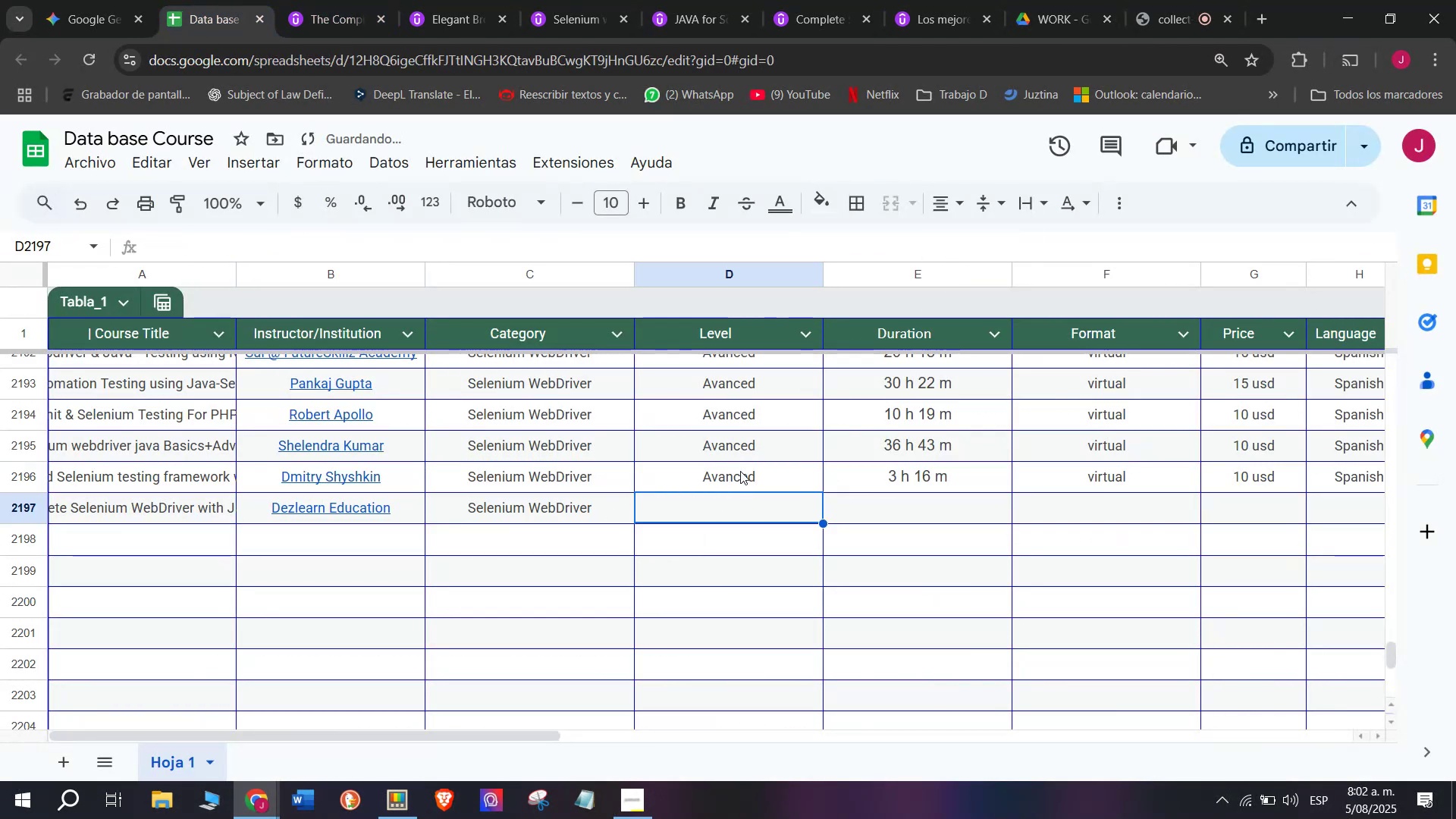 
key(Control+C)
 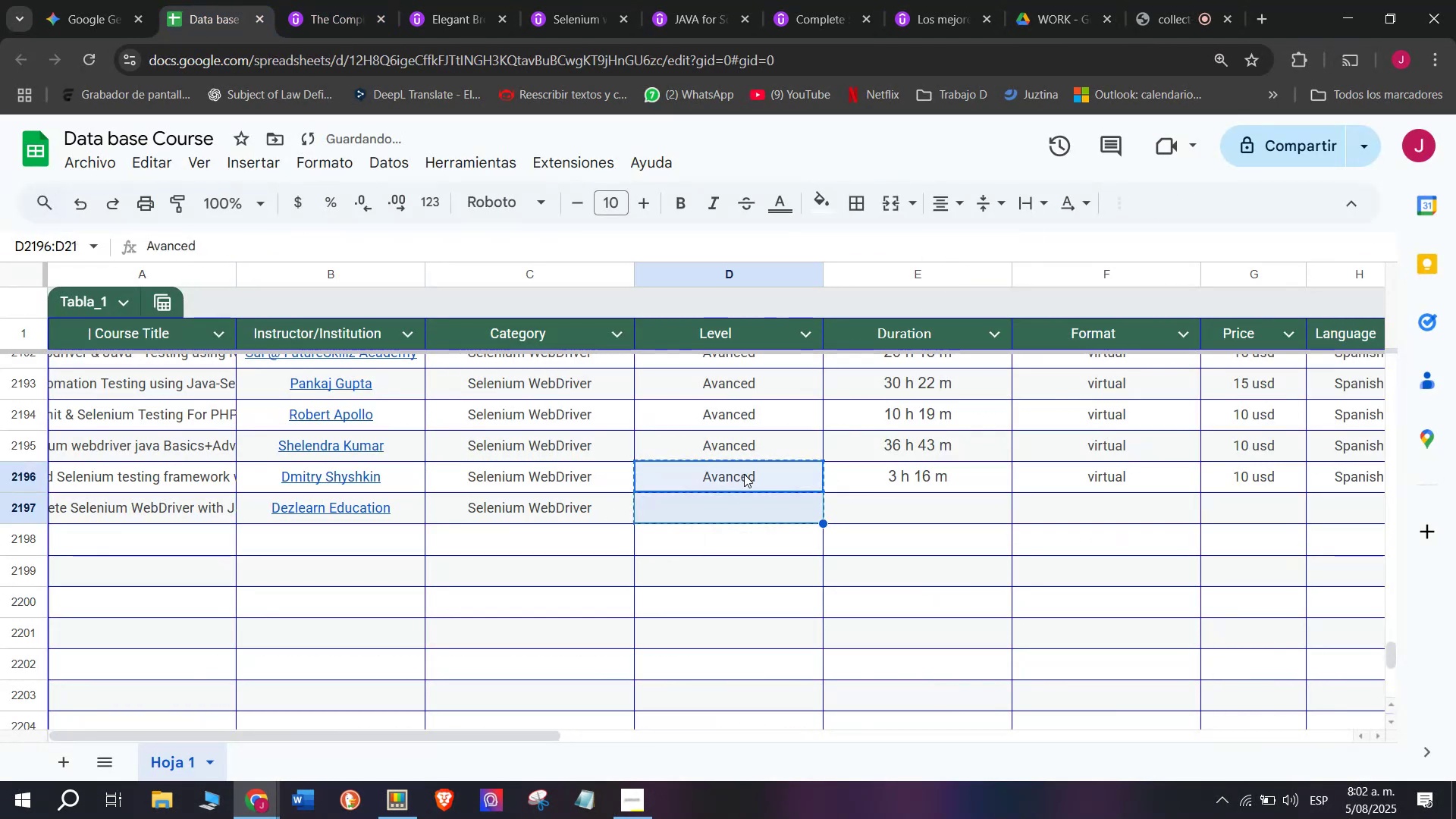 
double_click([746, 474])
 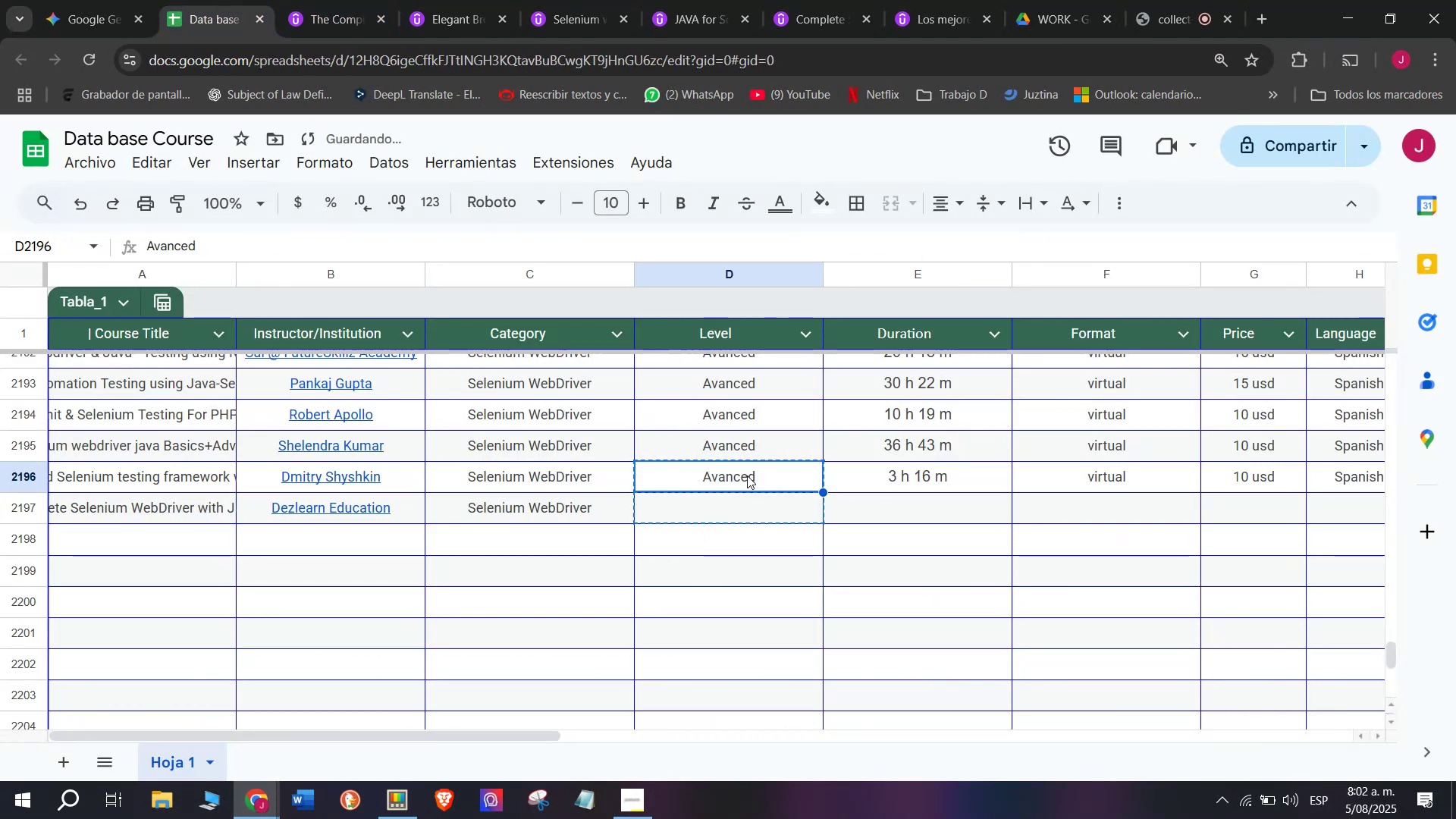 
key(Break)
 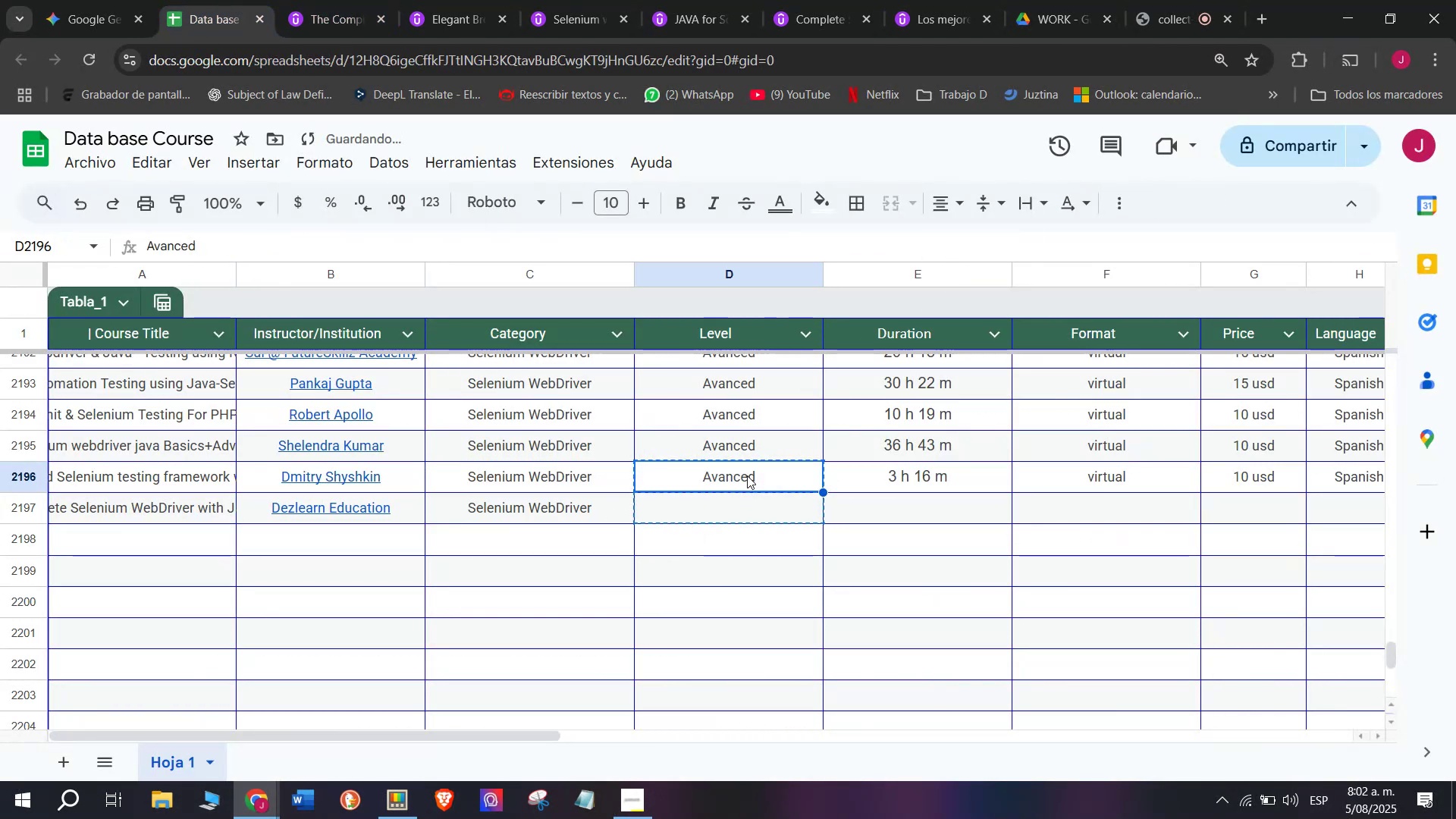 
key(Control+ControlLeft)
 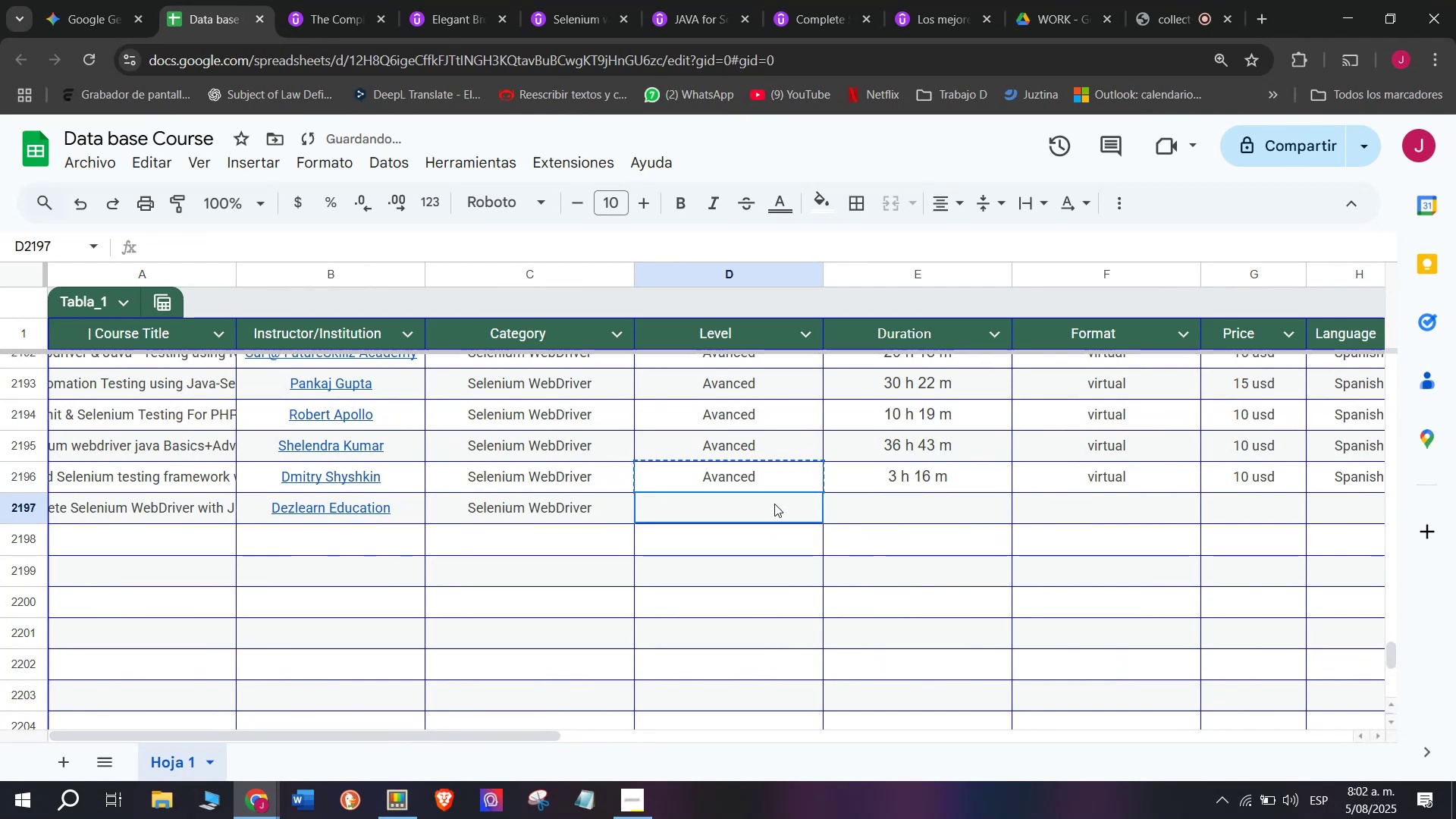 
key(Control+C)
 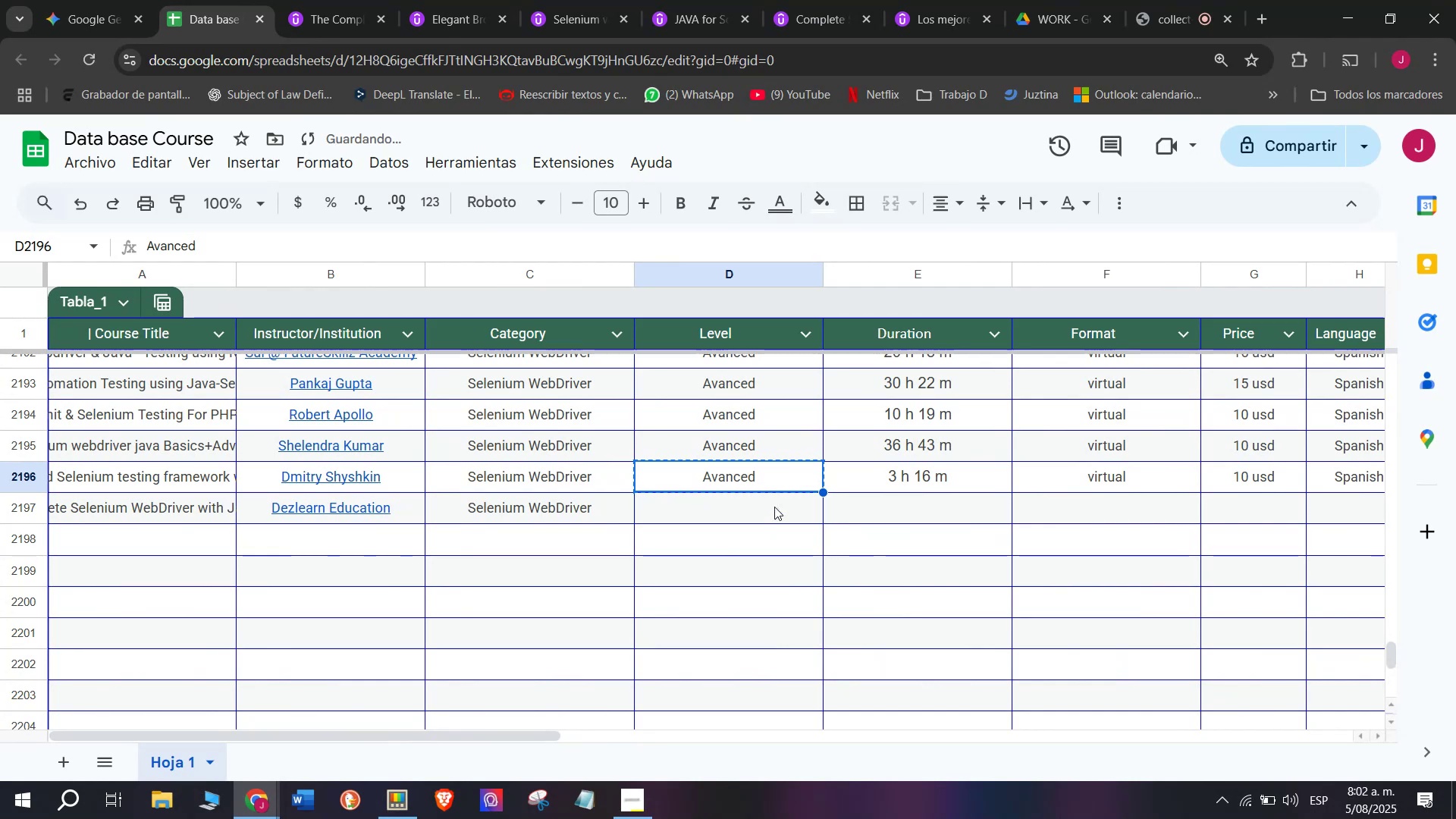 
left_click([774, 504])
 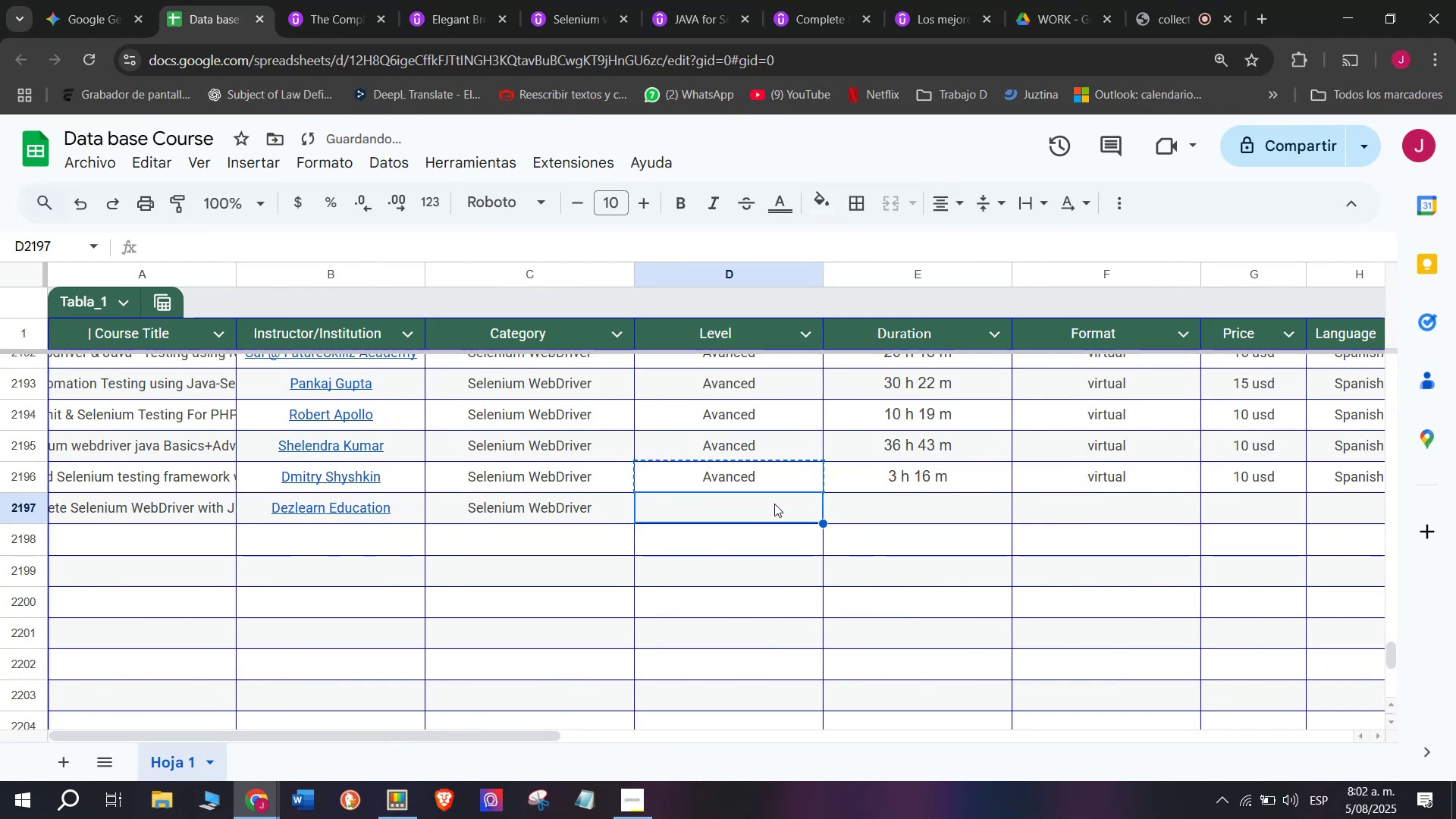 
key(Z)
 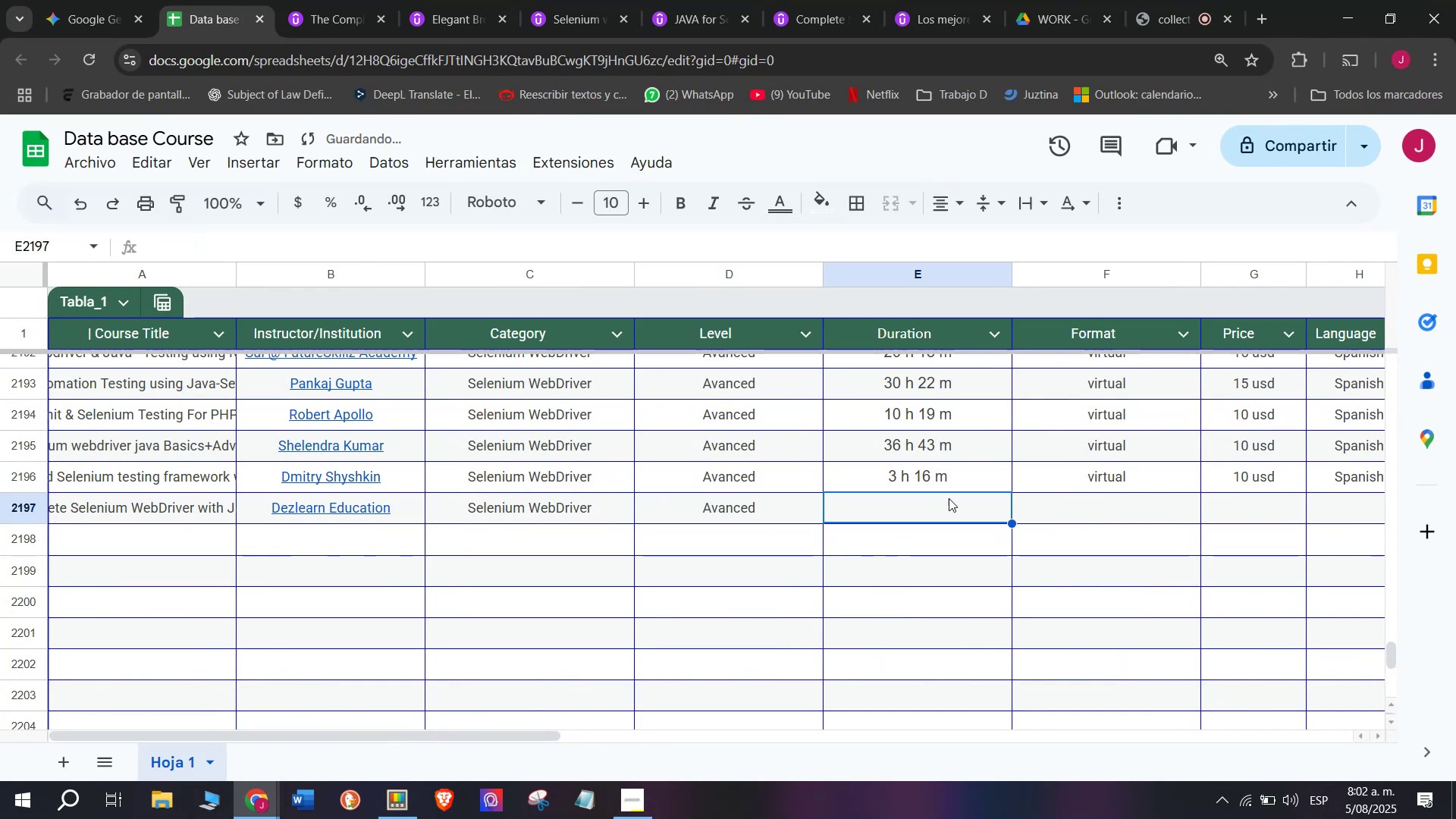 
key(Control+ControlLeft)
 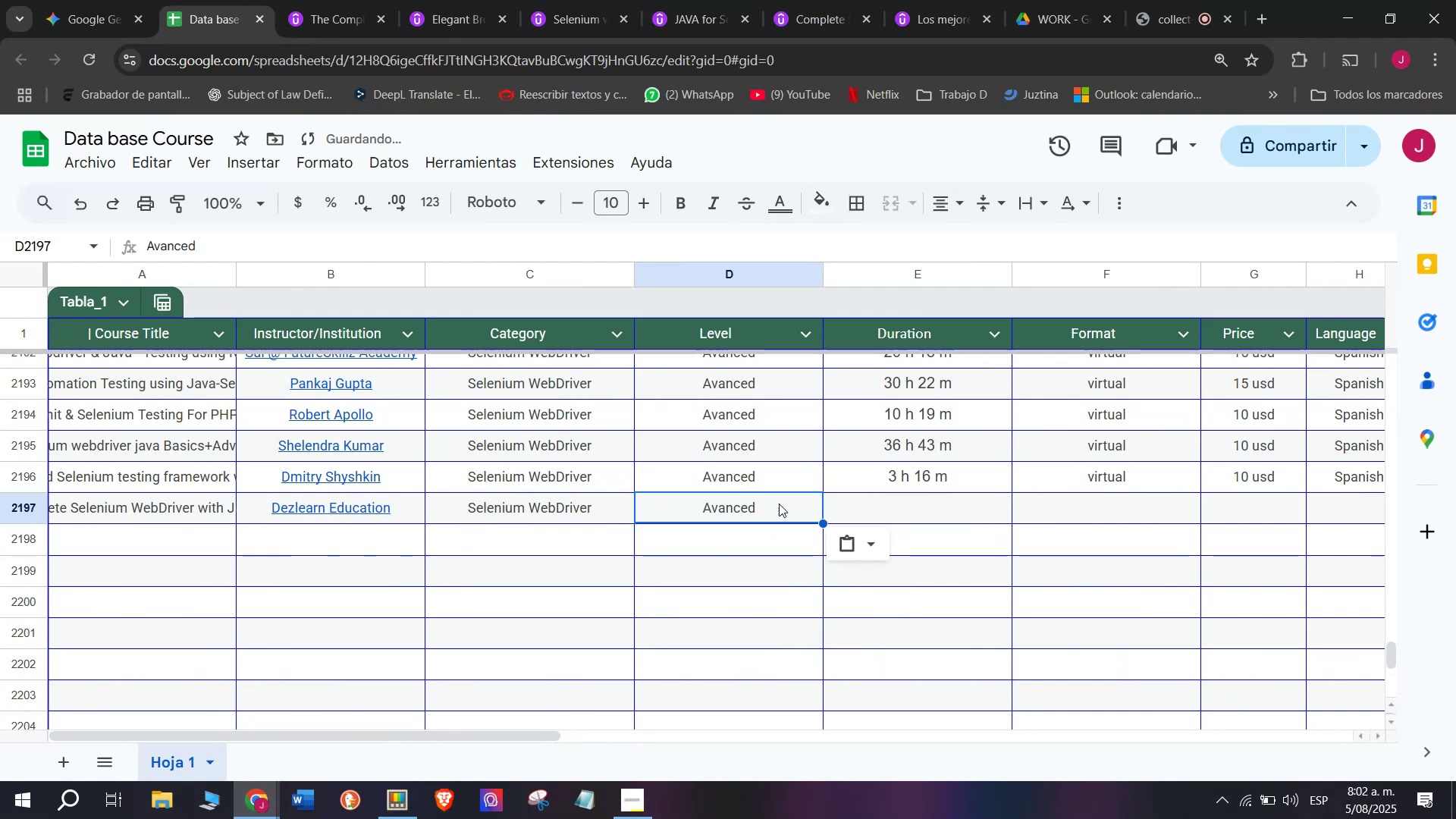 
key(Control+V)
 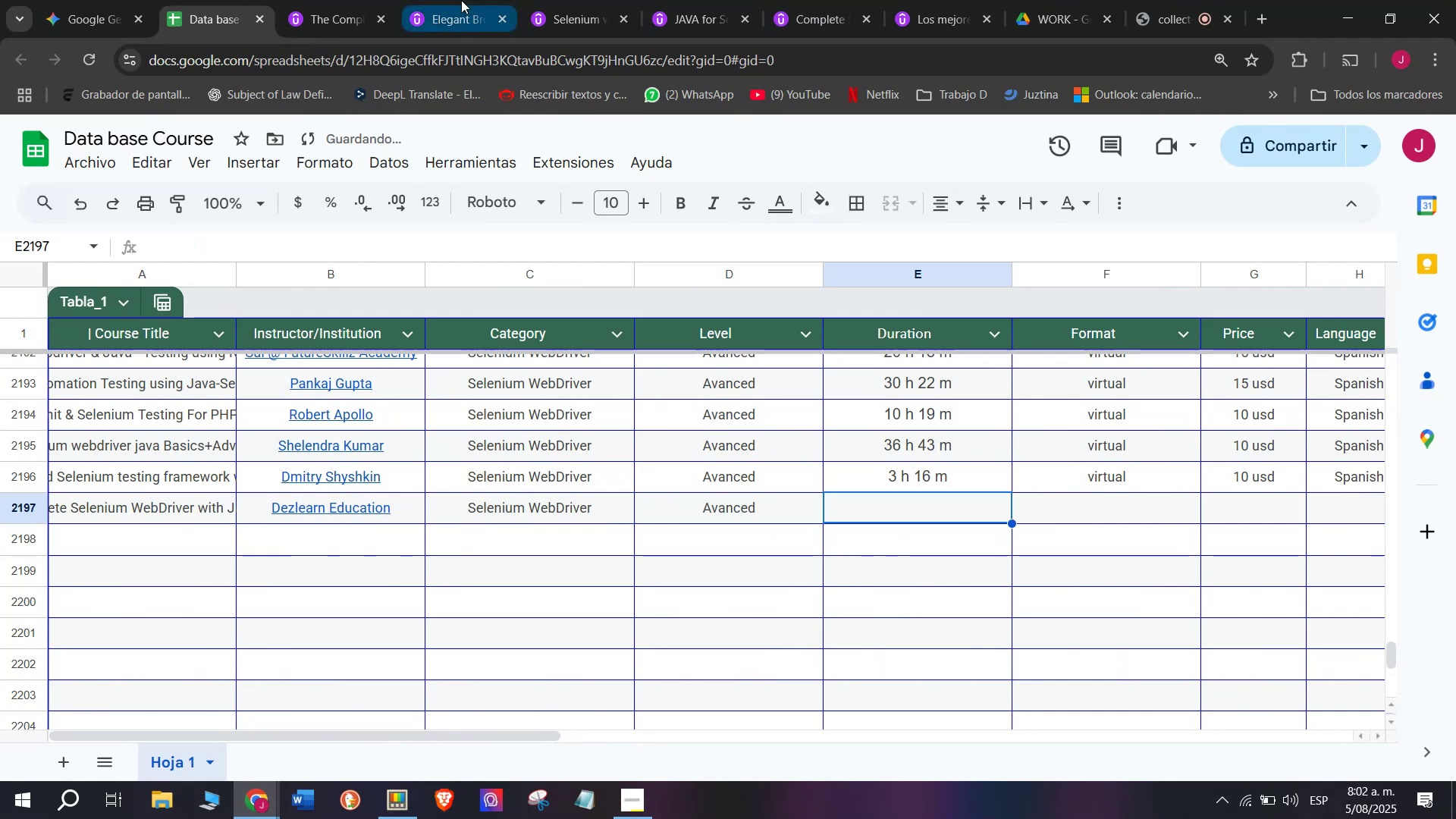 
left_click([344, 0])
 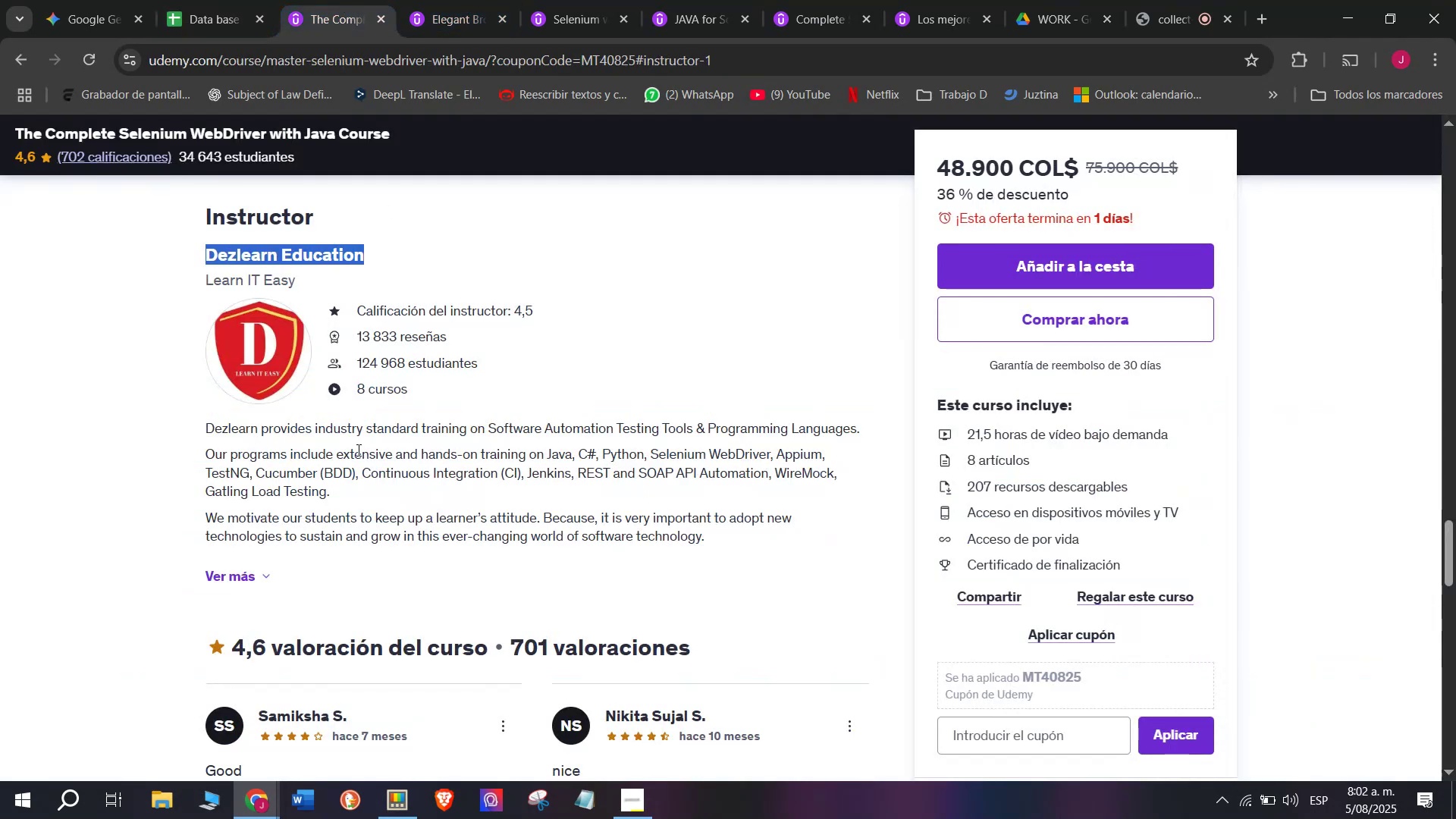 
scroll: coordinate [350, 488], scroll_direction: up, amount: 12.0
 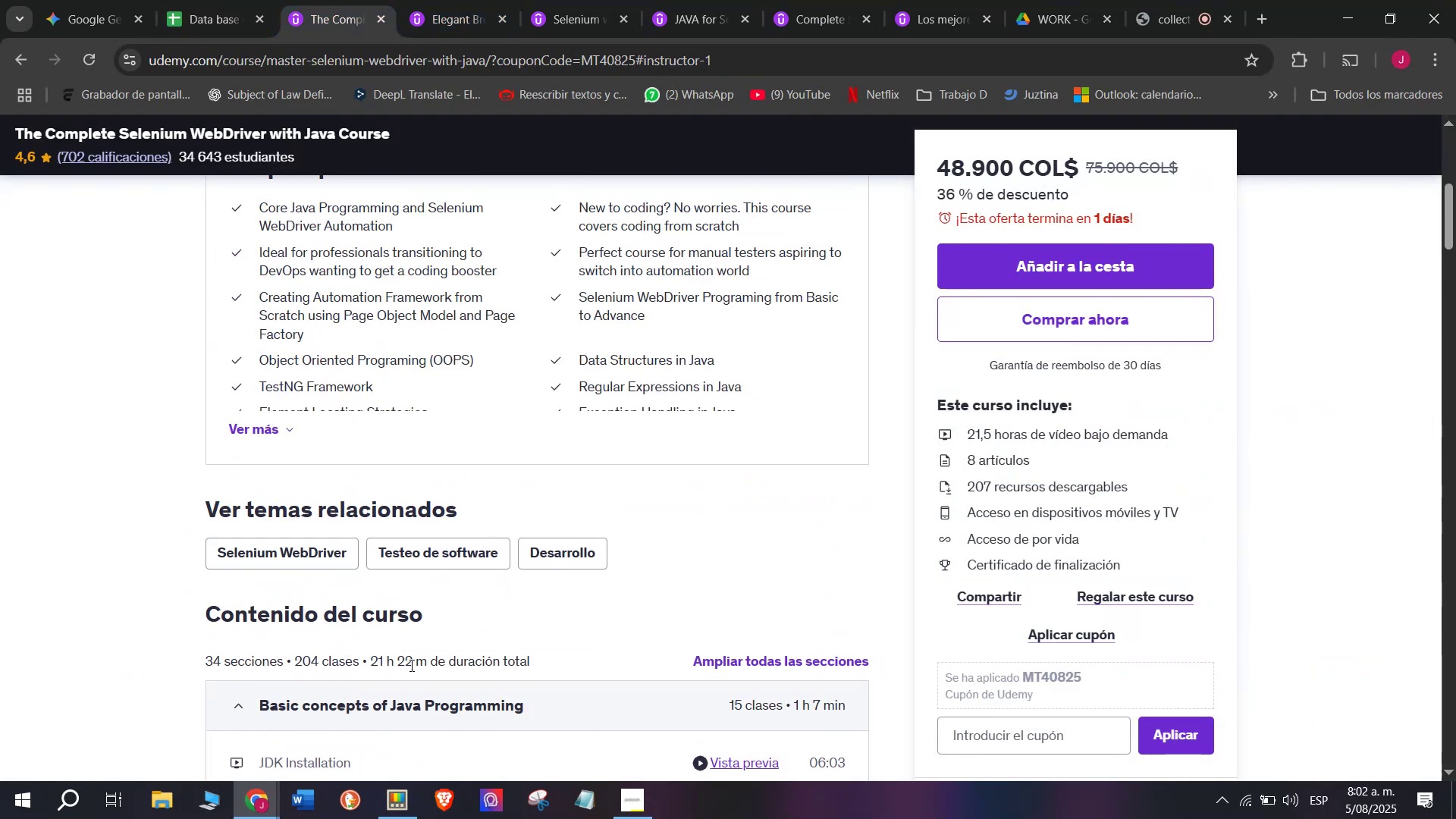 
left_click_drag(start_coordinate=[427, 665], to_coordinate=[371, 671])
 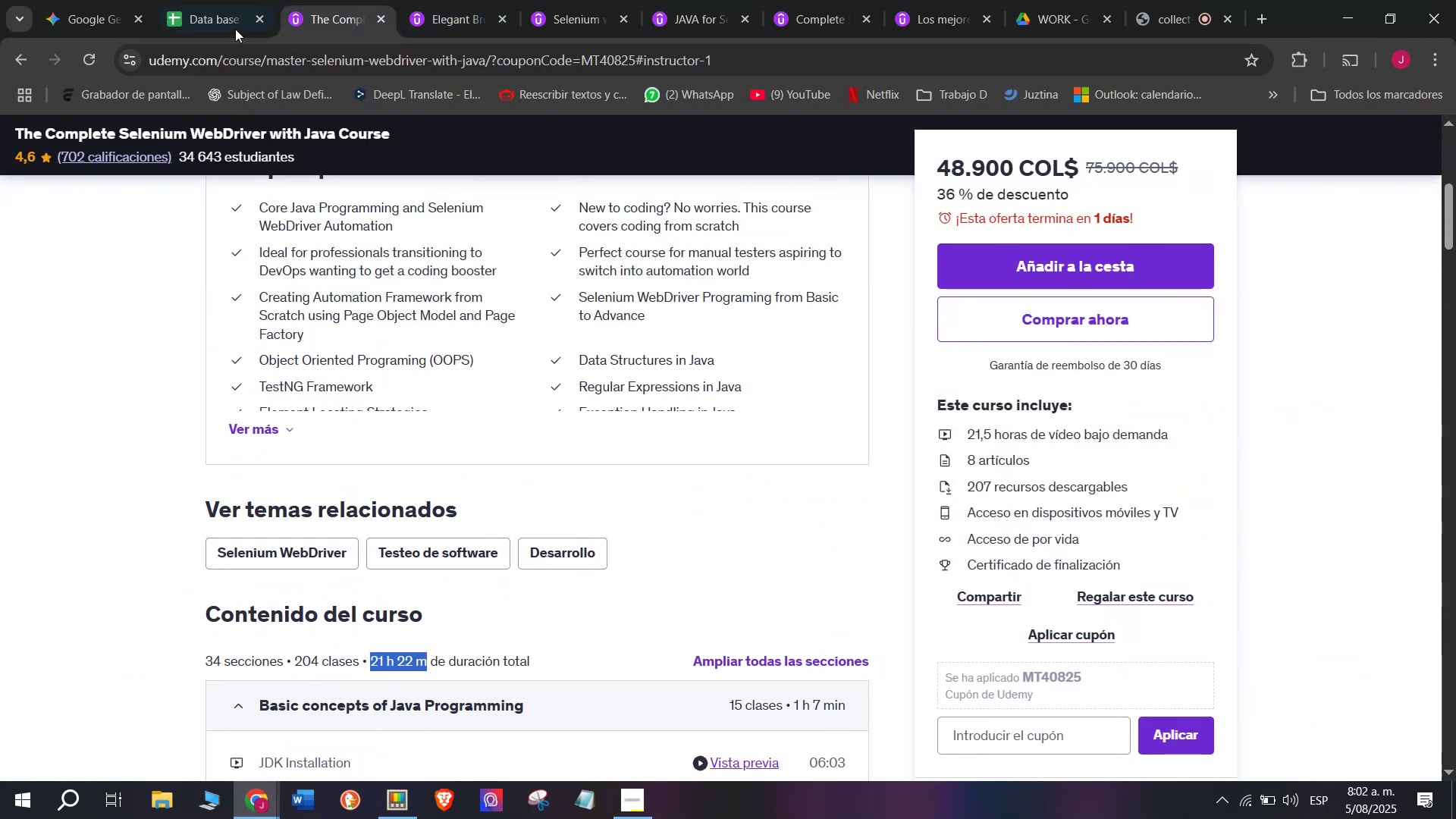 
key(Control+ControlLeft)
 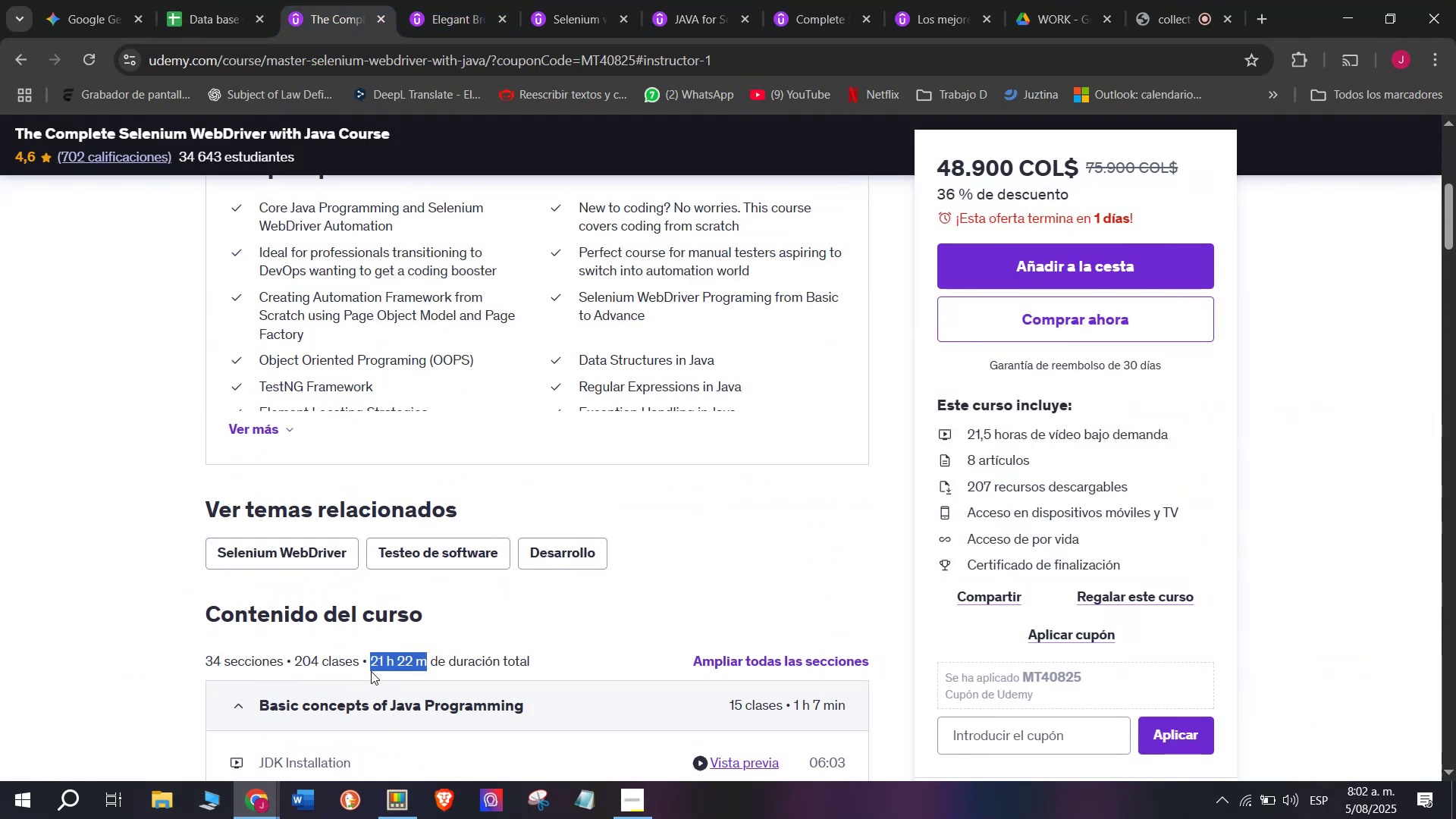 
key(Break)
 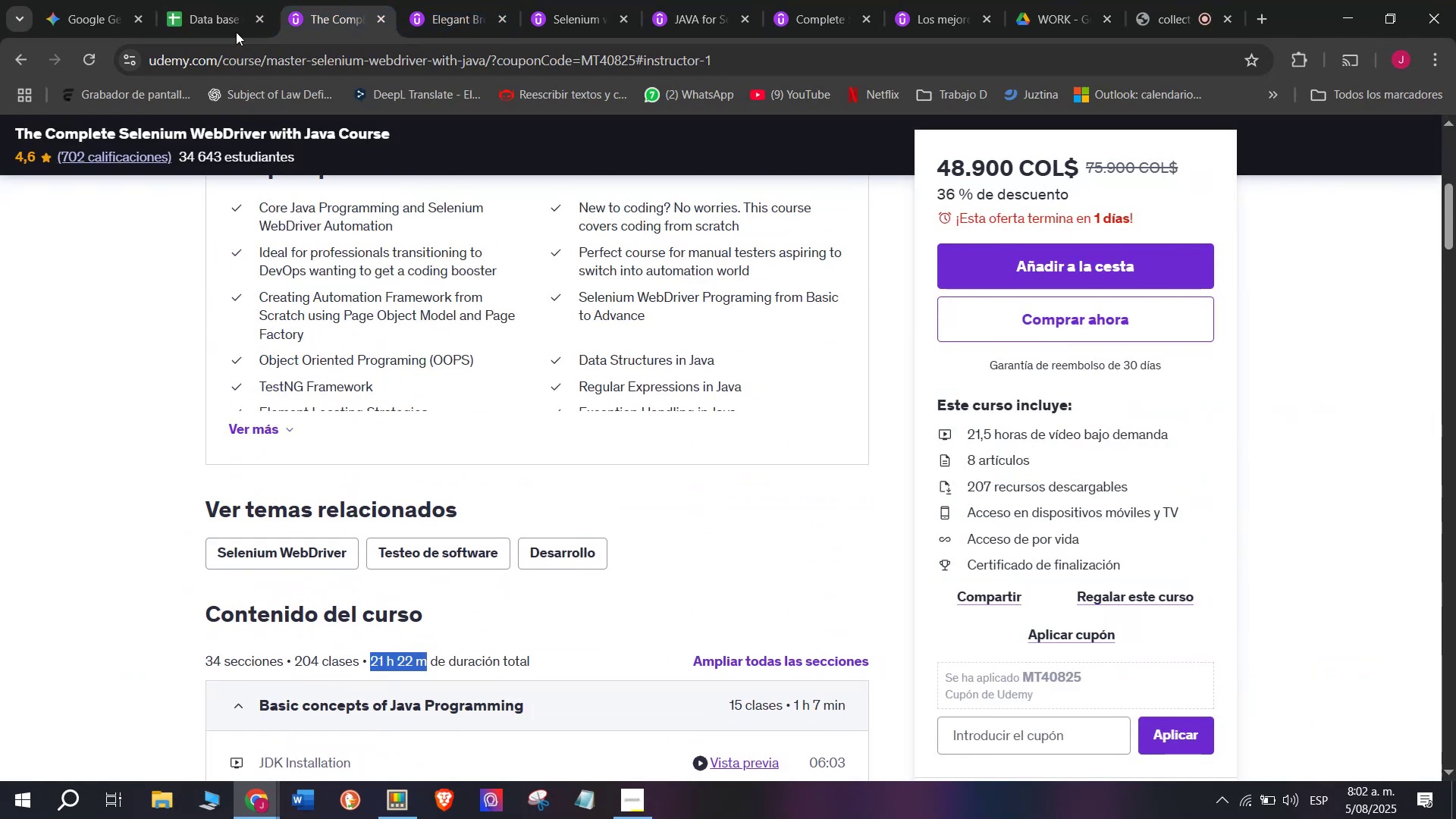 
key(Control+C)
 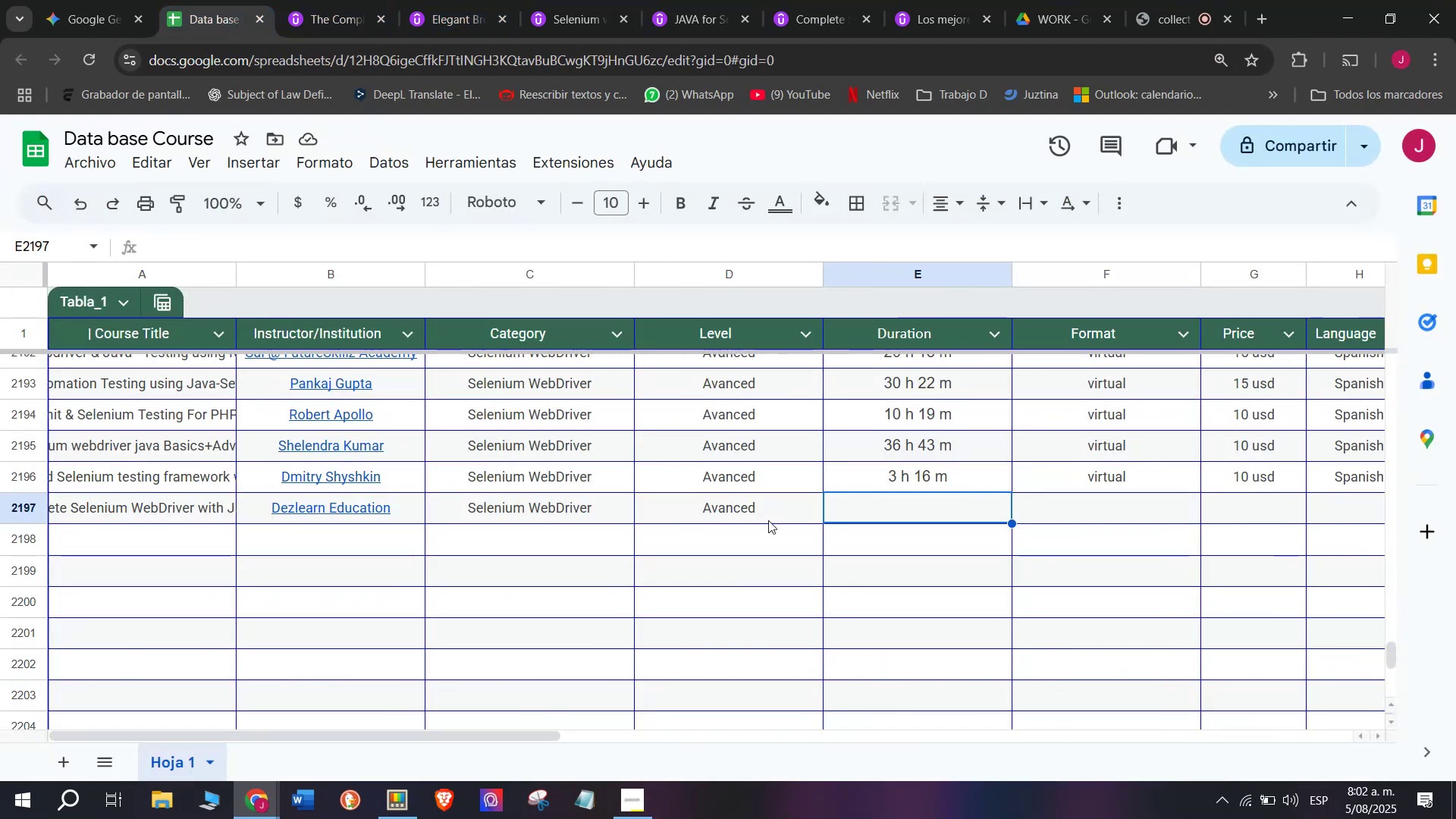 
key(Z)
 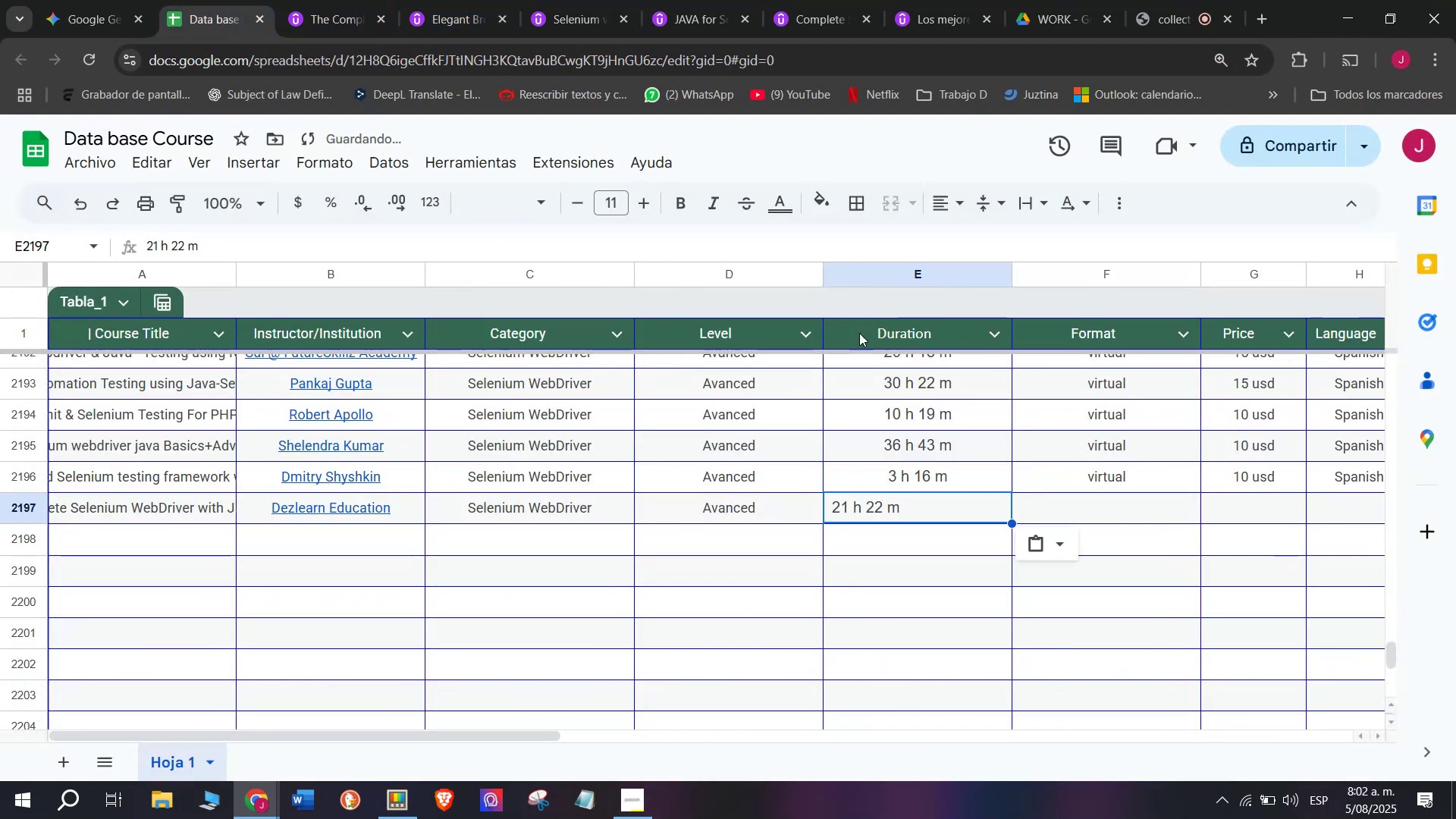 
key(Control+ControlLeft)
 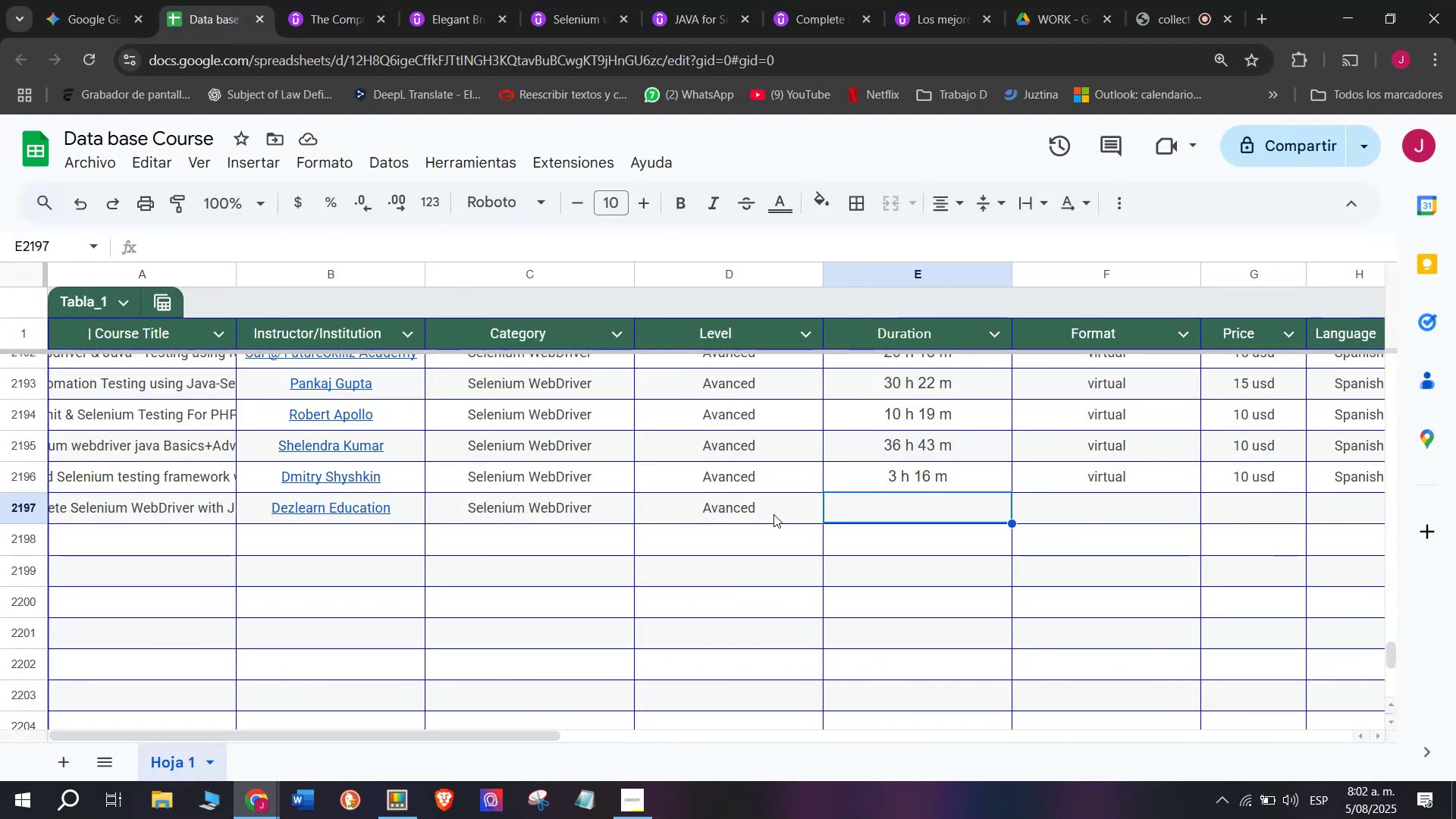 
key(Control+V)
 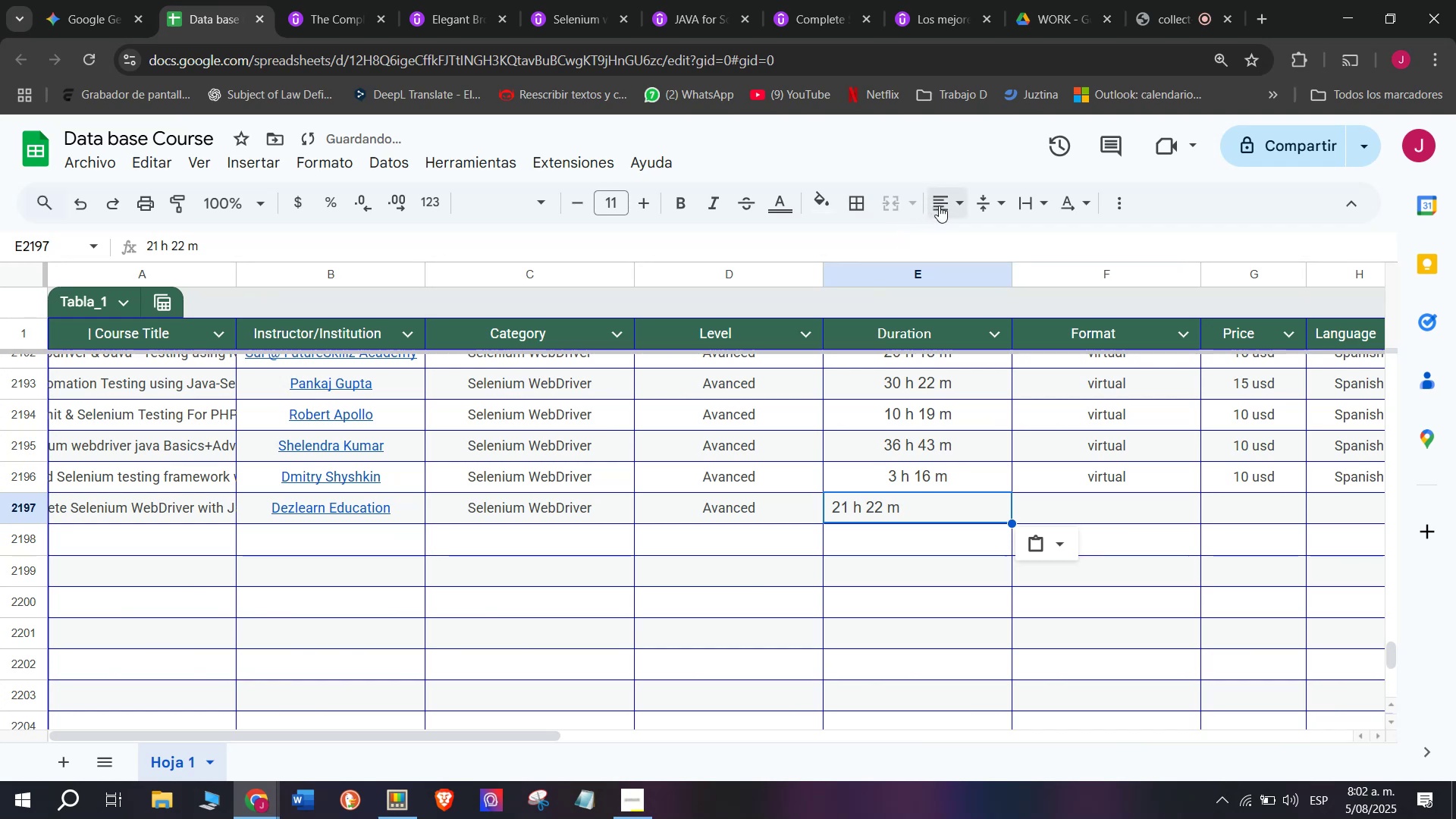 
double_click([978, 241])
 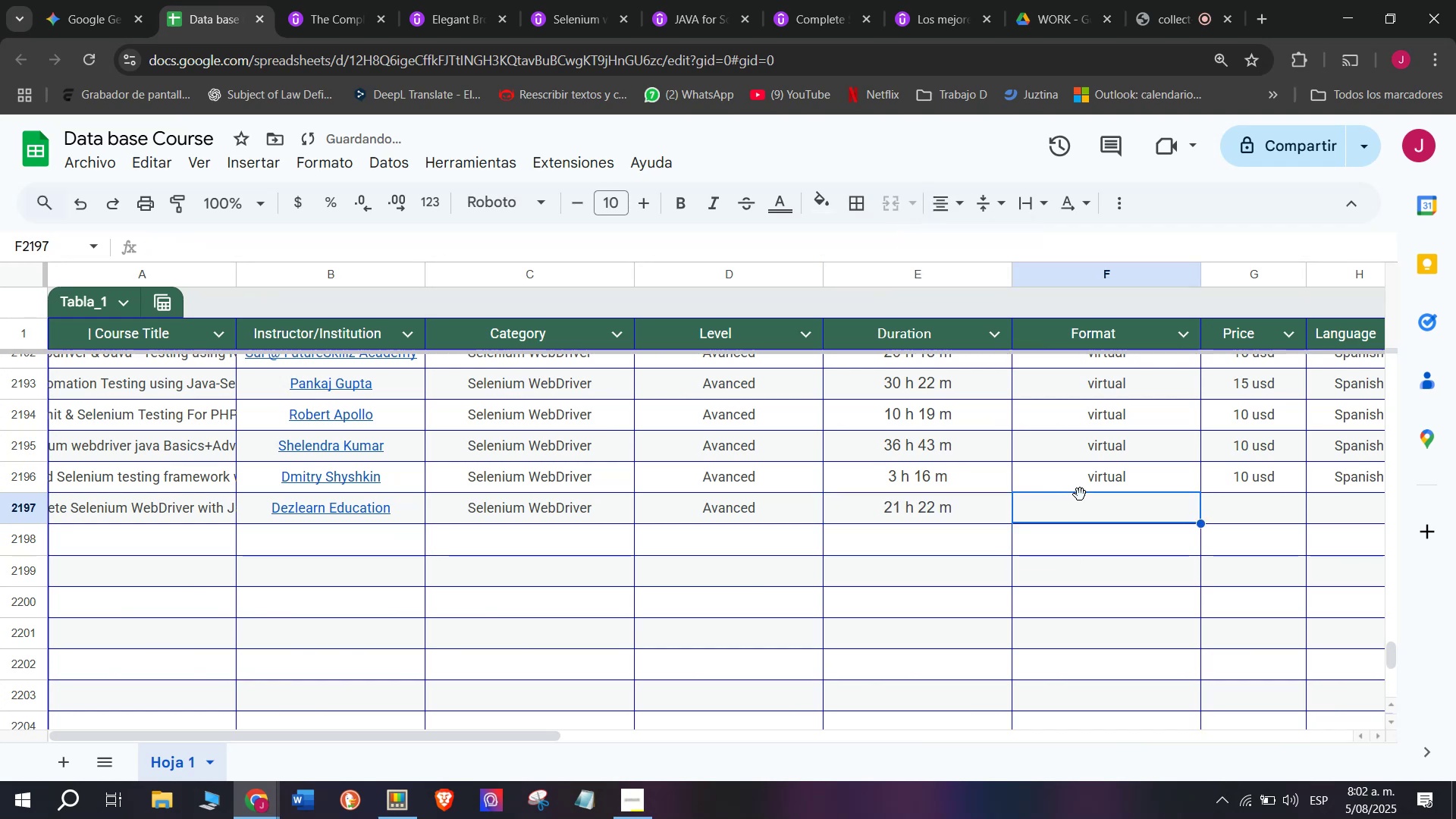 
double_click([1093, 472])
 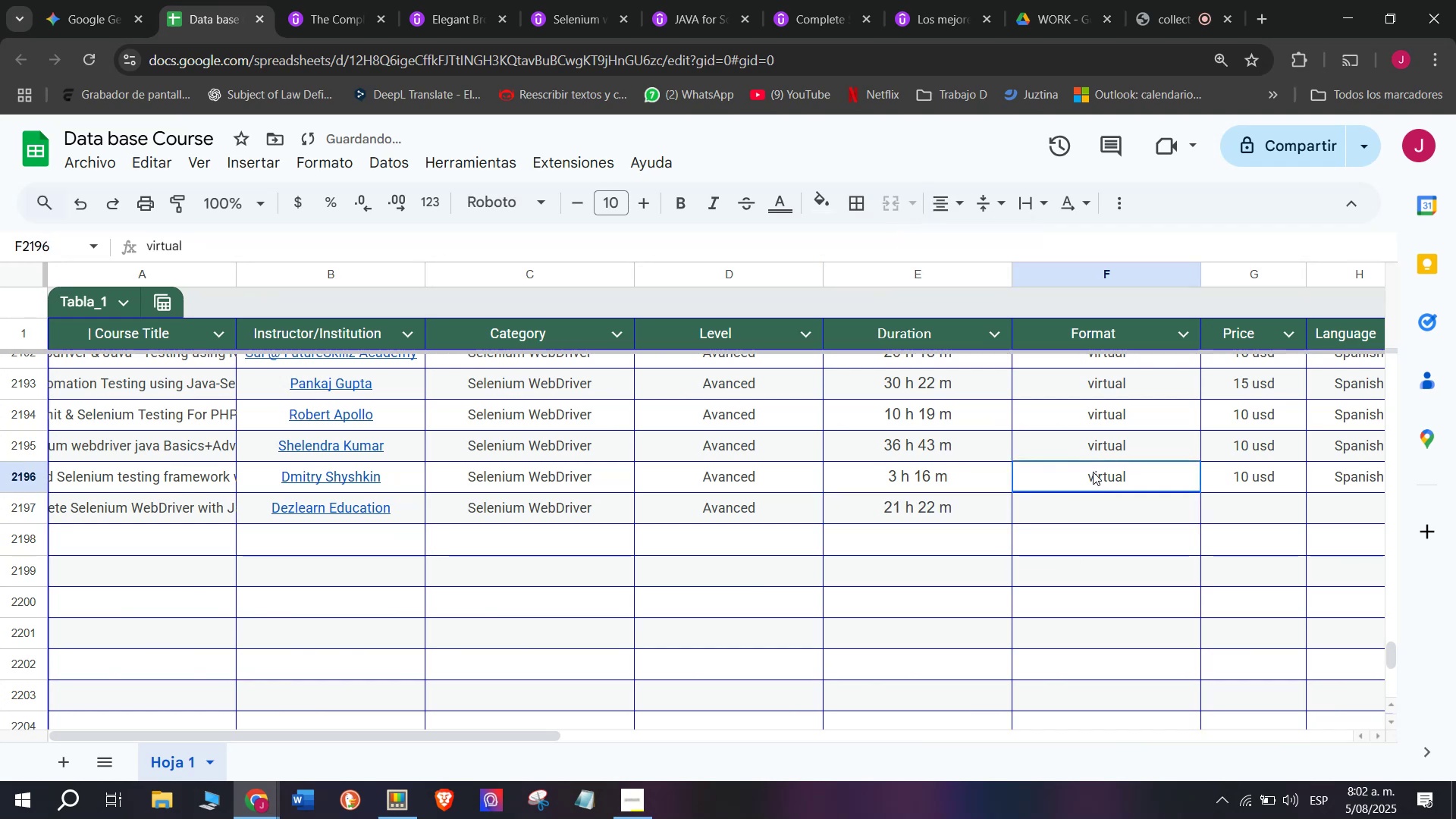 
key(Break)
 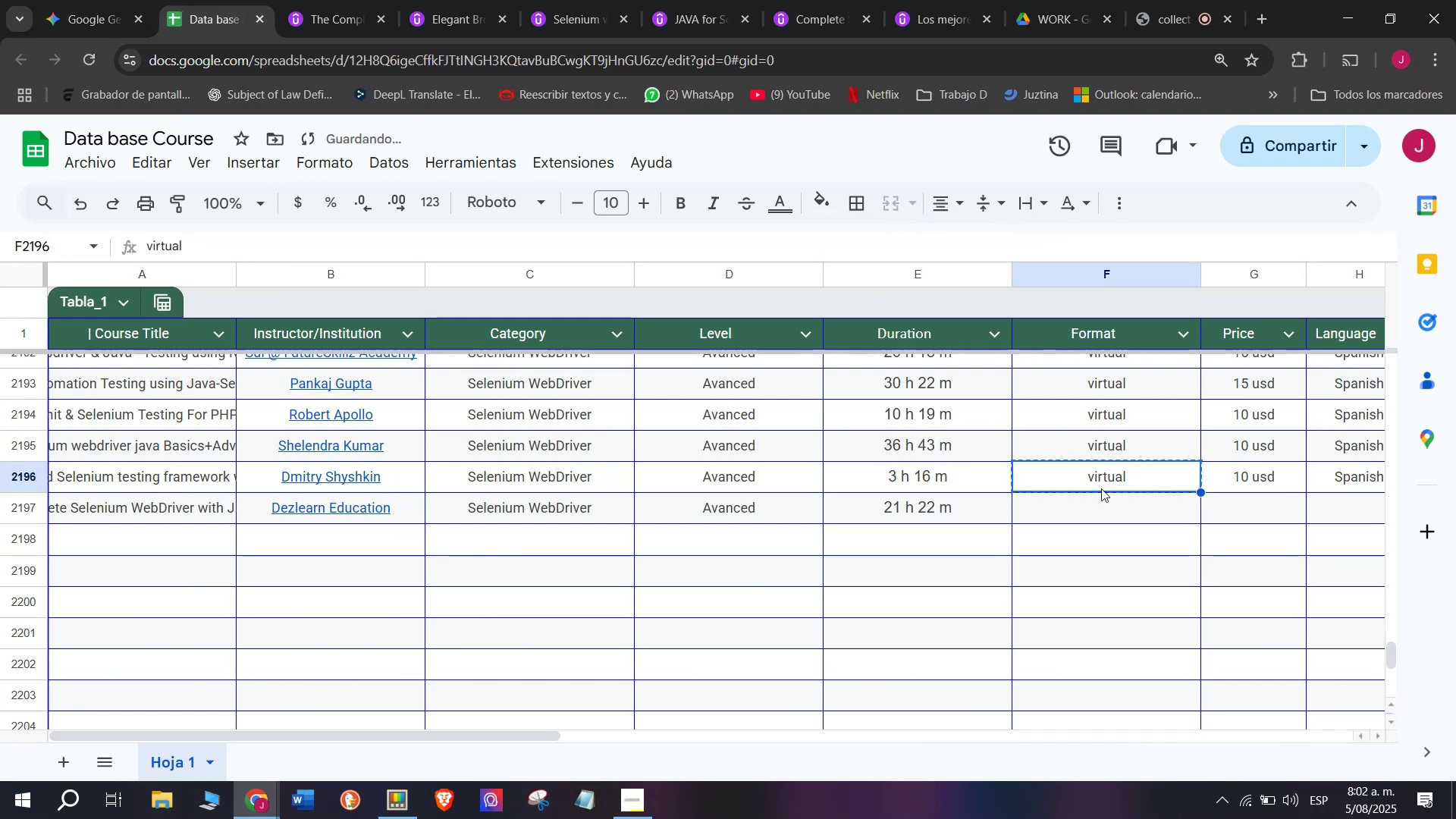 
key(Control+ControlLeft)
 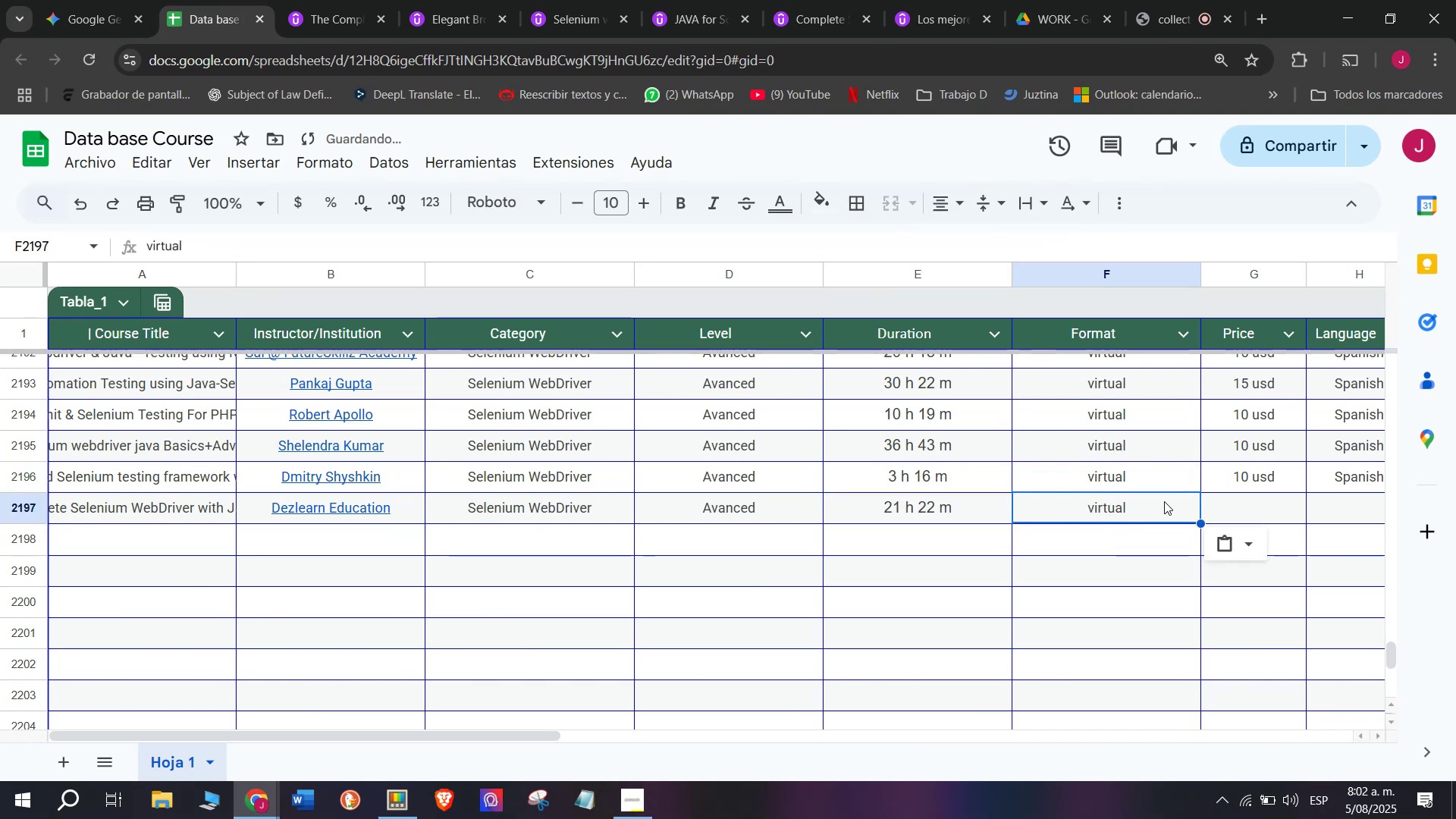 
key(Control+C)
 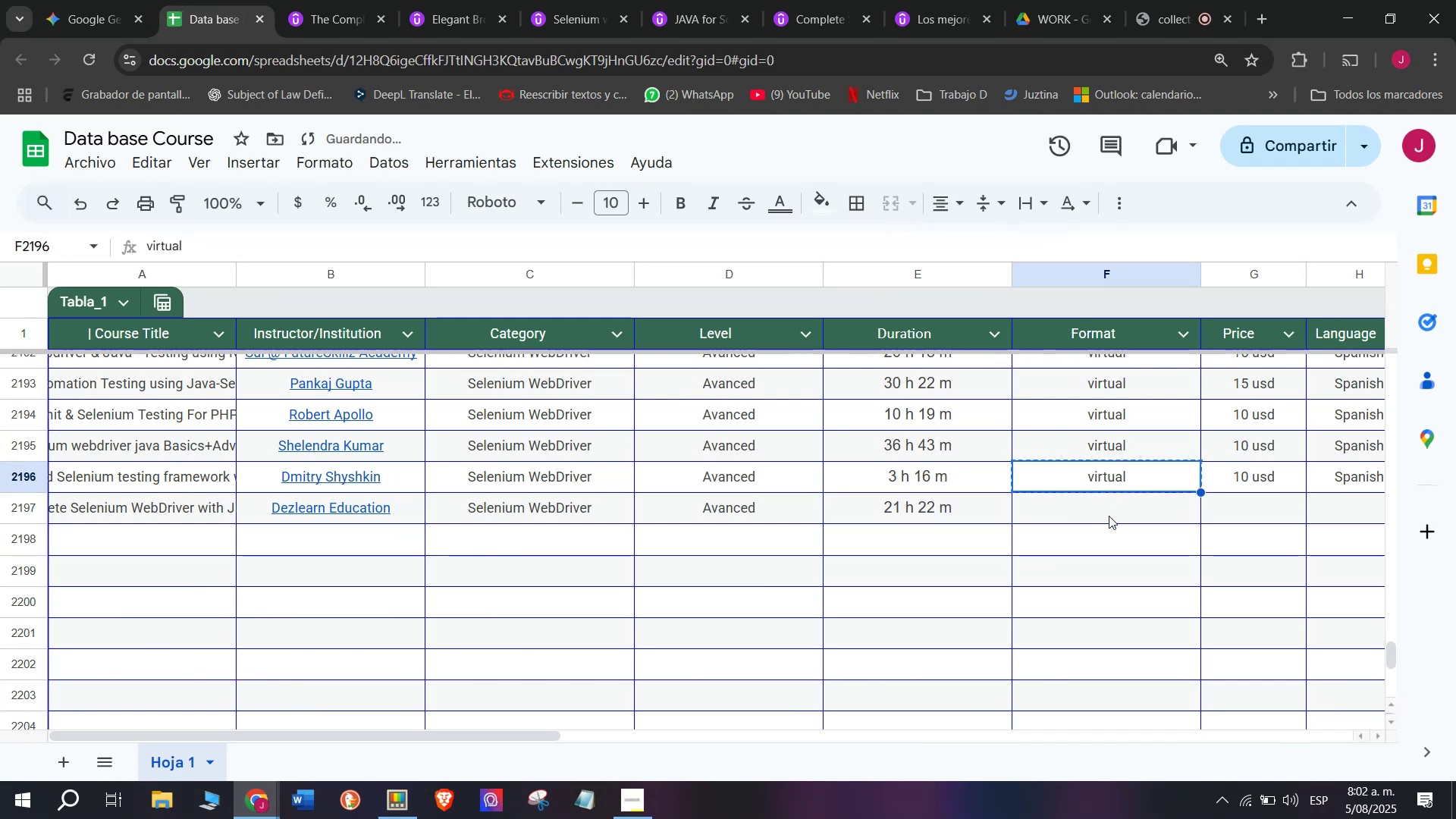 
key(Z)
 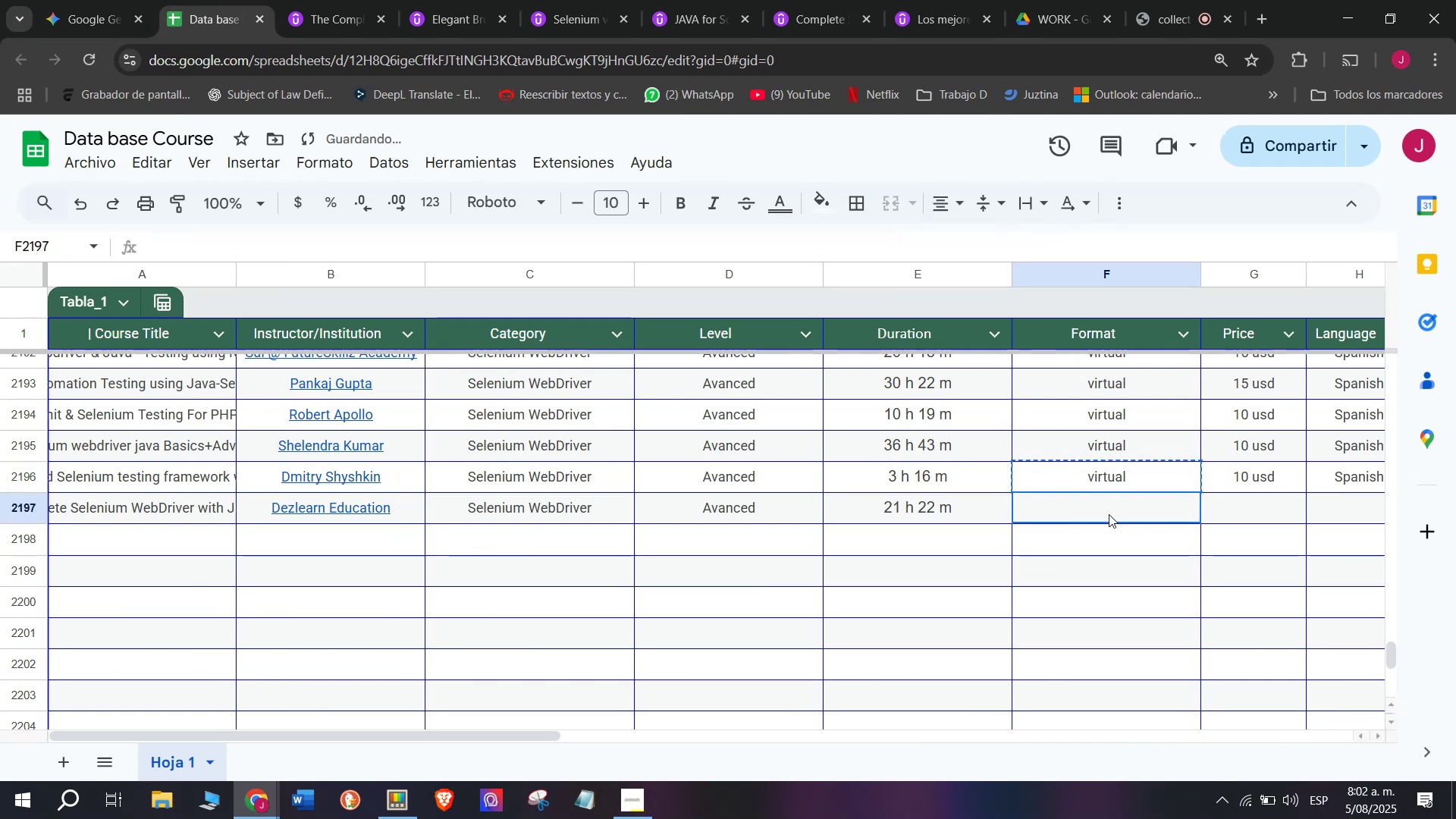 
key(Control+ControlLeft)
 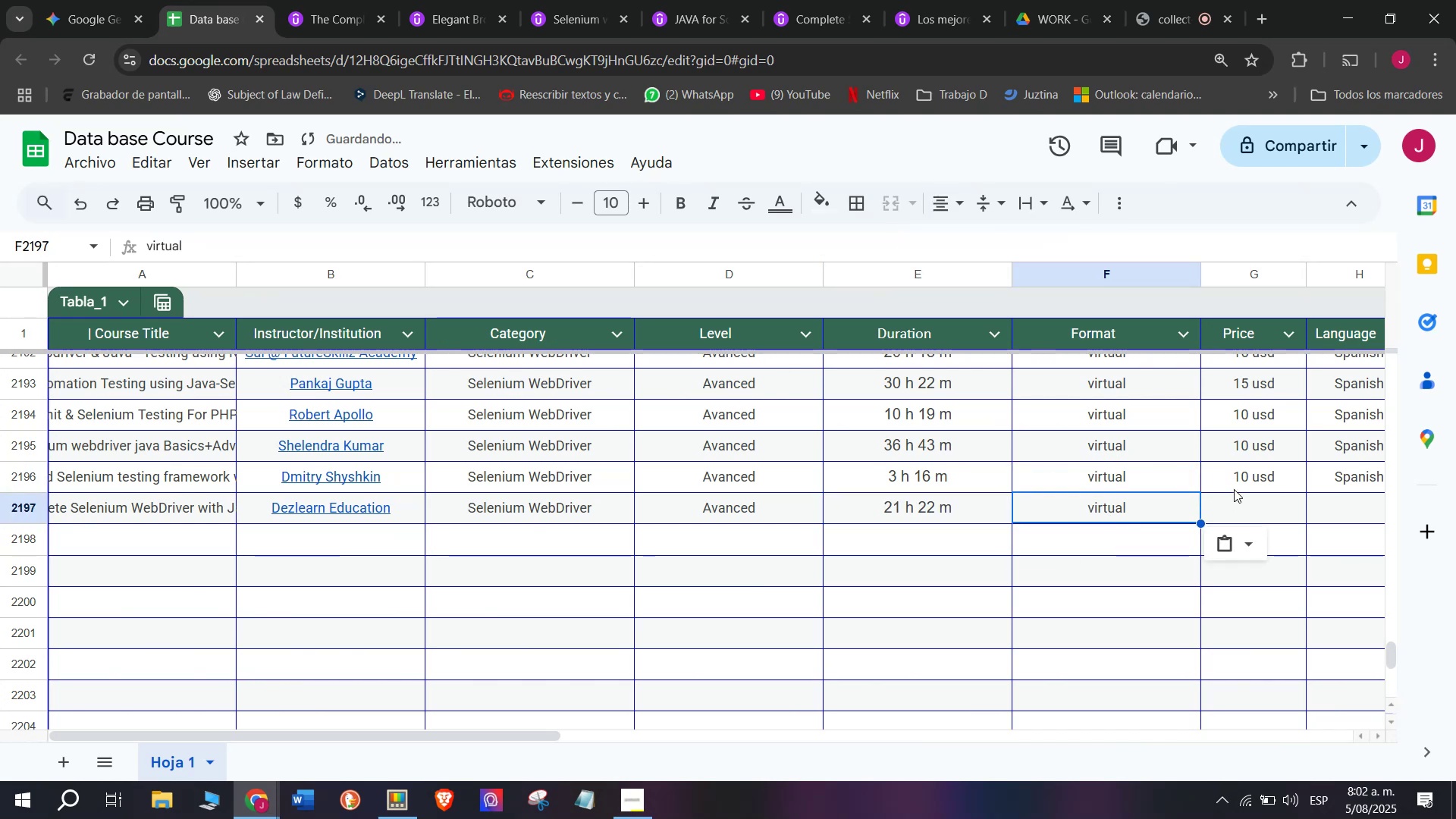 
key(Control+V)
 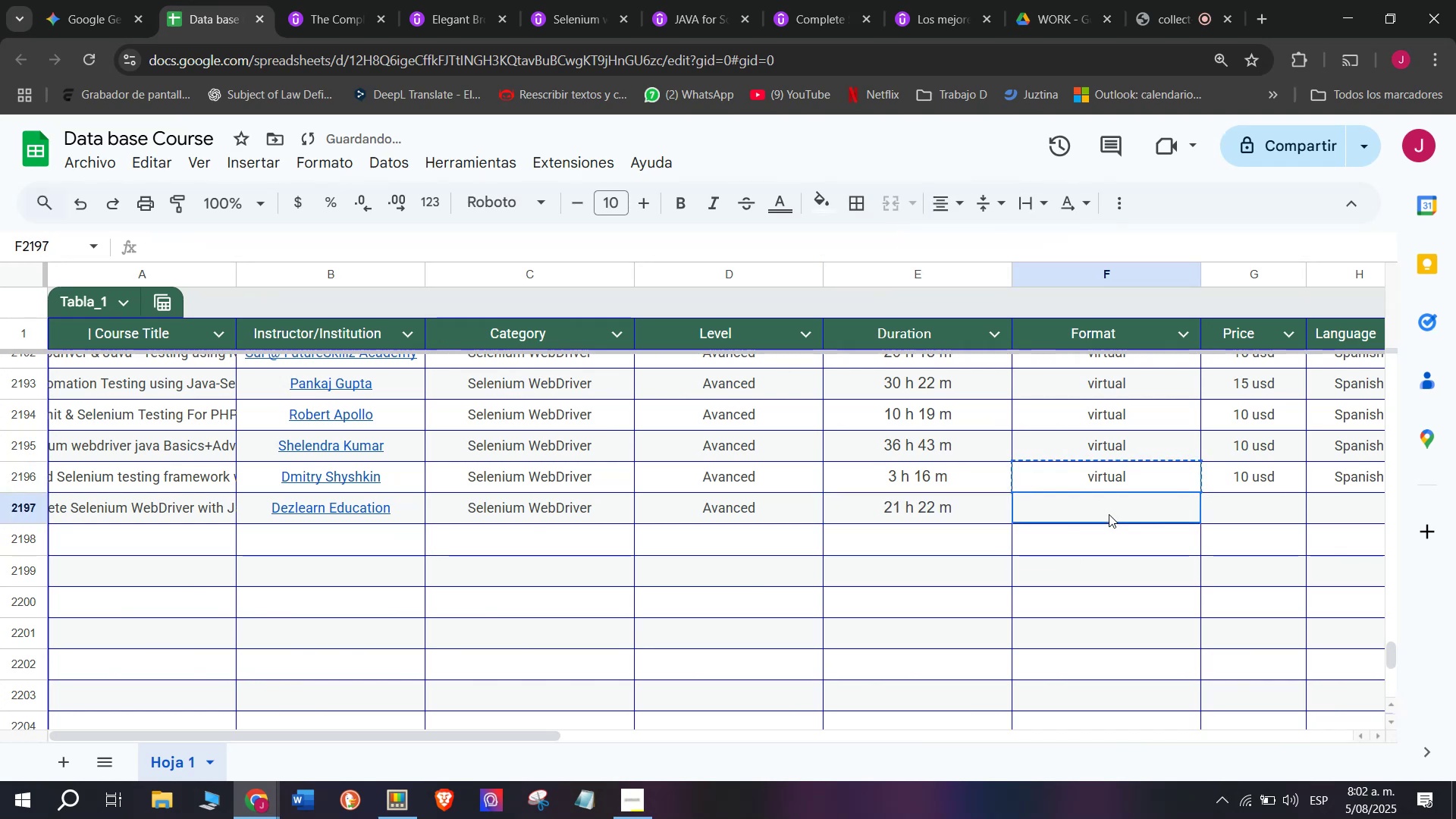 
triple_click([1109, 514])
 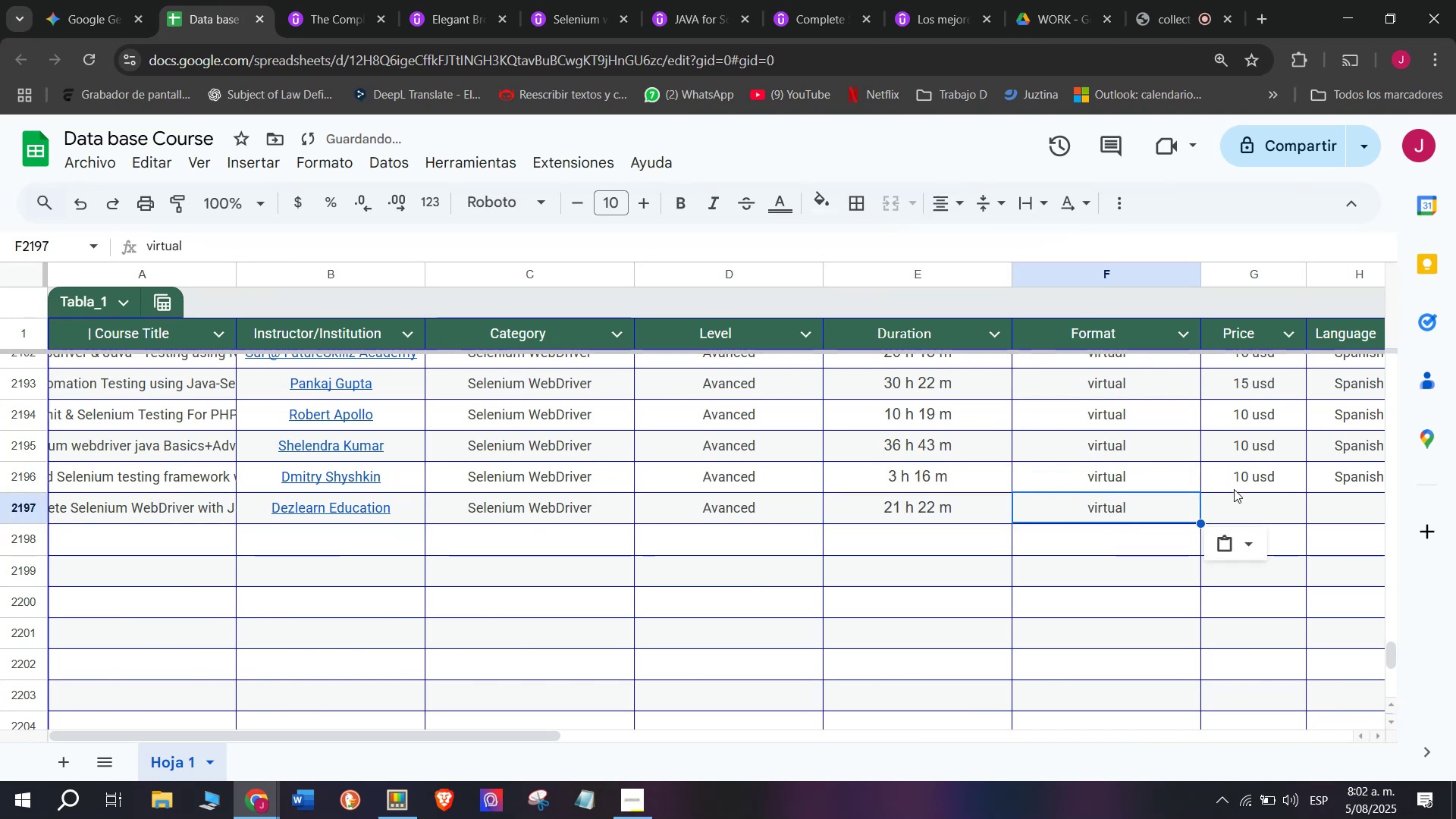 
left_click([1238, 484])
 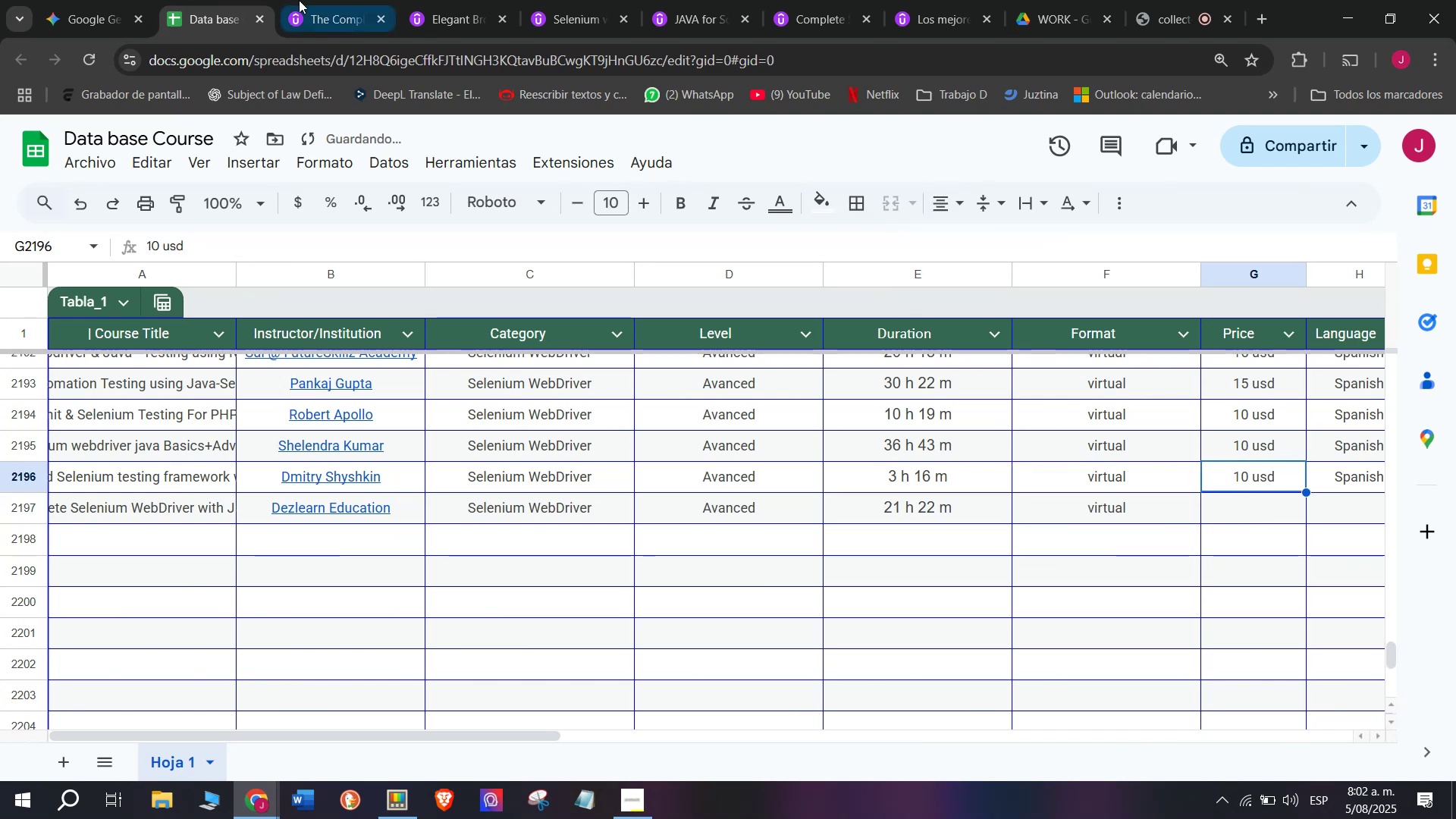 
left_click([299, 0])
 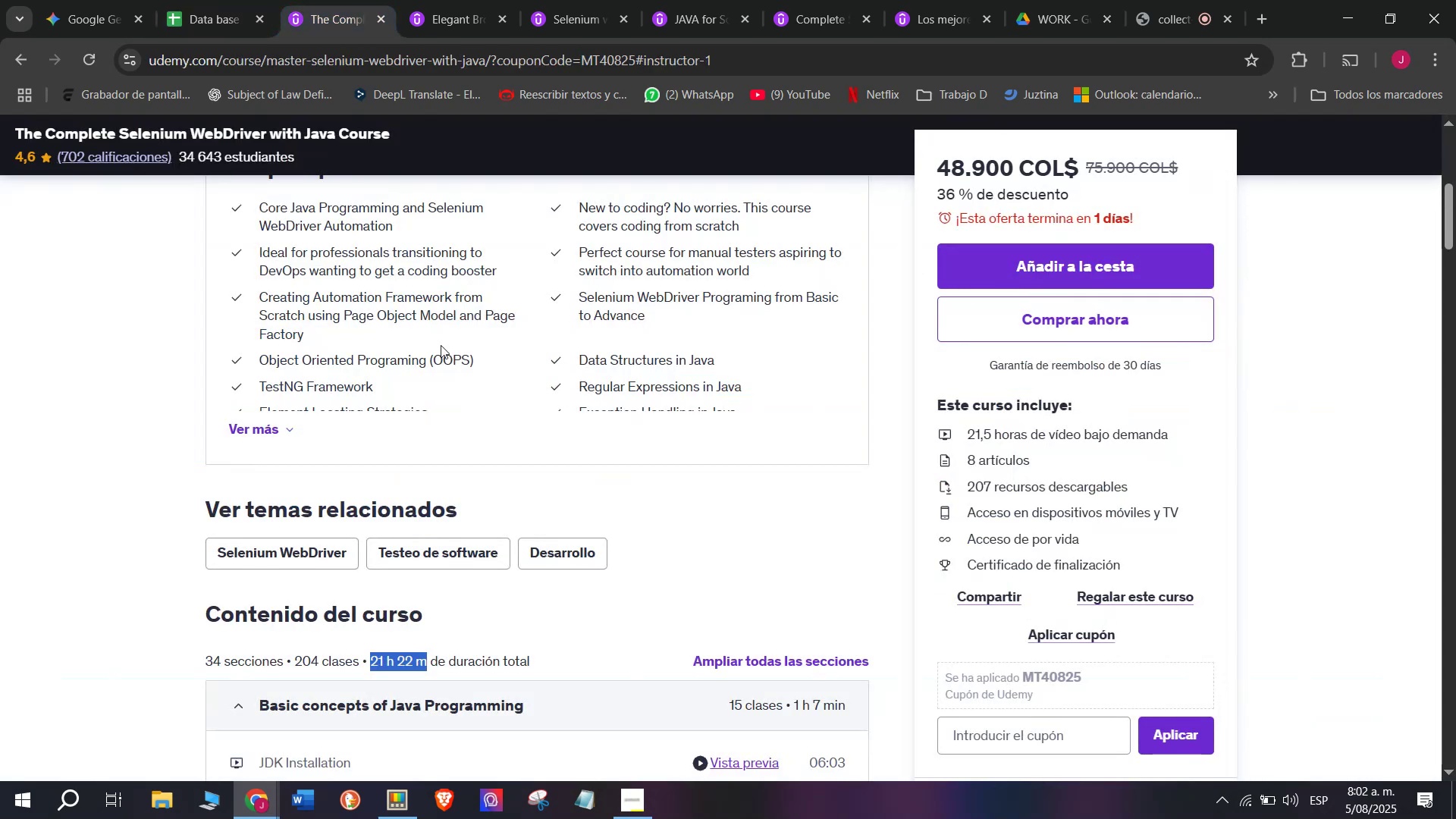 
scroll: coordinate [511, 364], scroll_direction: up, amount: 2.0
 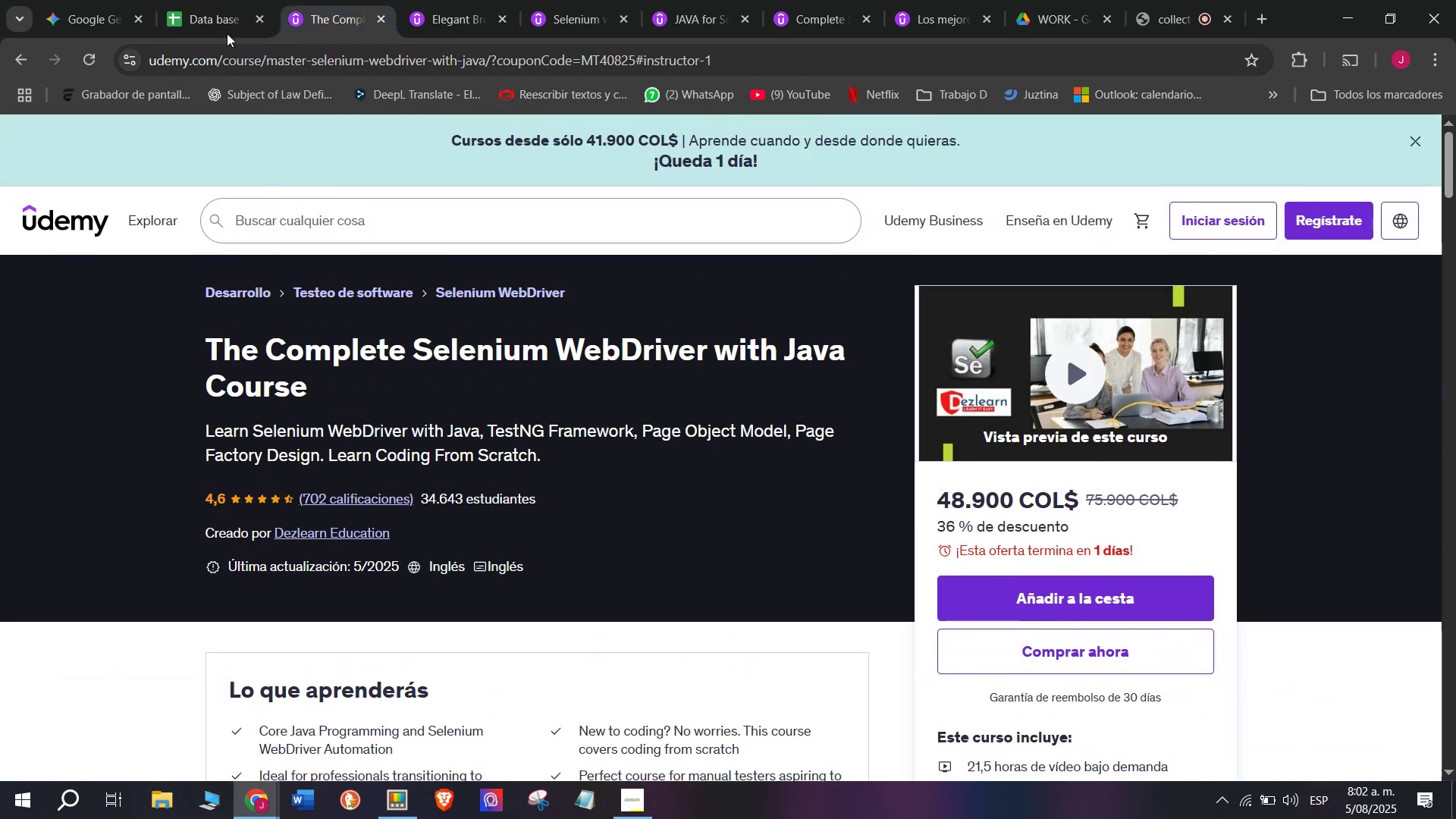 
left_click([189, 0])
 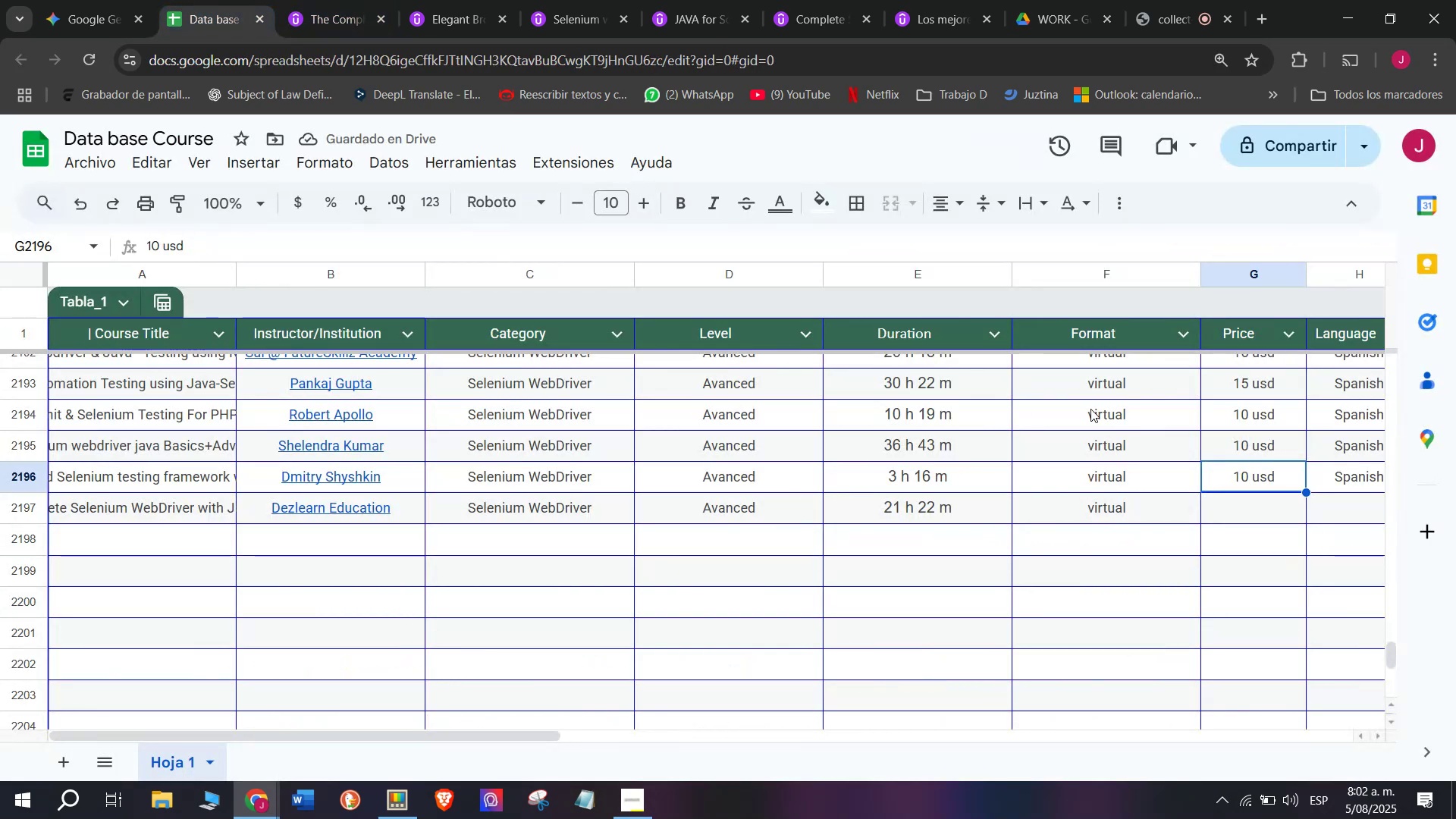 
key(Break)
 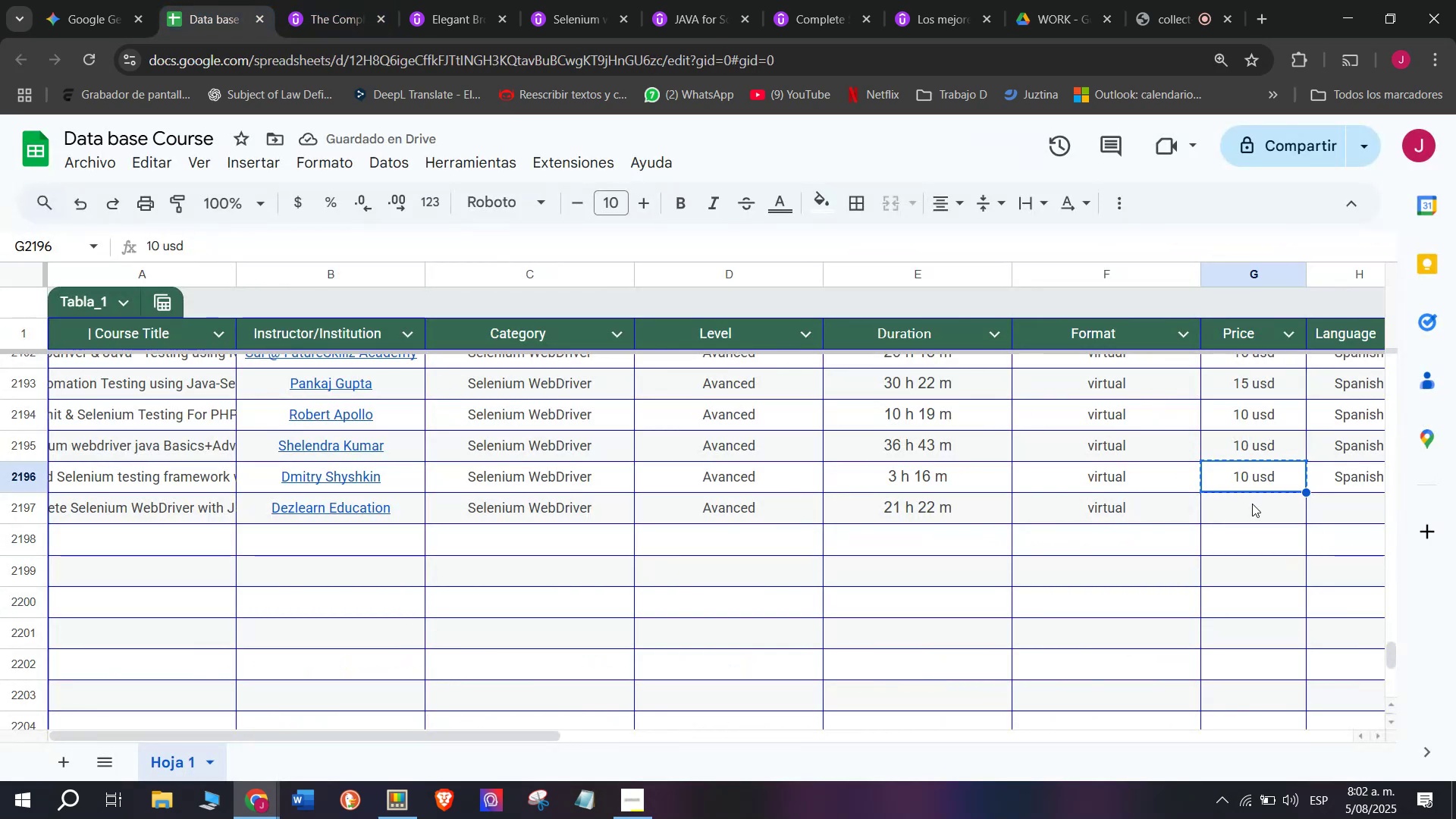 
key(Control+ControlLeft)
 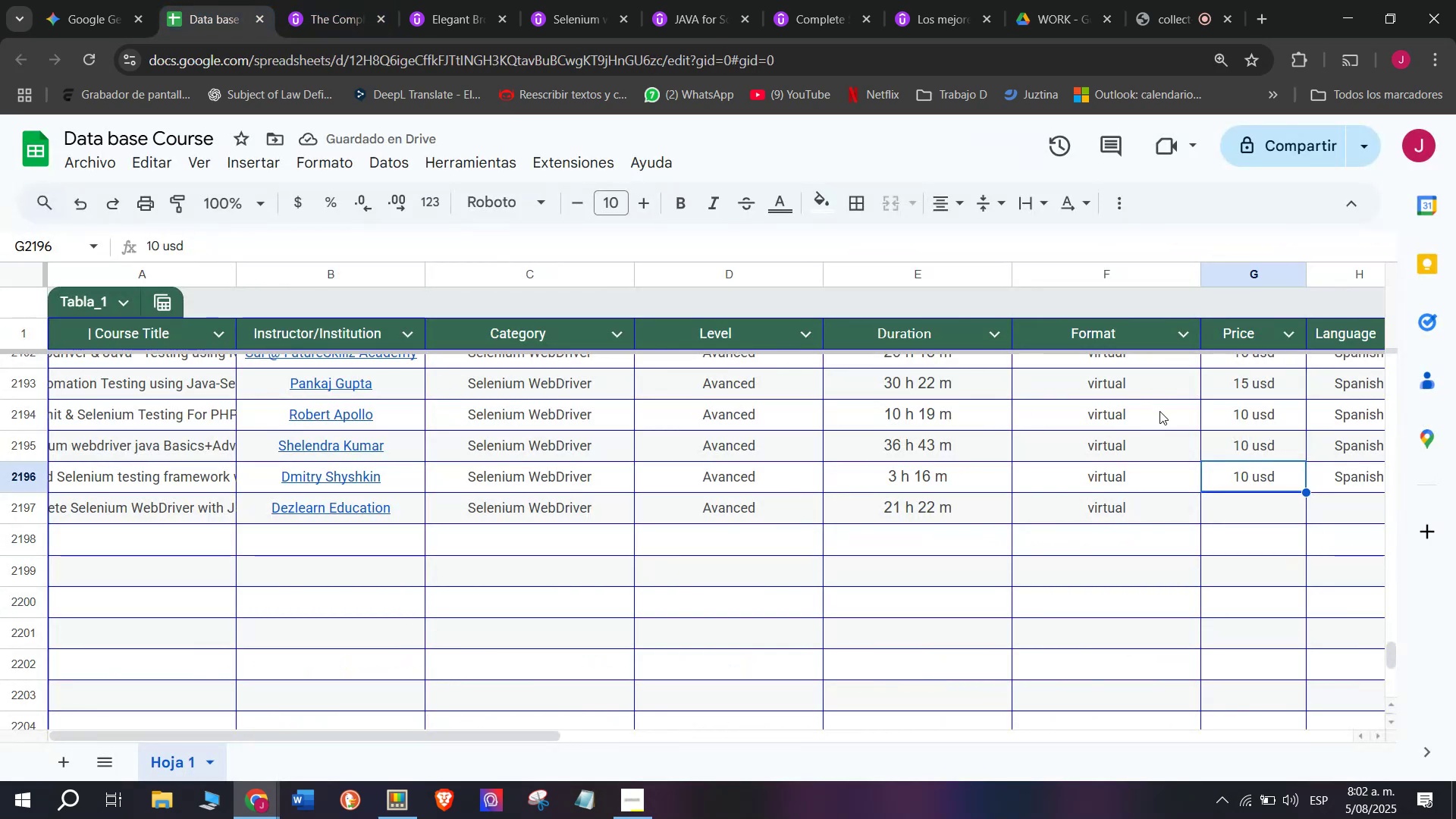 
key(Control+C)
 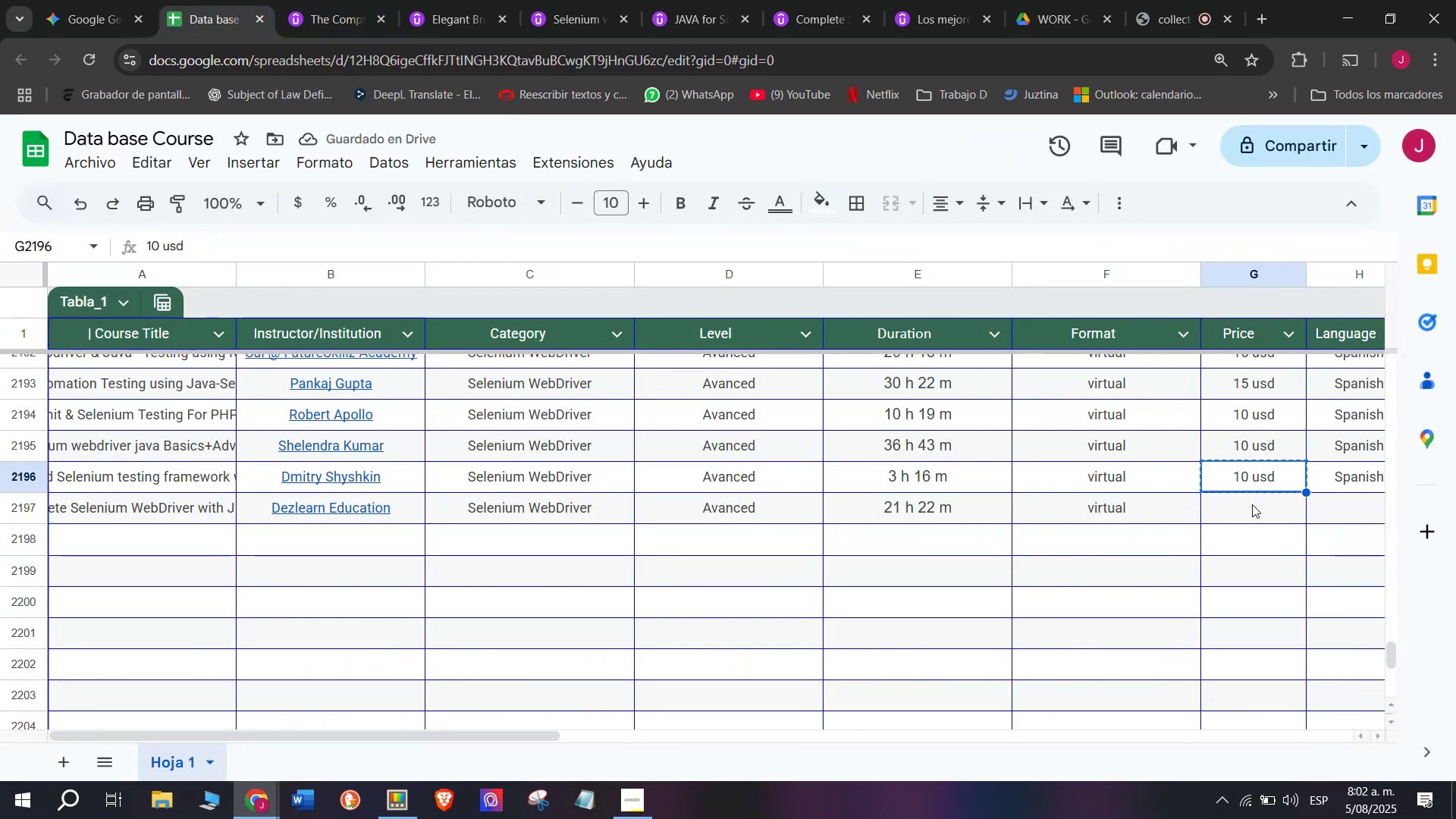 
left_click([1252, 504])
 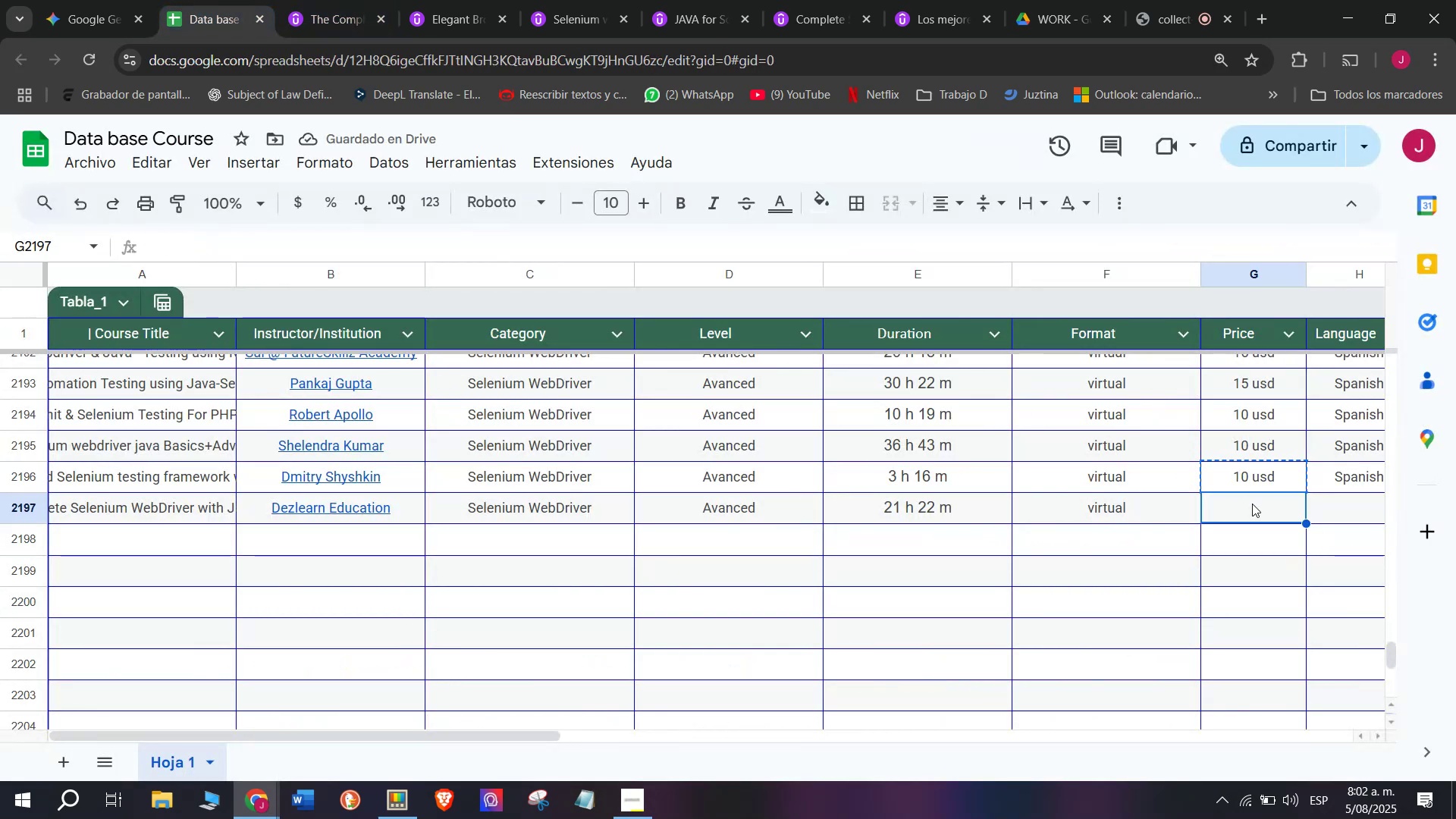 
key(Z)
 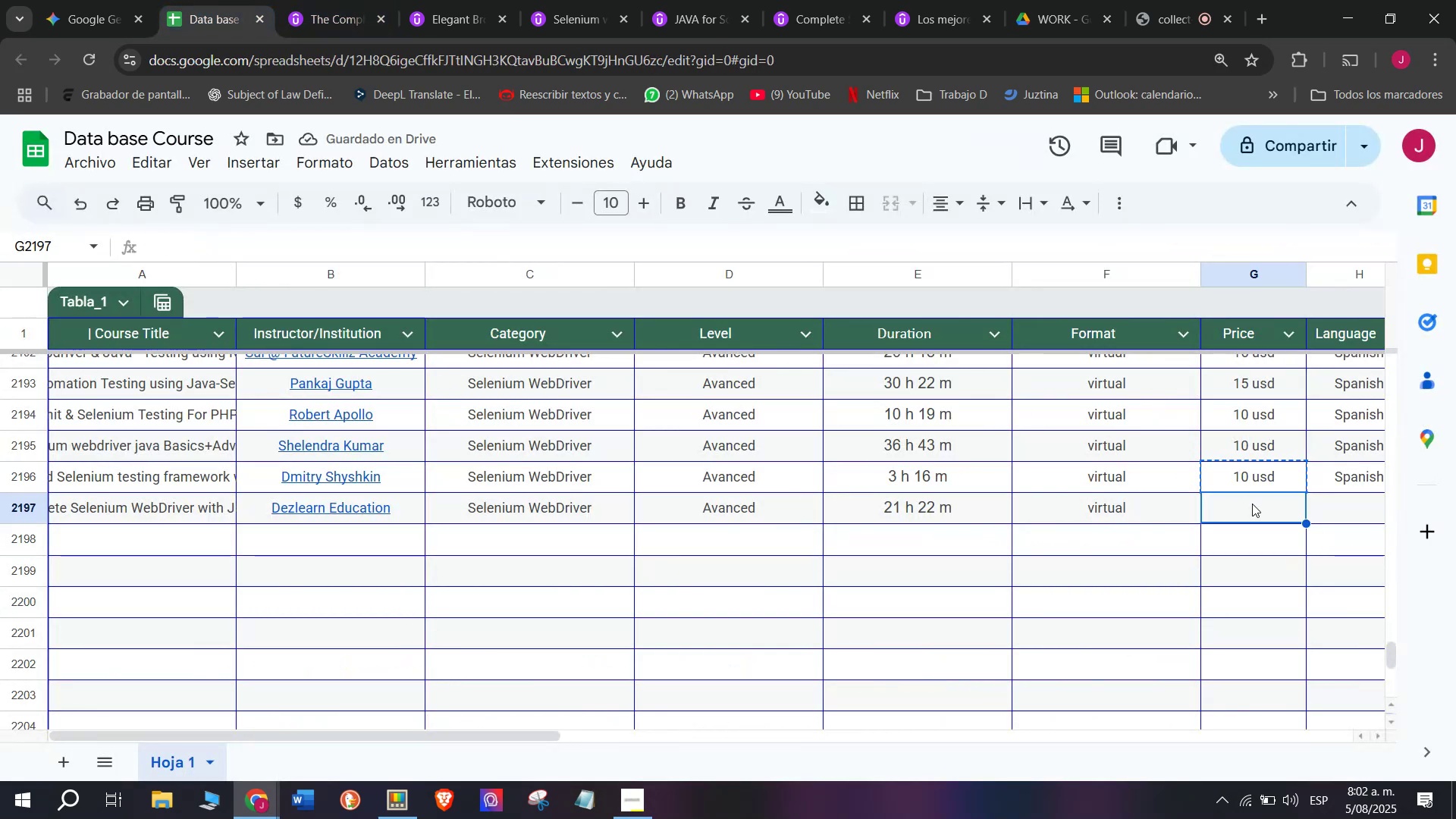 
key(Control+ControlLeft)
 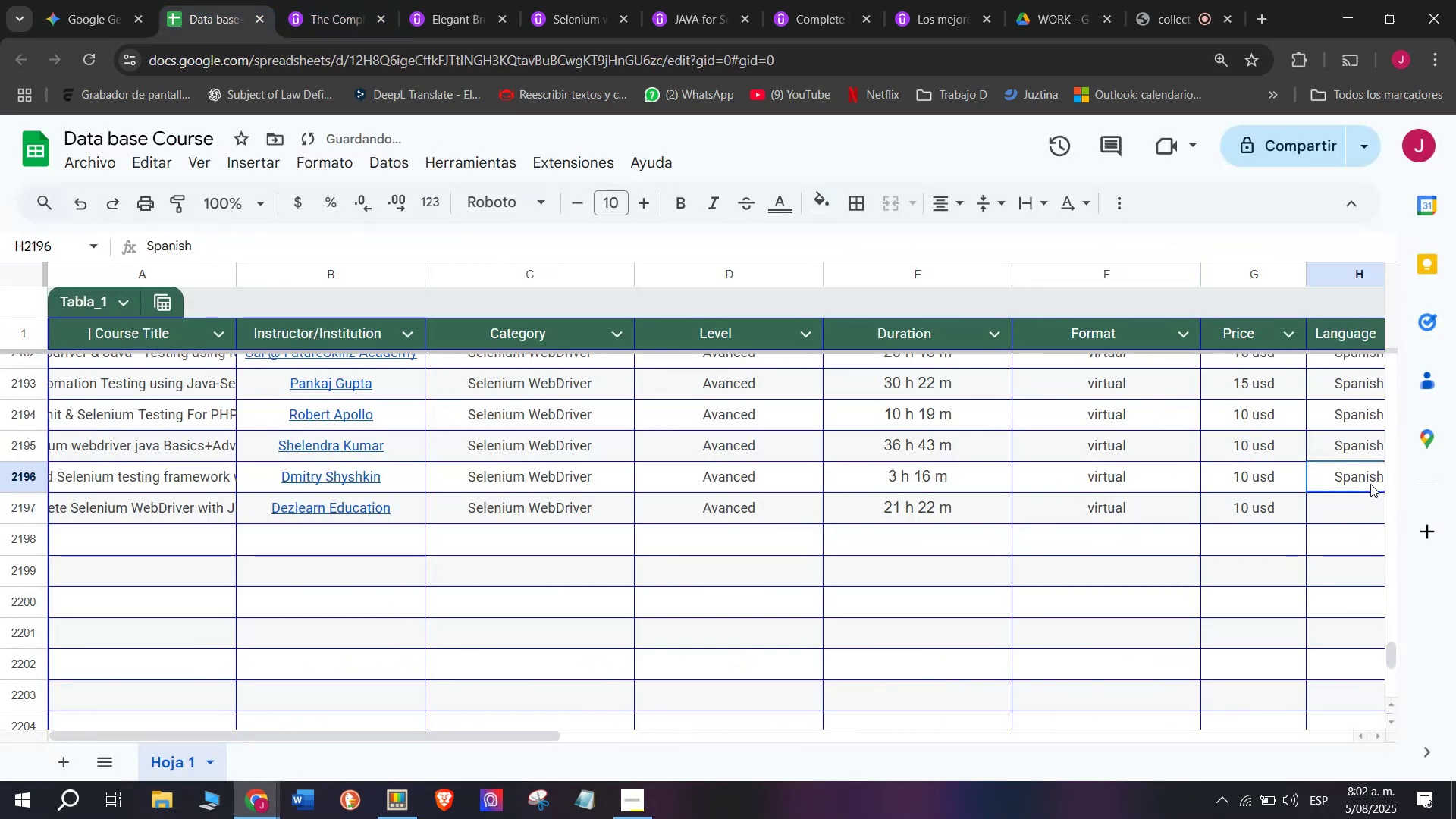 
key(Control+V)
 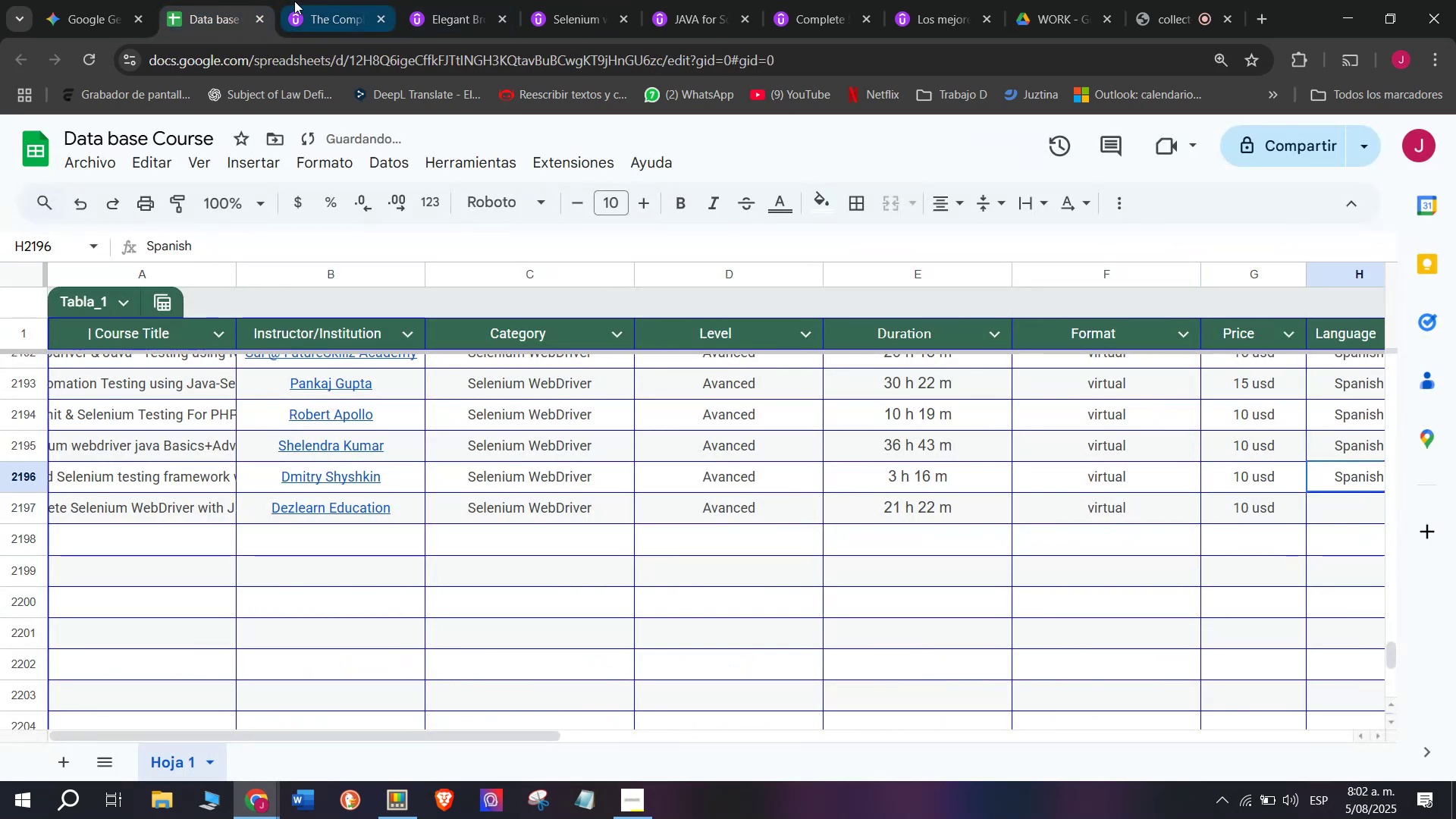 
left_click([323, 0])
 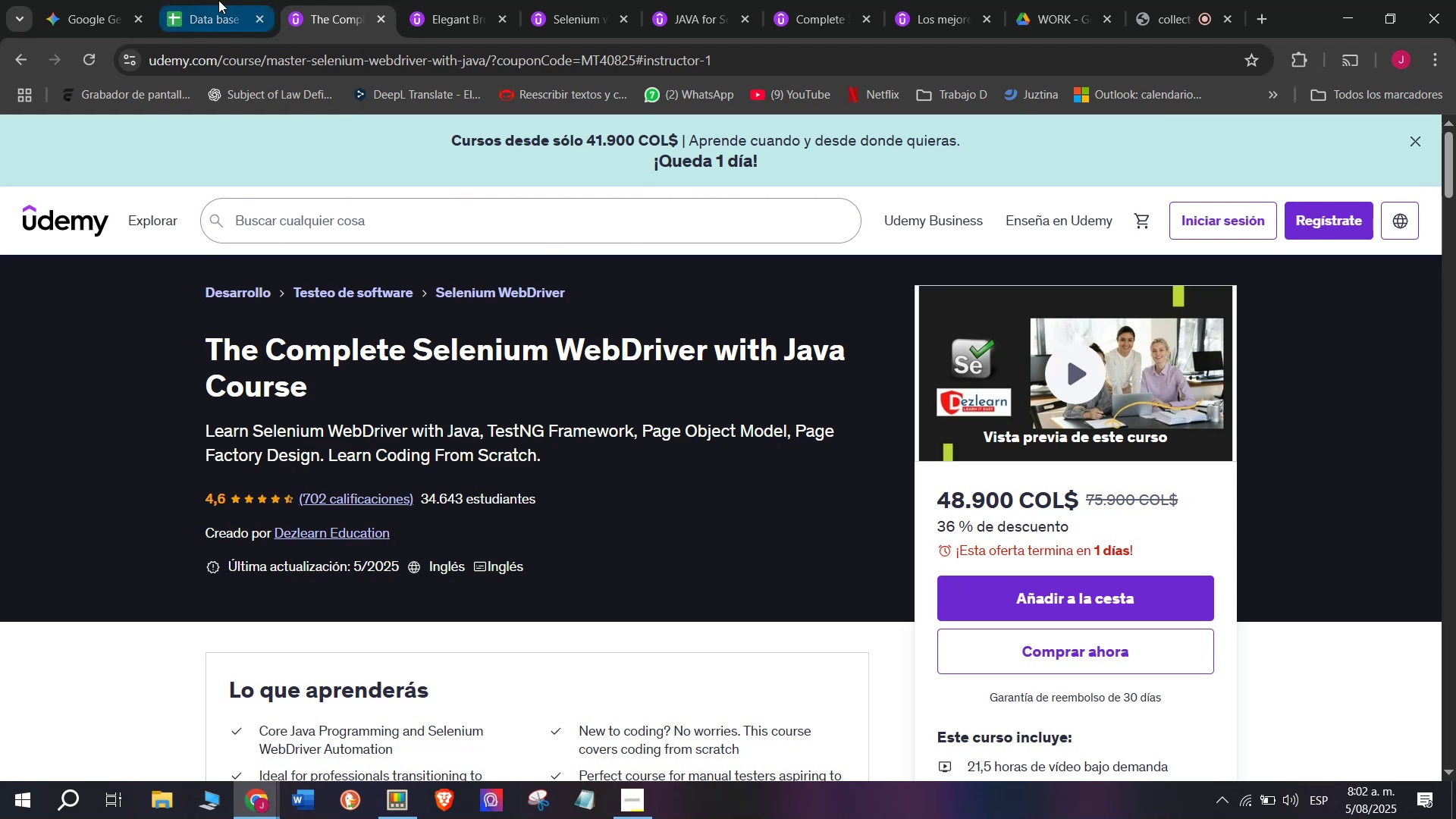 
left_click([218, 0])
 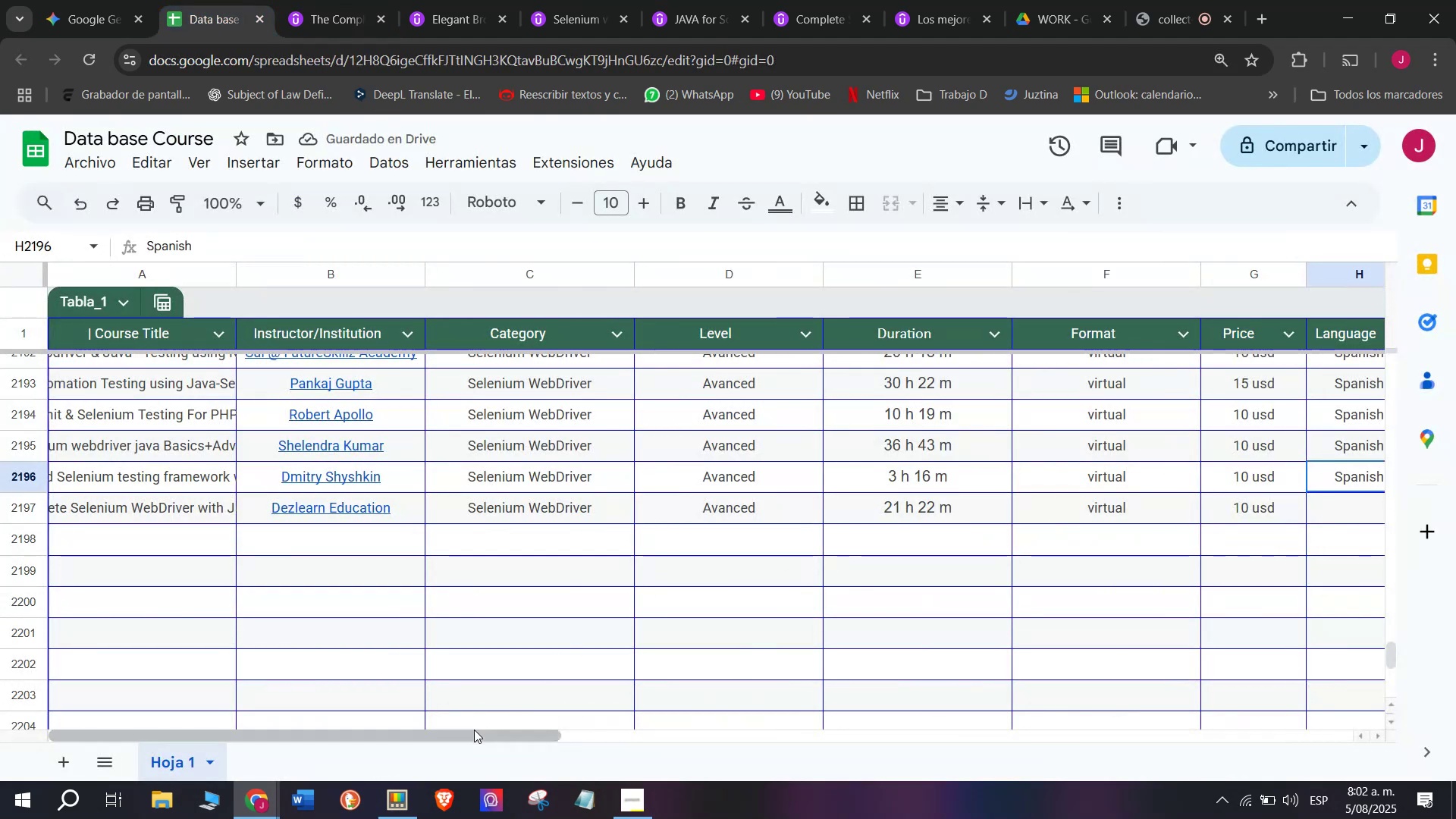 
left_click_drag(start_coordinate=[463, 734], to_coordinate=[661, 777])
 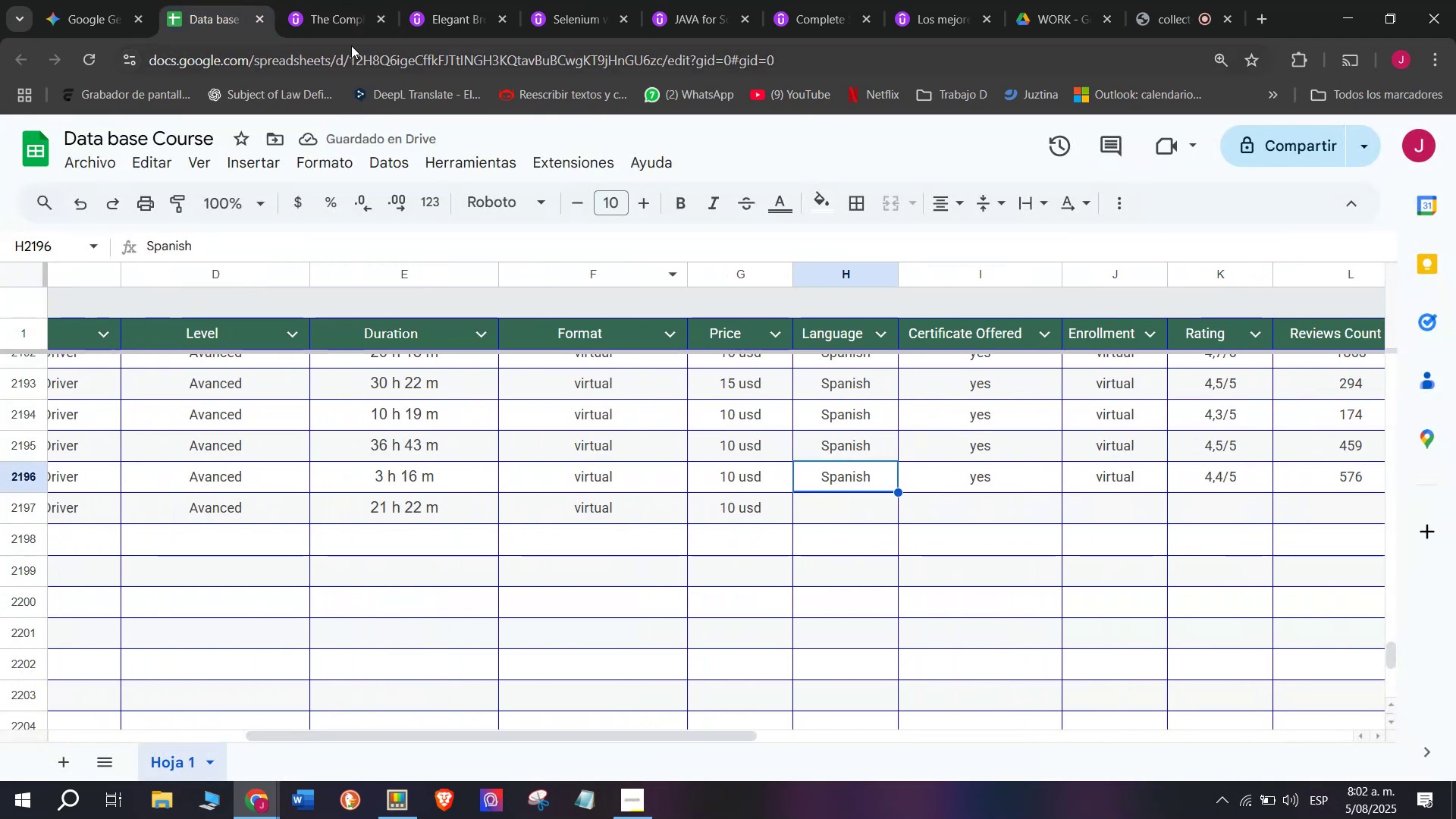 
left_click([330, 0])
 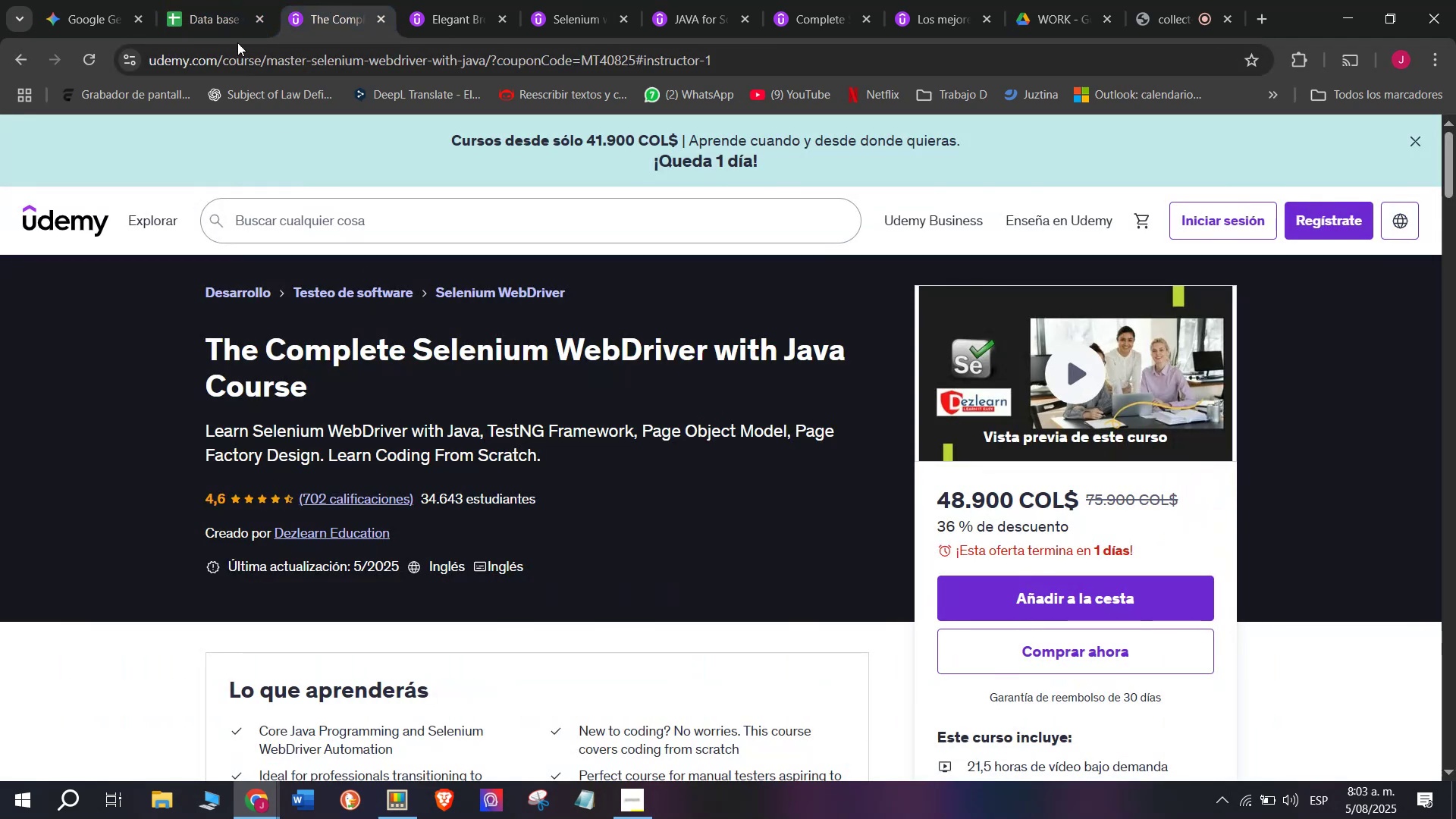 
left_click([213, 0])
 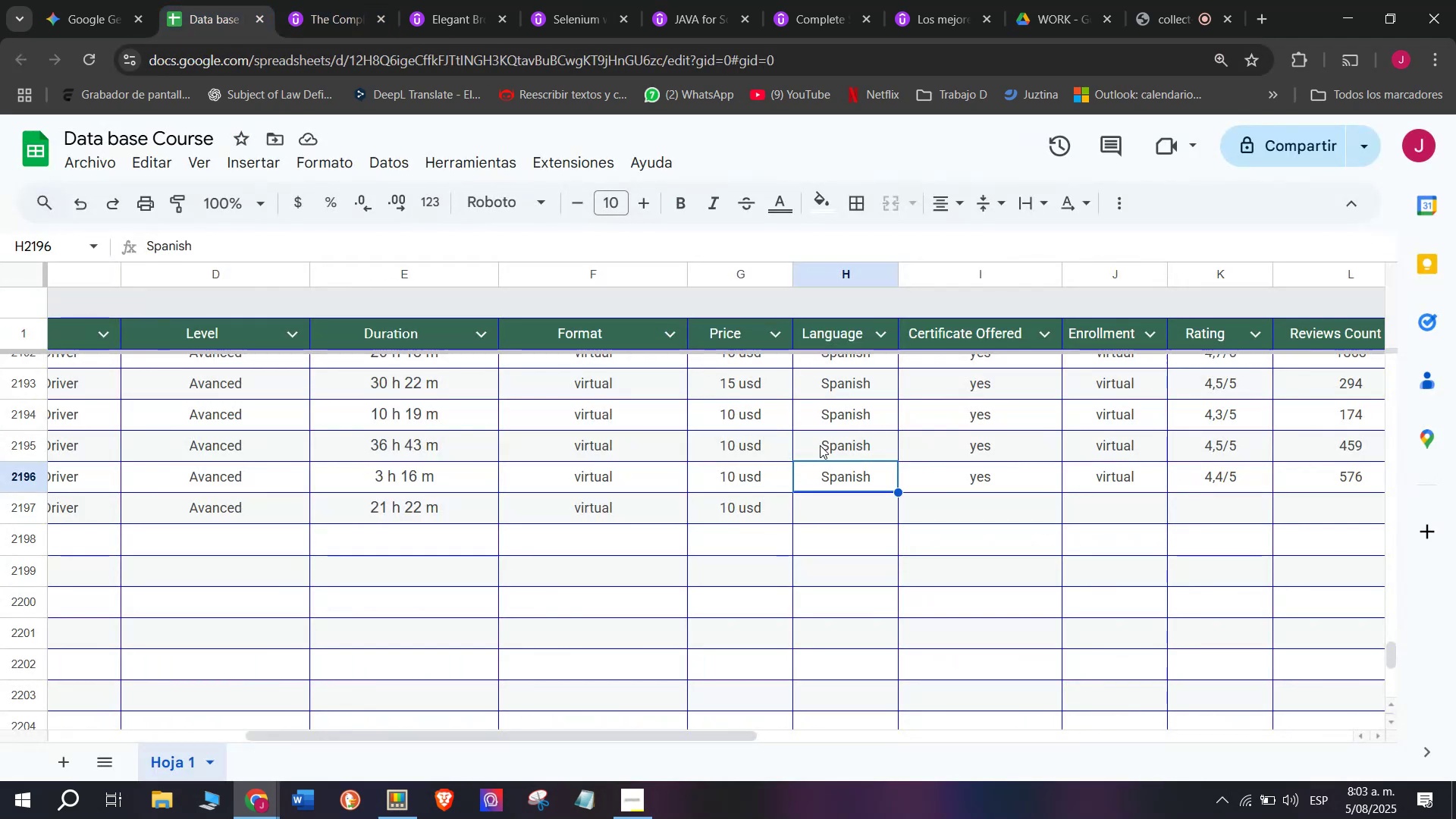 
key(Break)
 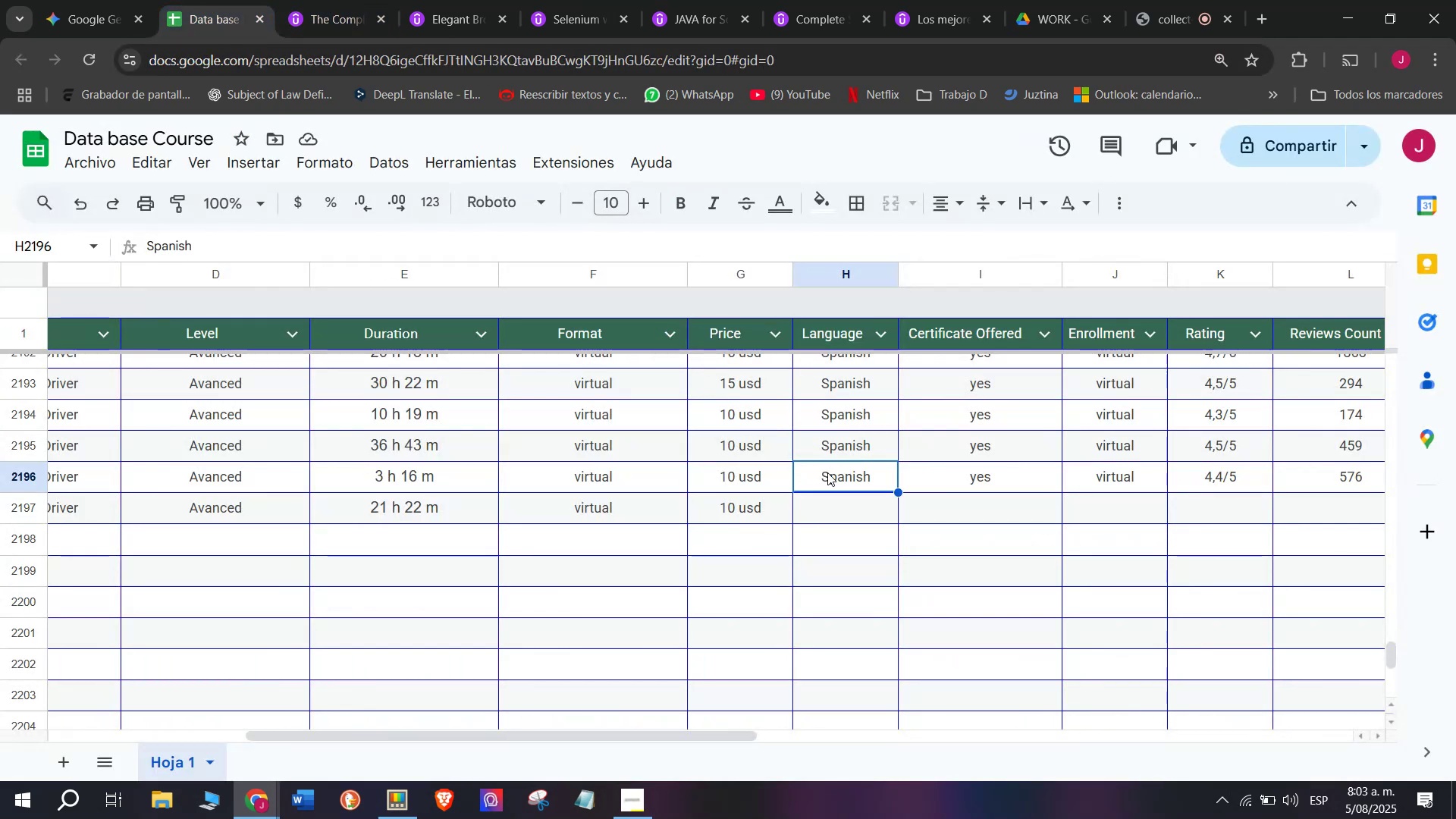 
key(Control+ControlLeft)
 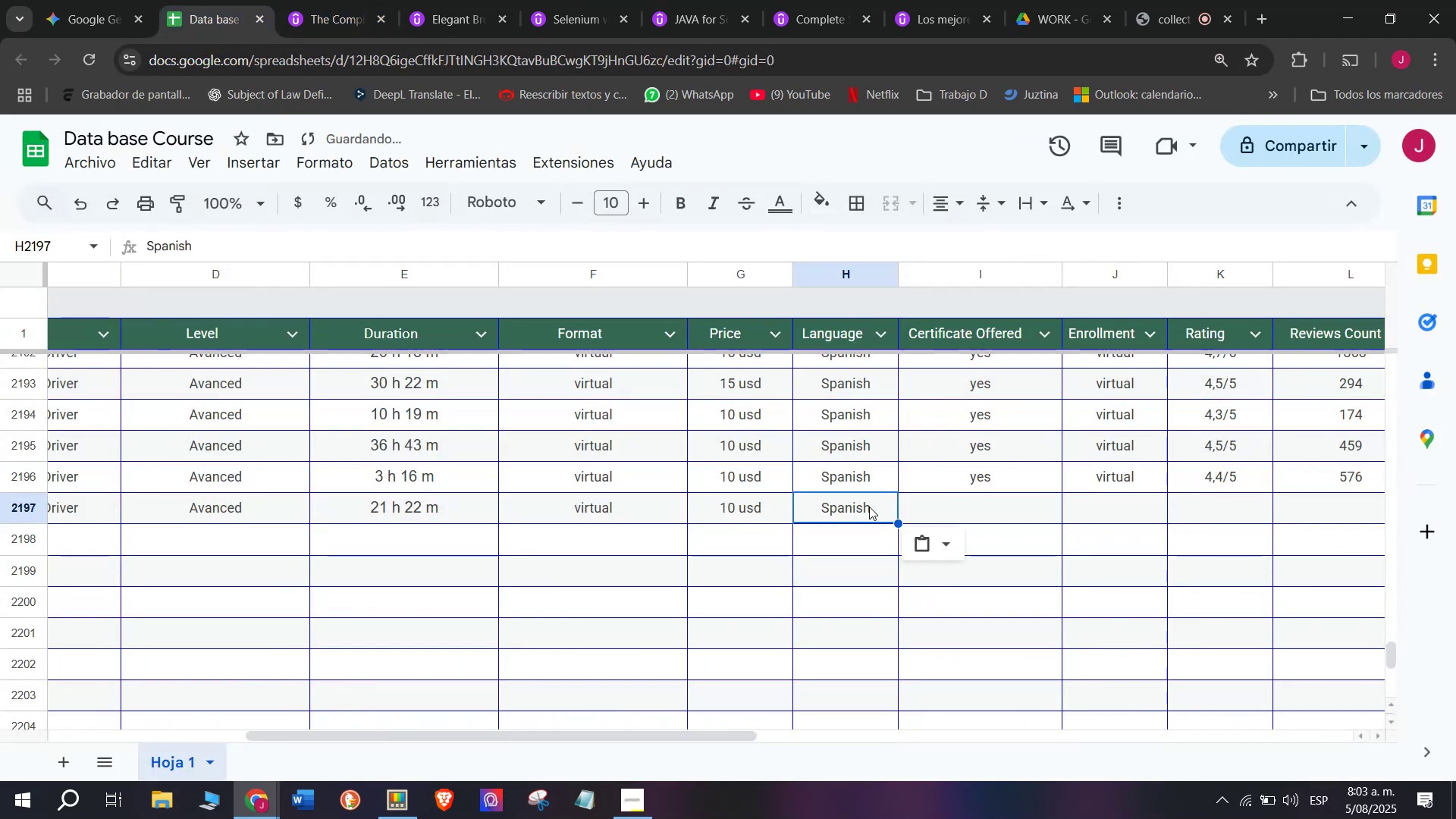 
key(Control+C)
 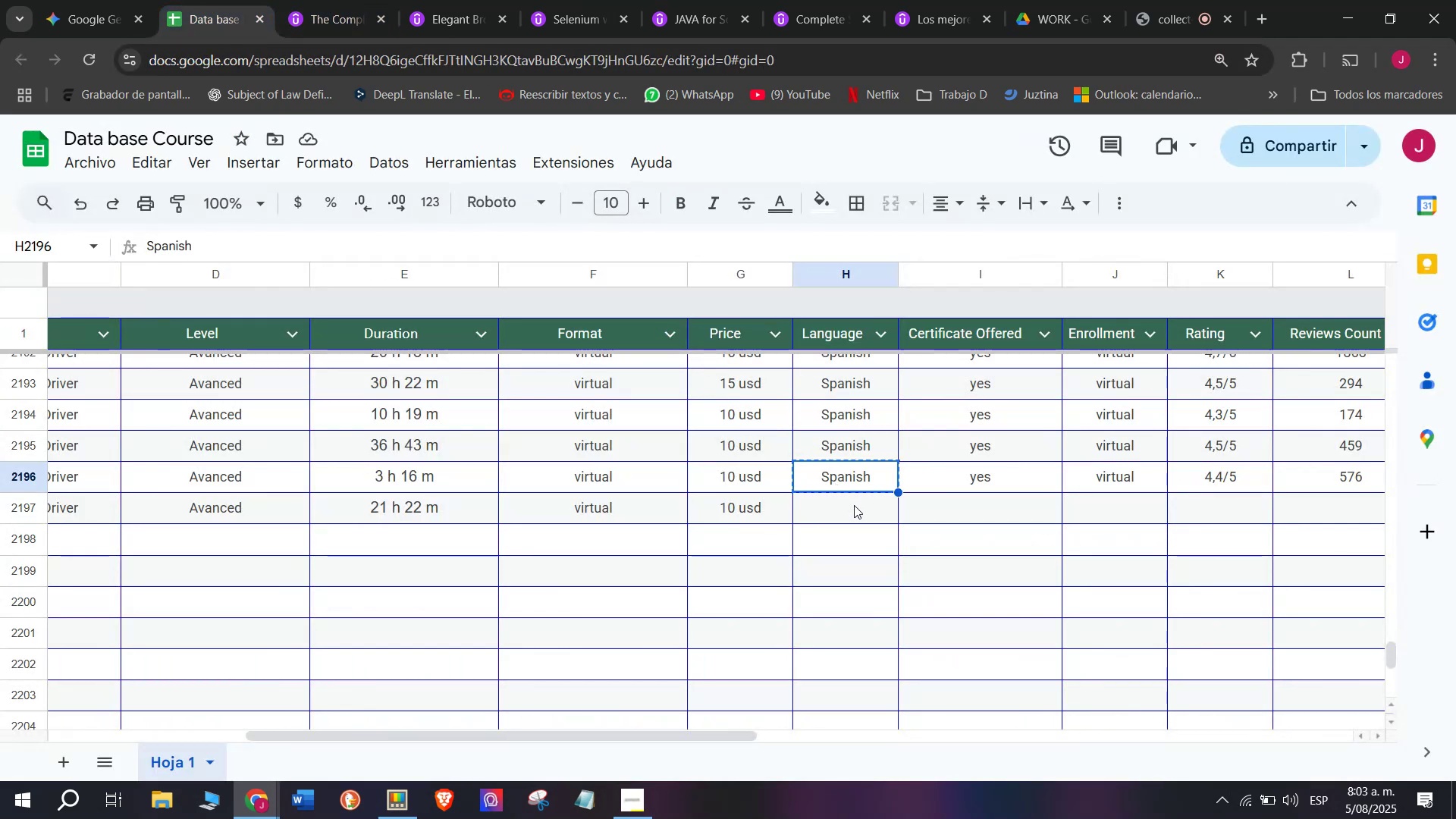 
left_click([854, 505])
 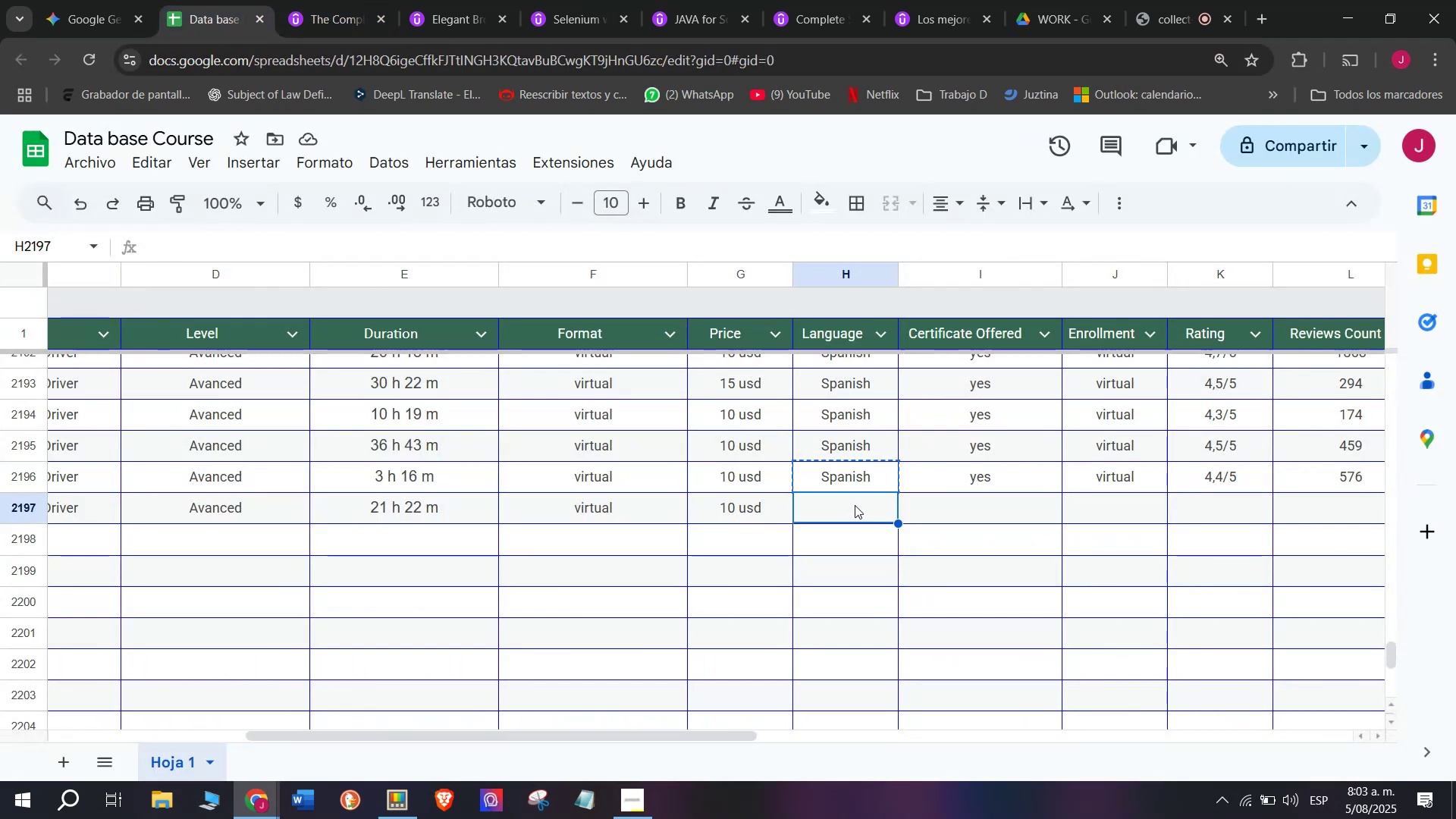 
key(Control+ControlLeft)
 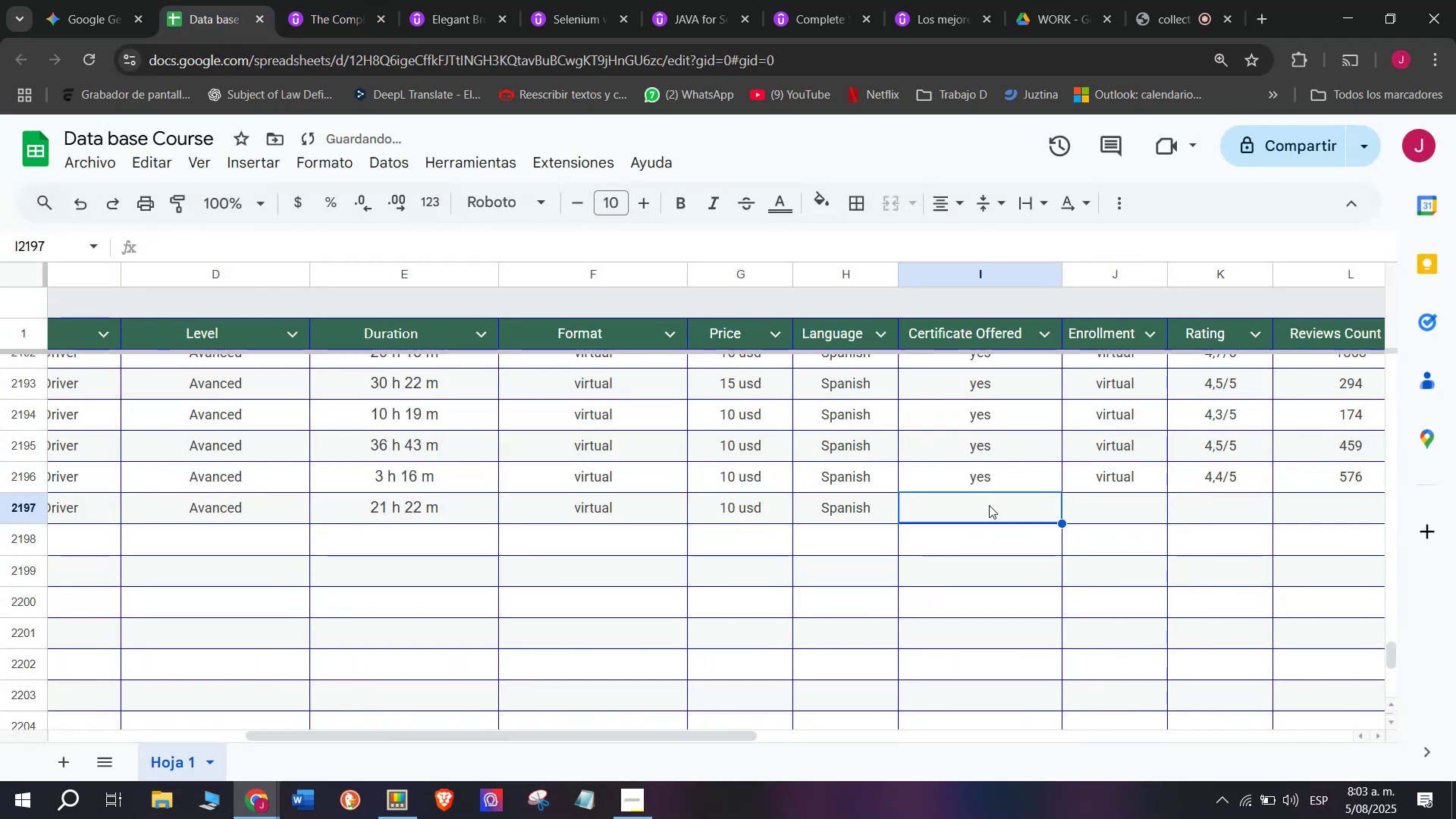 
key(Z)
 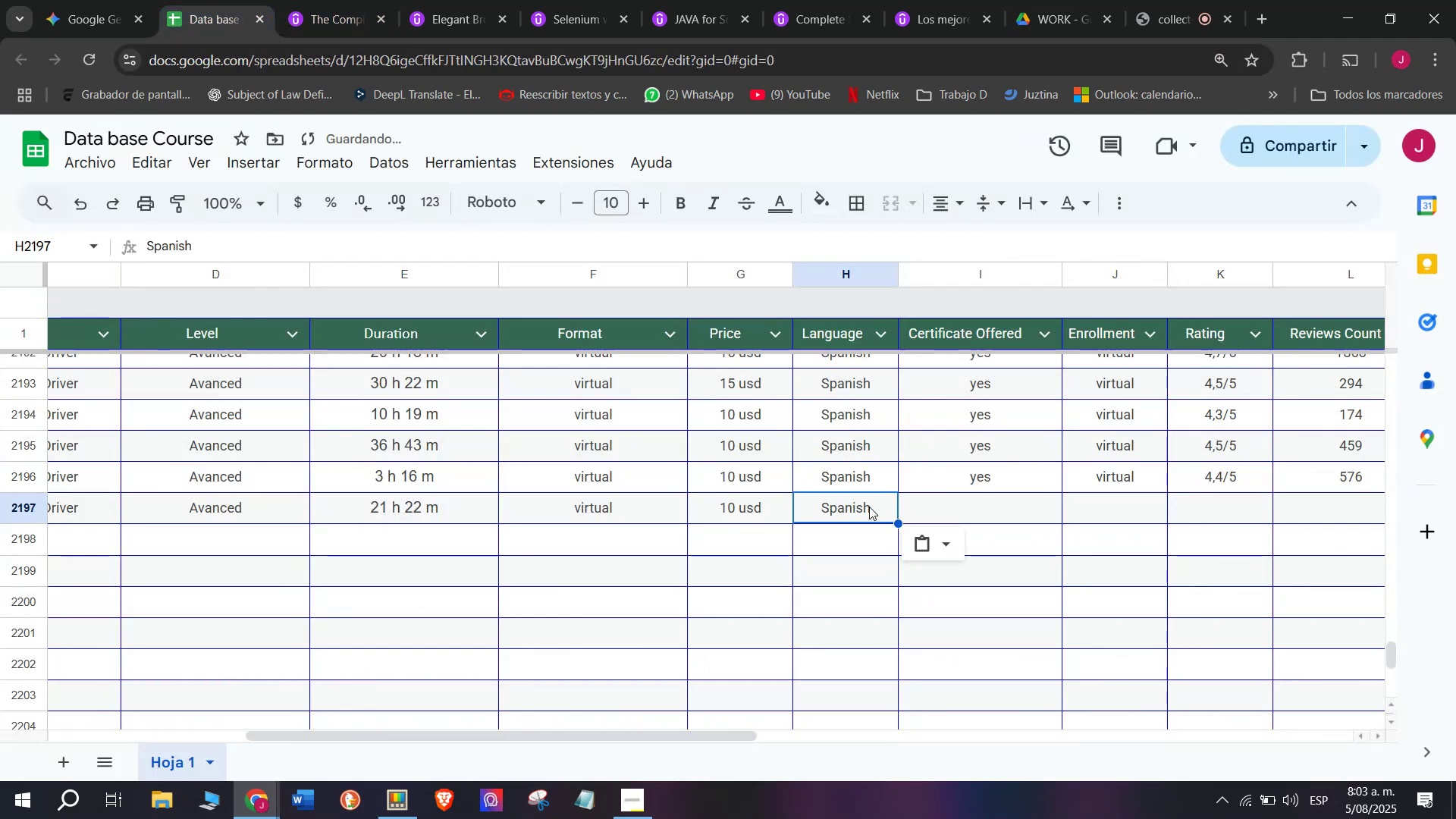 
key(Control+V)
 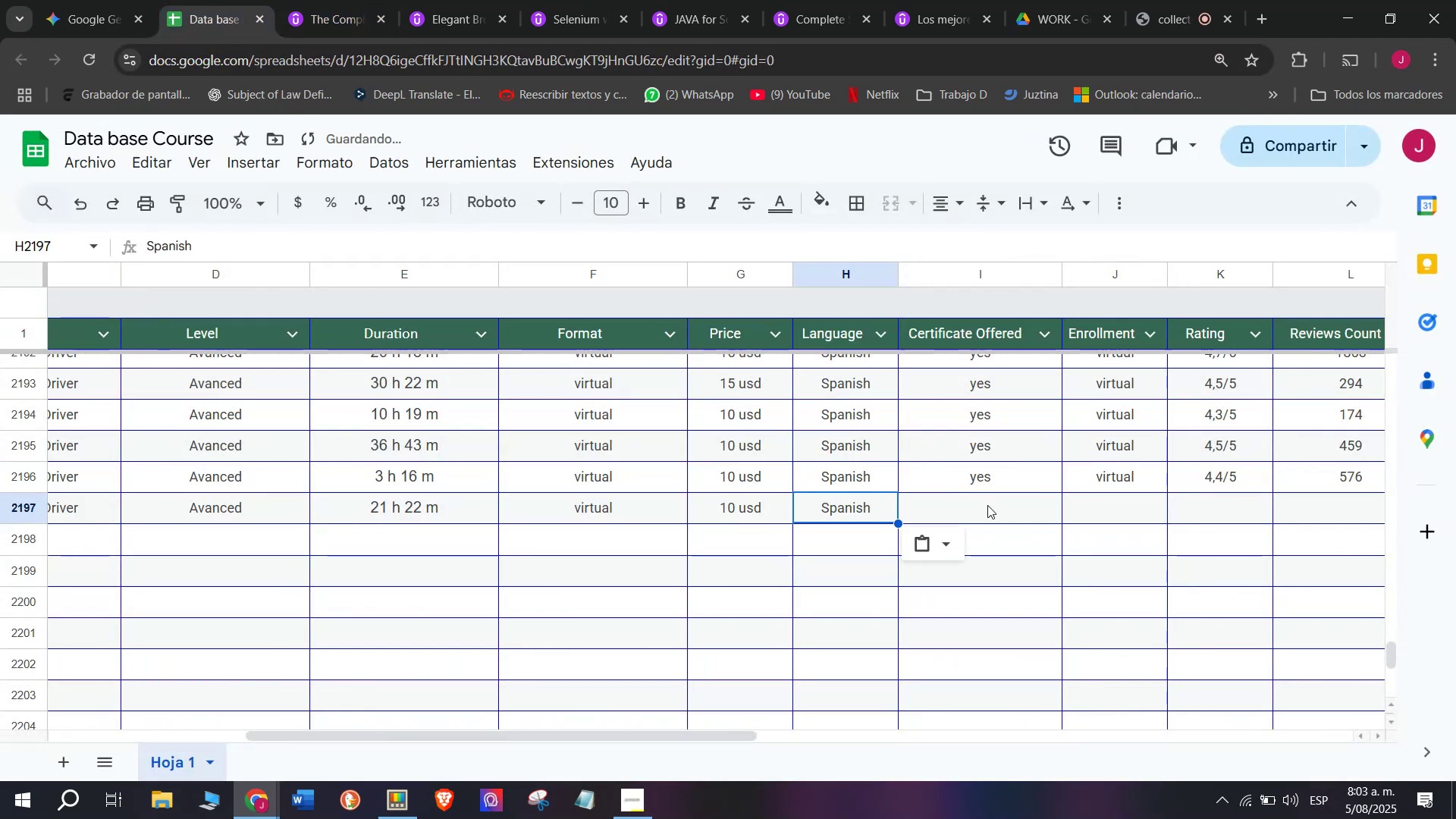 
double_click([989, 505])
 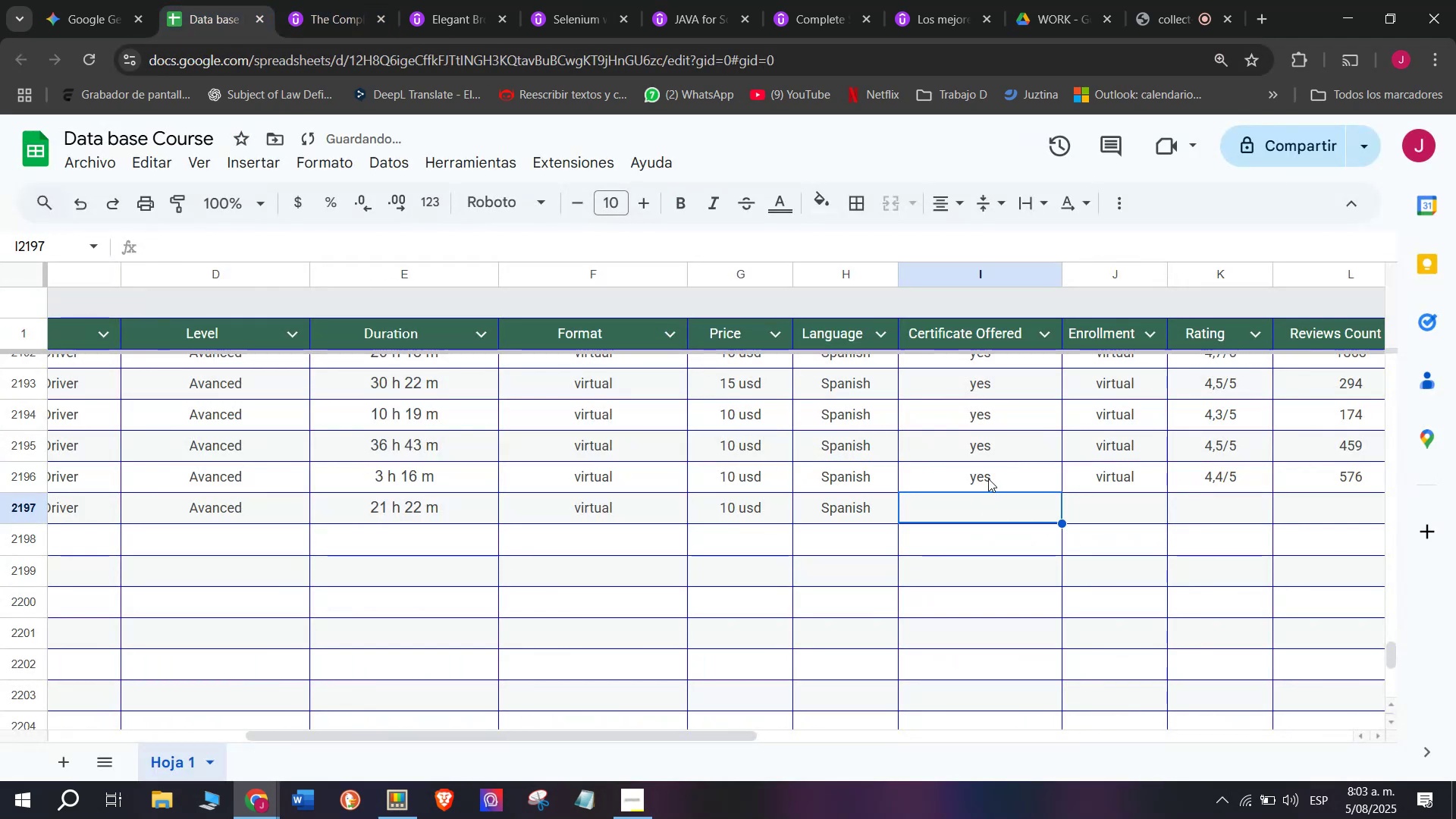 
triple_click([988, 478])
 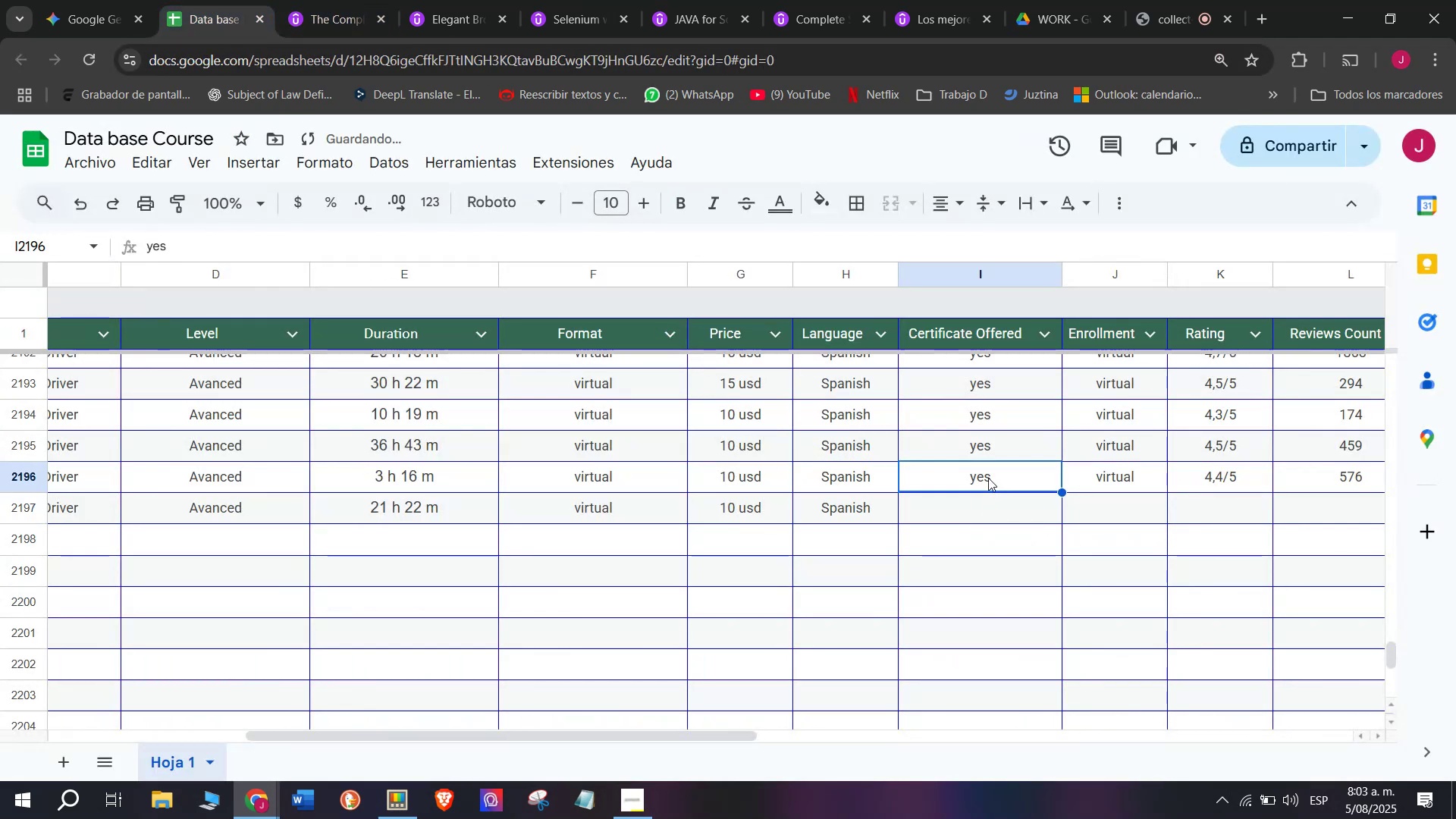 
key(Control+ControlLeft)
 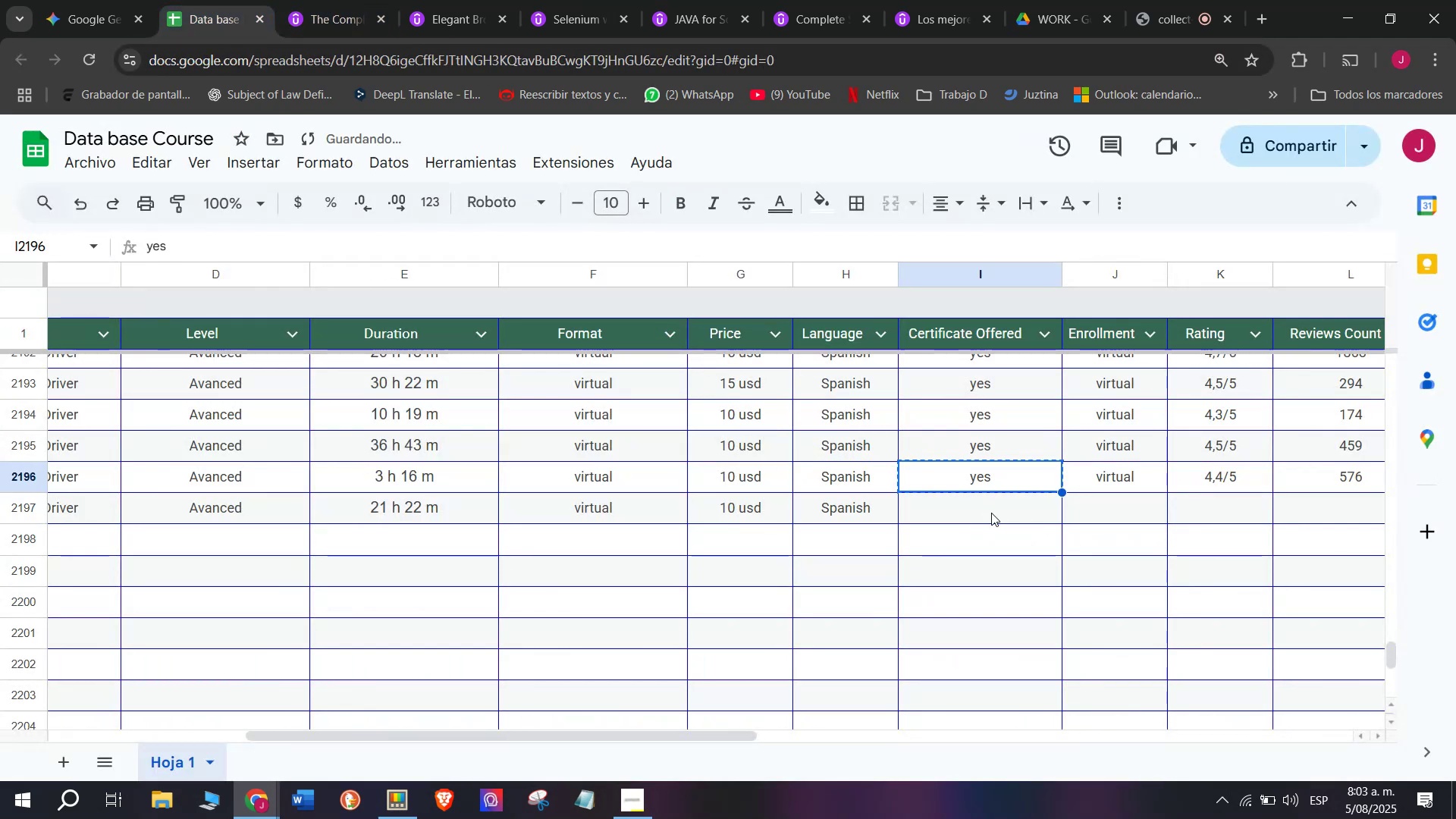 
key(Break)
 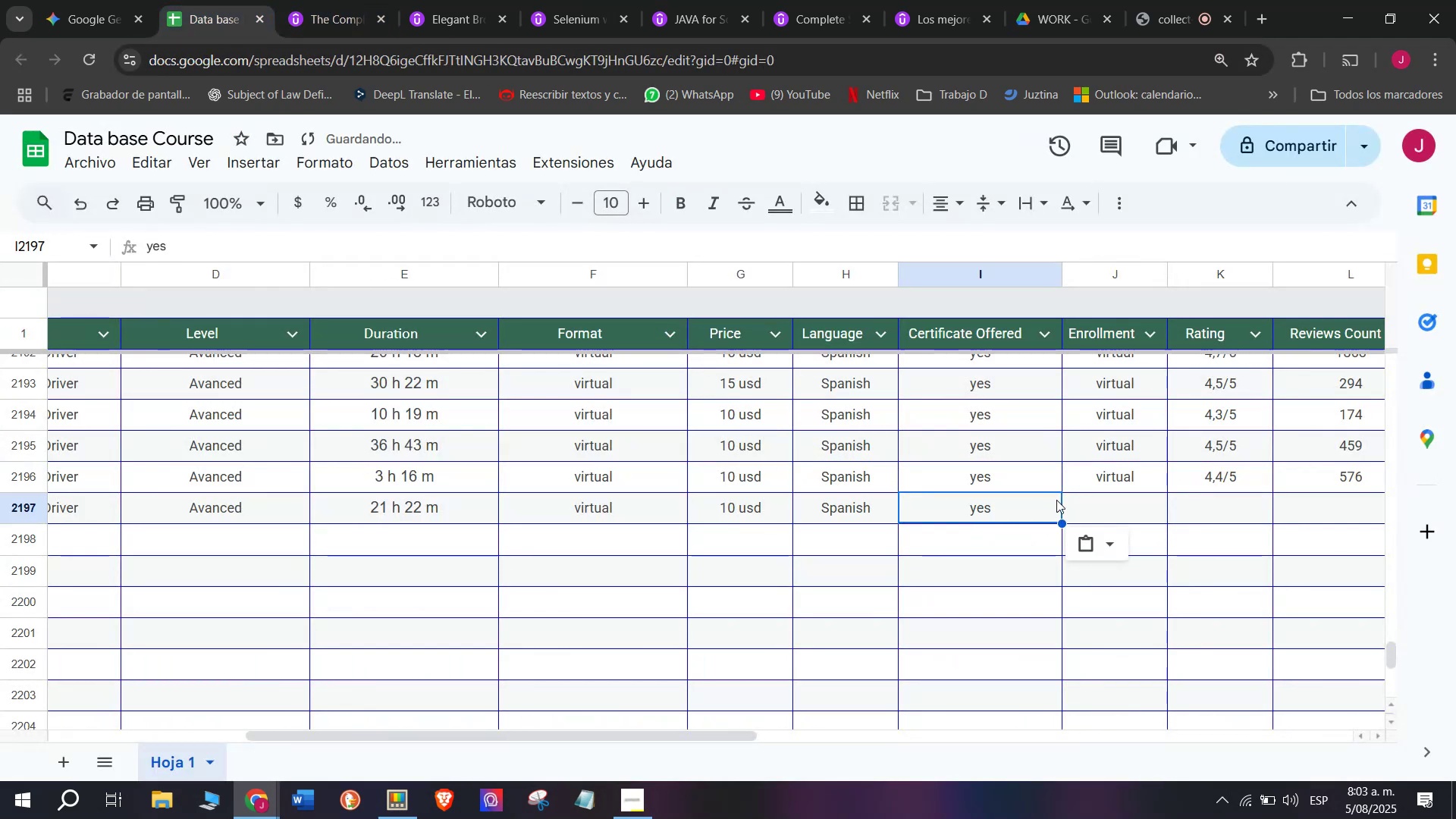 
key(Control+C)
 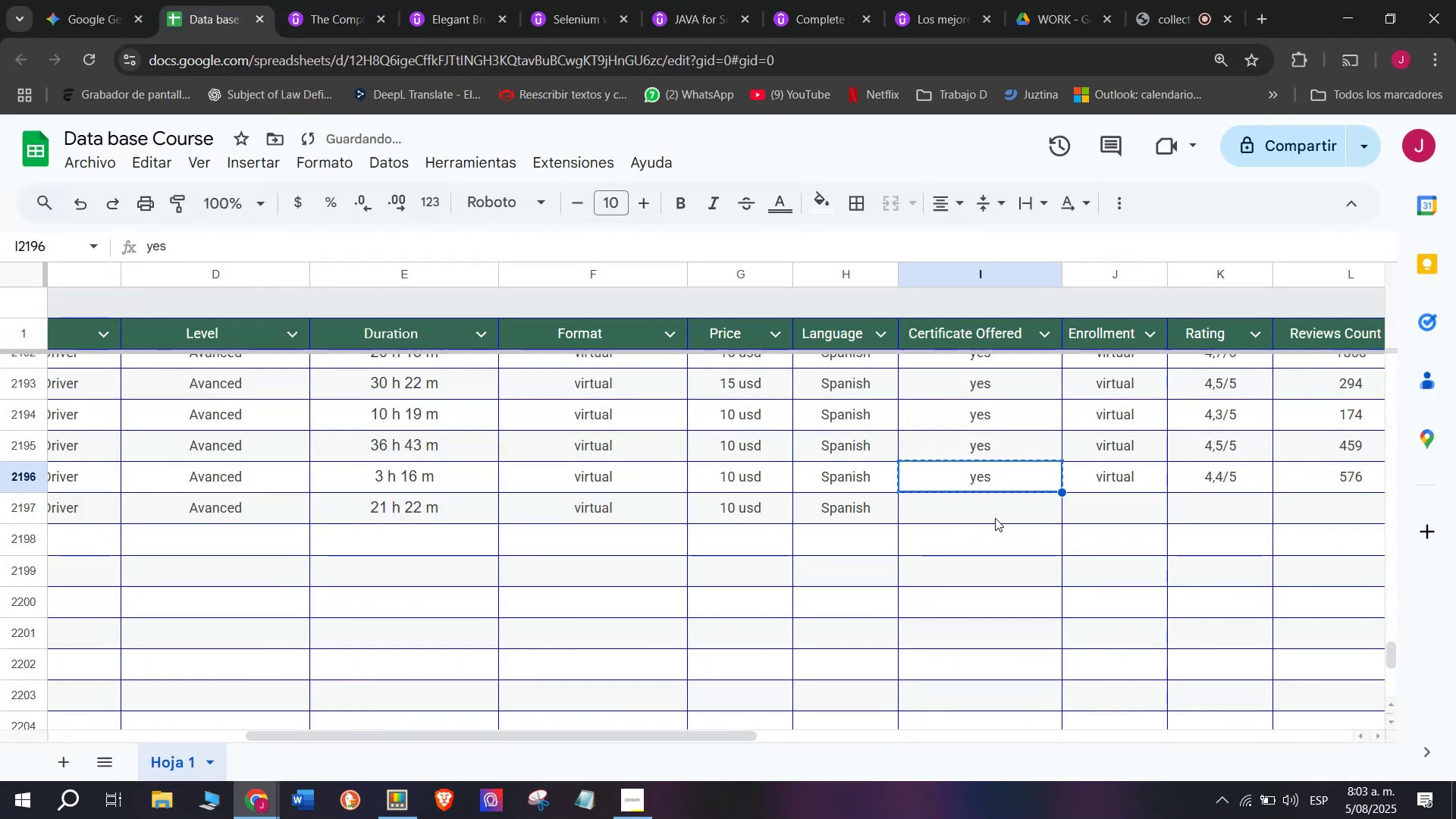 
key(Z)
 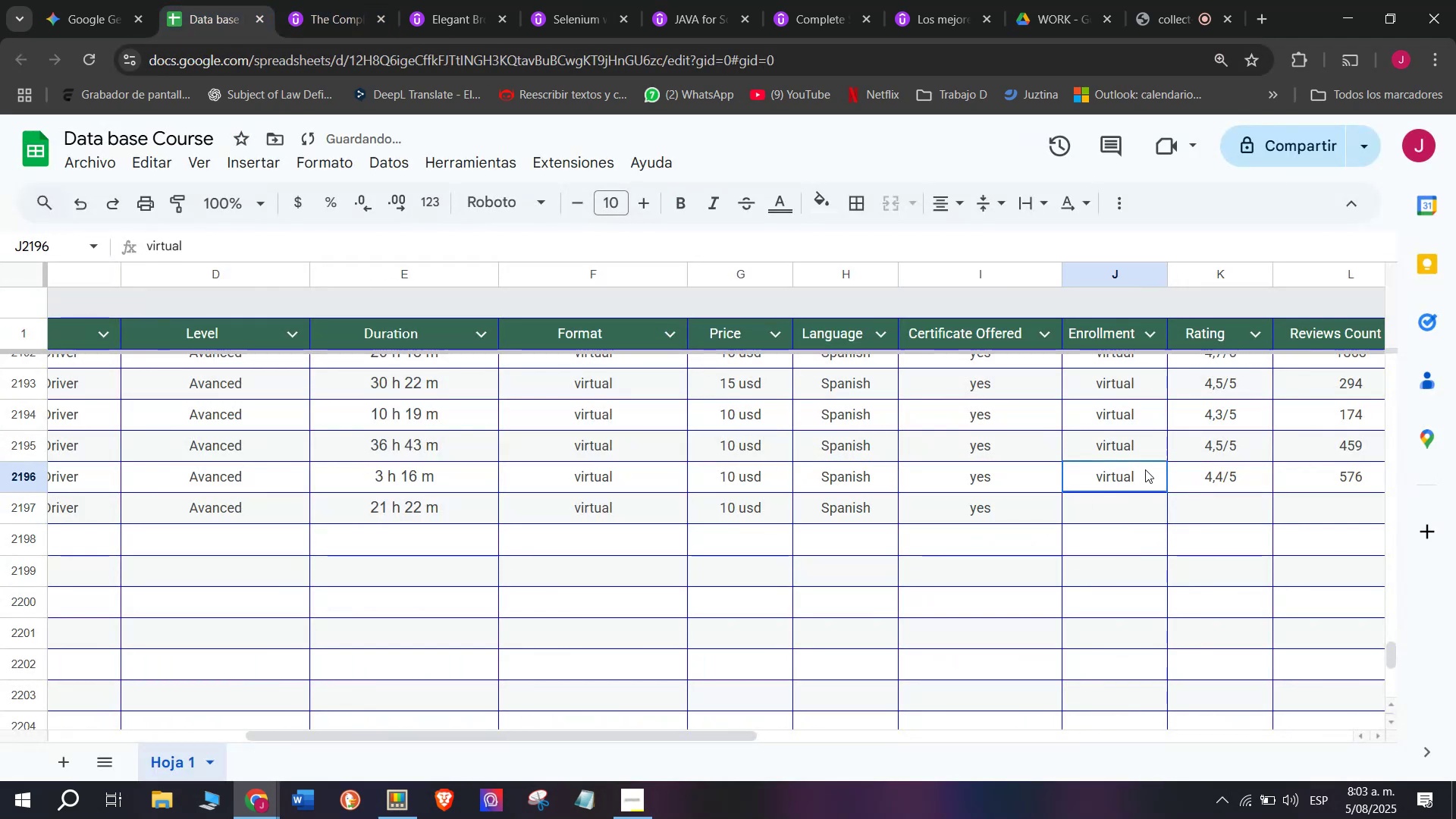 
key(Control+ControlLeft)
 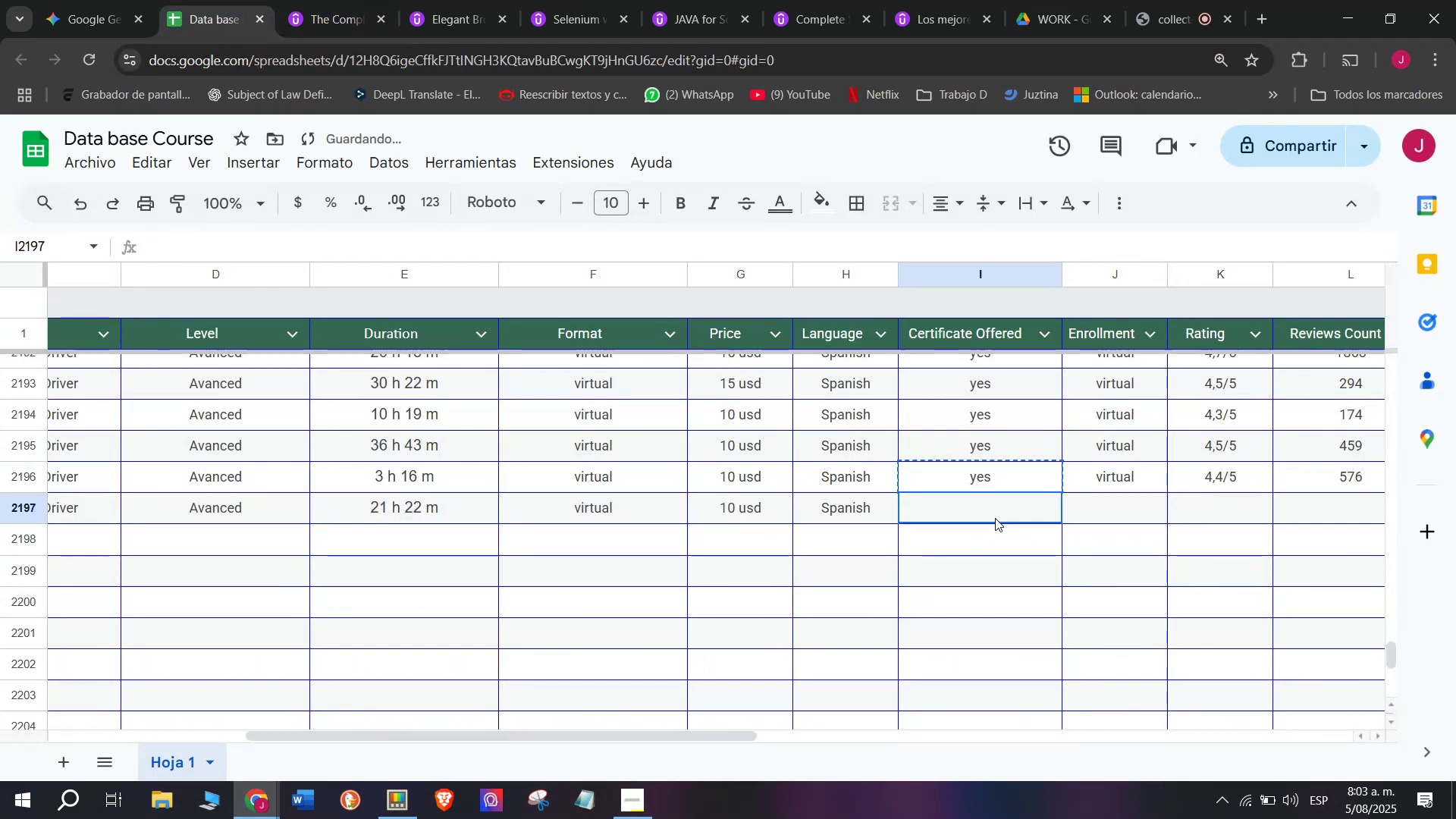 
key(Control+V)
 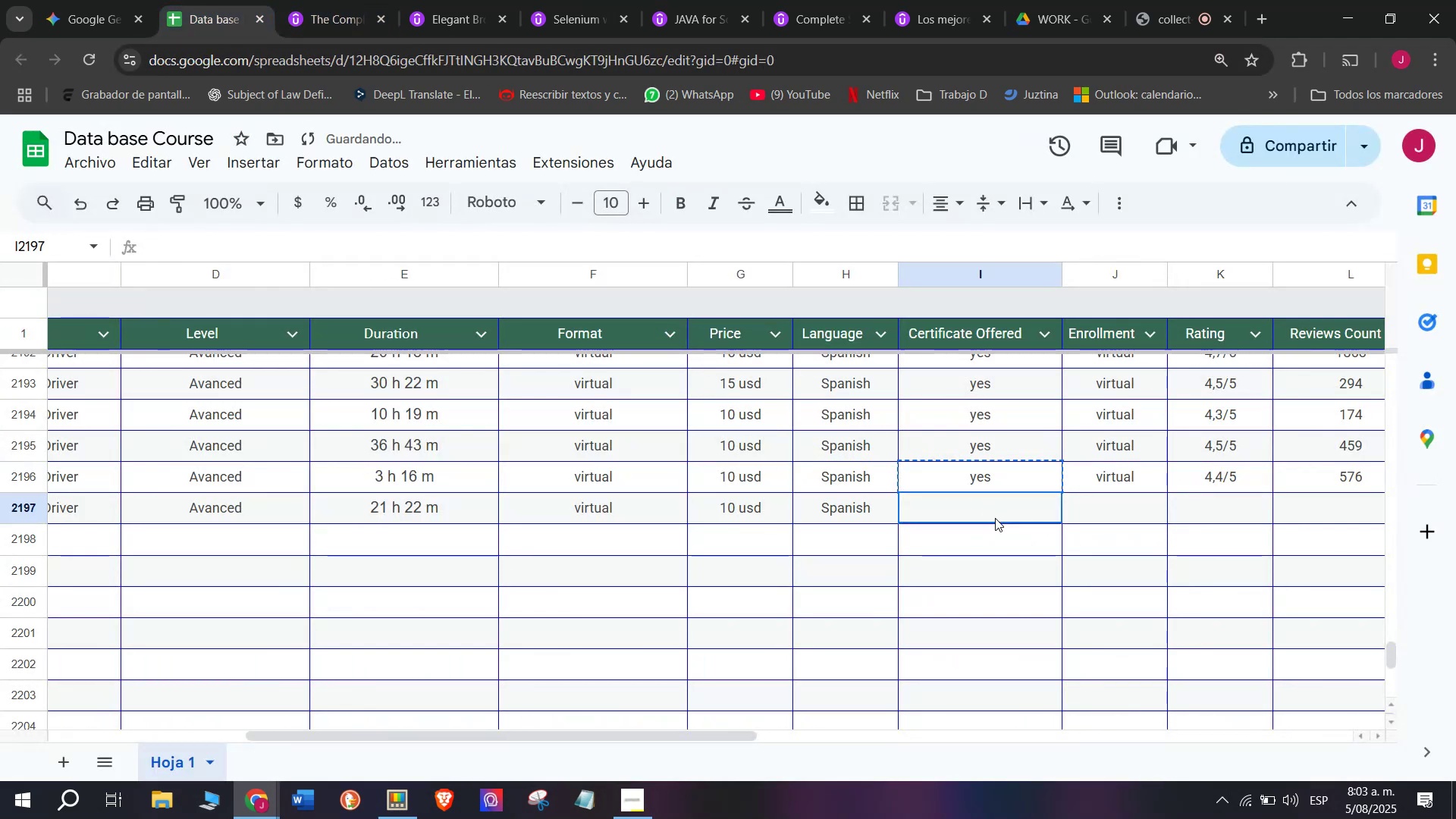 
triple_click([995, 518])
 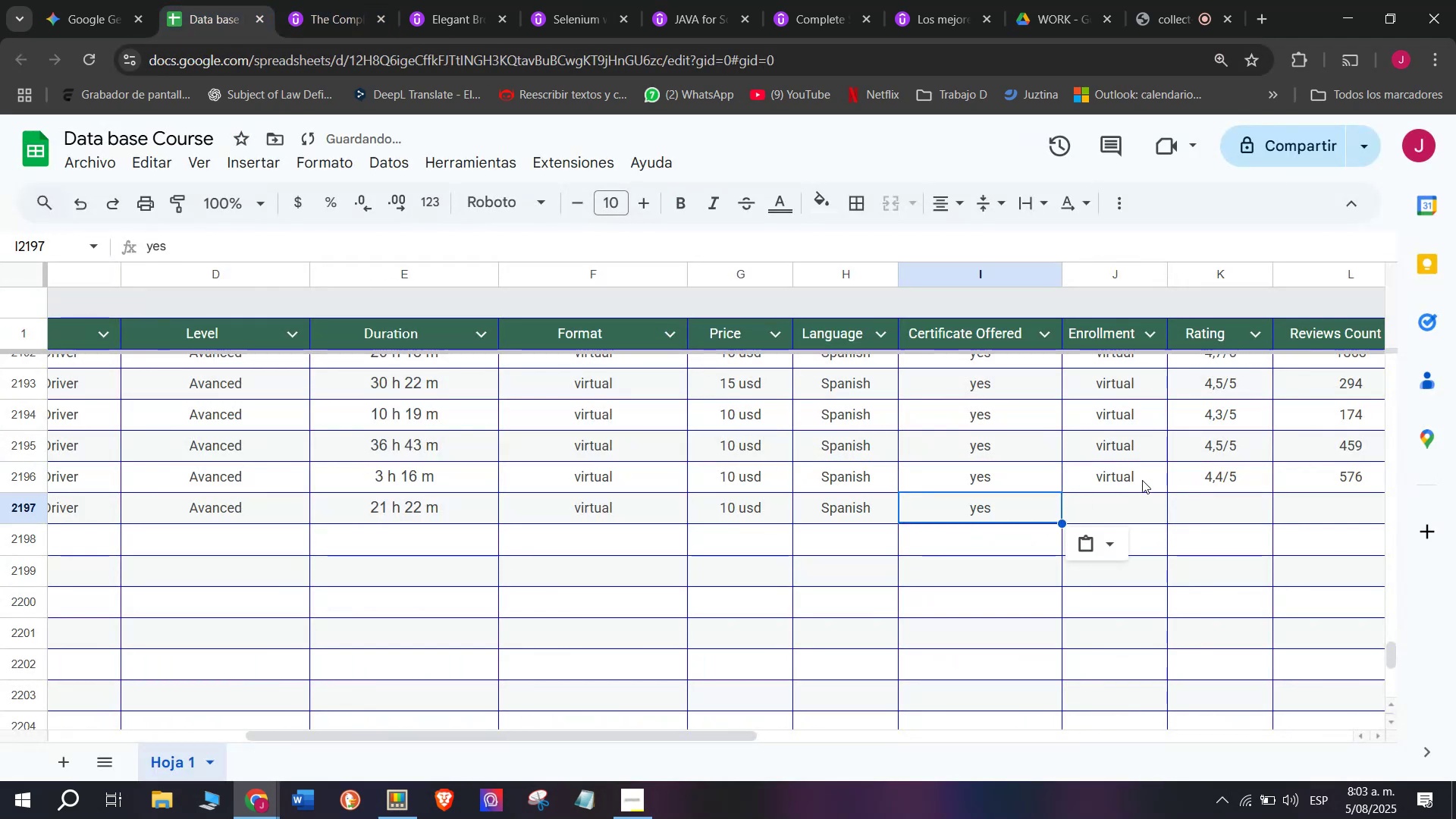 
triple_click([1145, 469])
 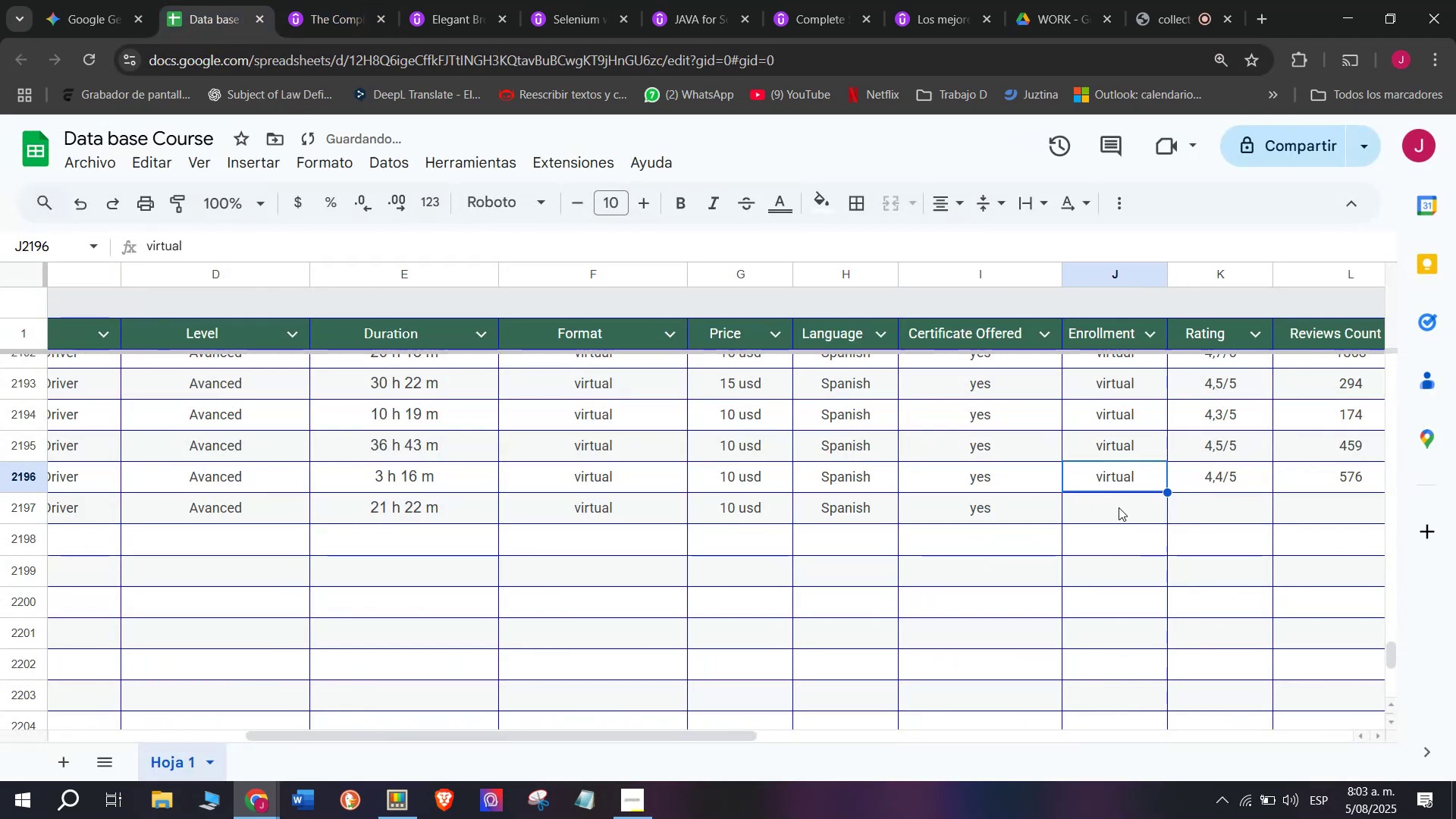 
key(Control+ControlLeft)
 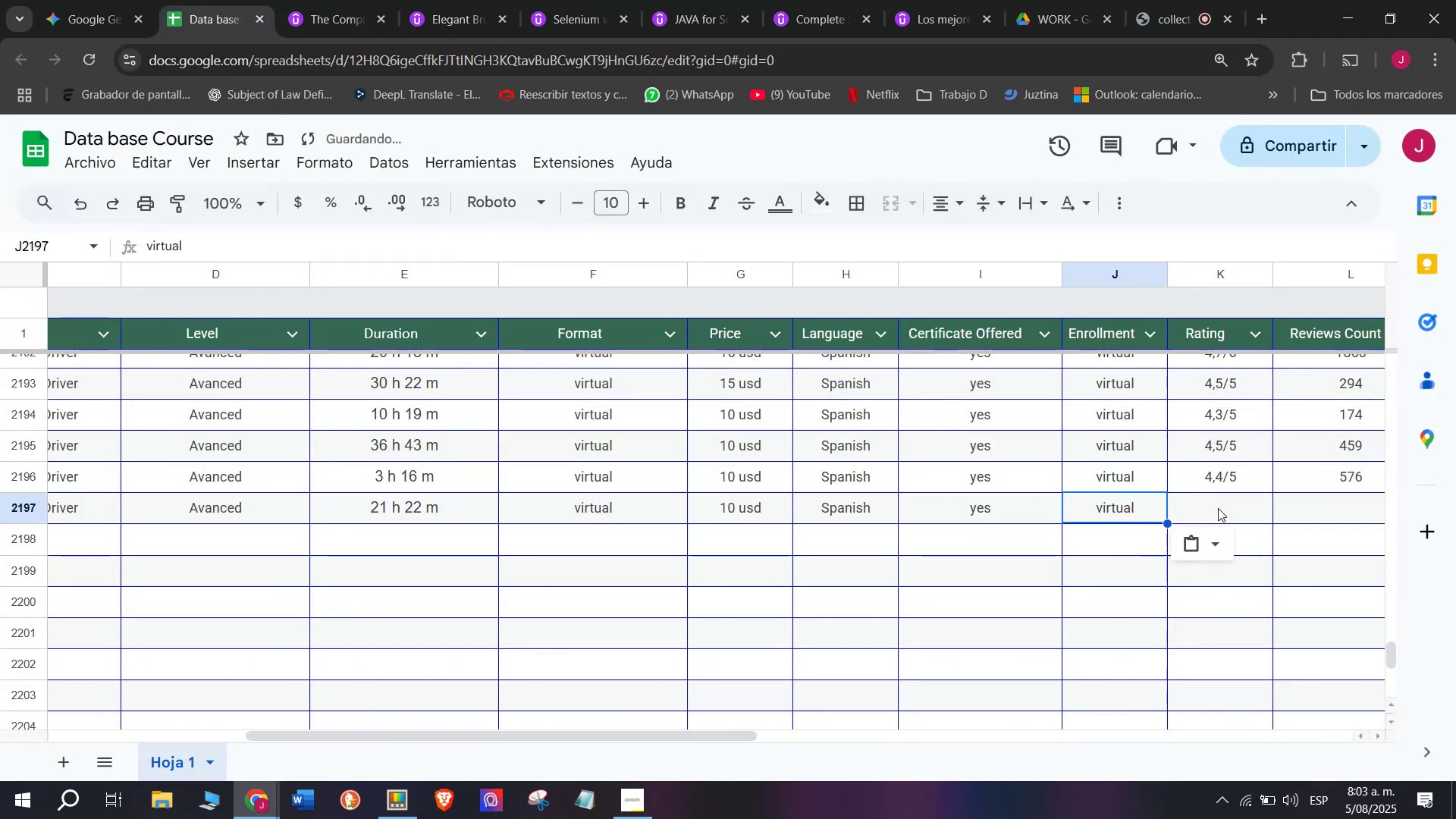 
key(Break)
 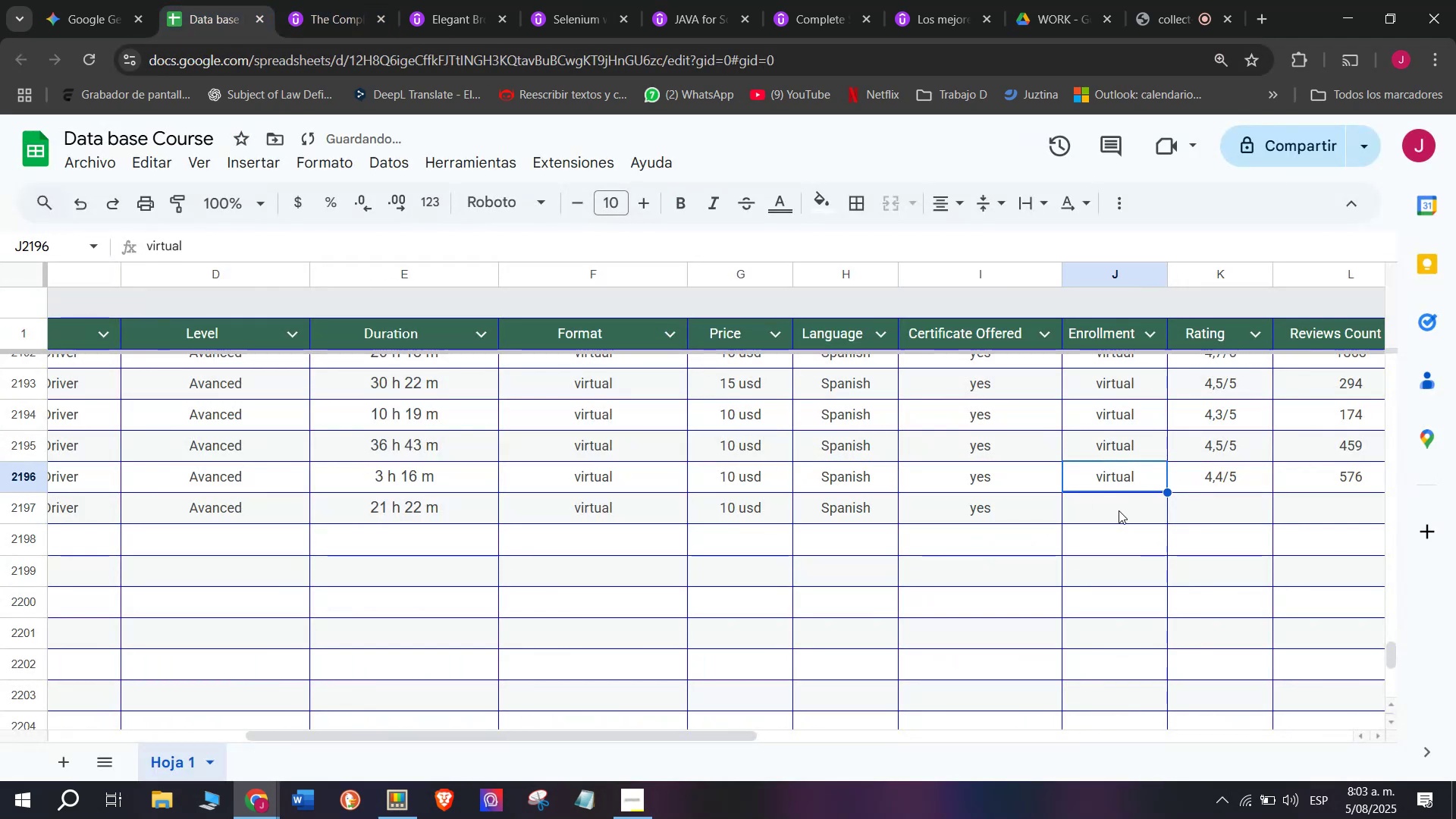 
key(Control+C)
 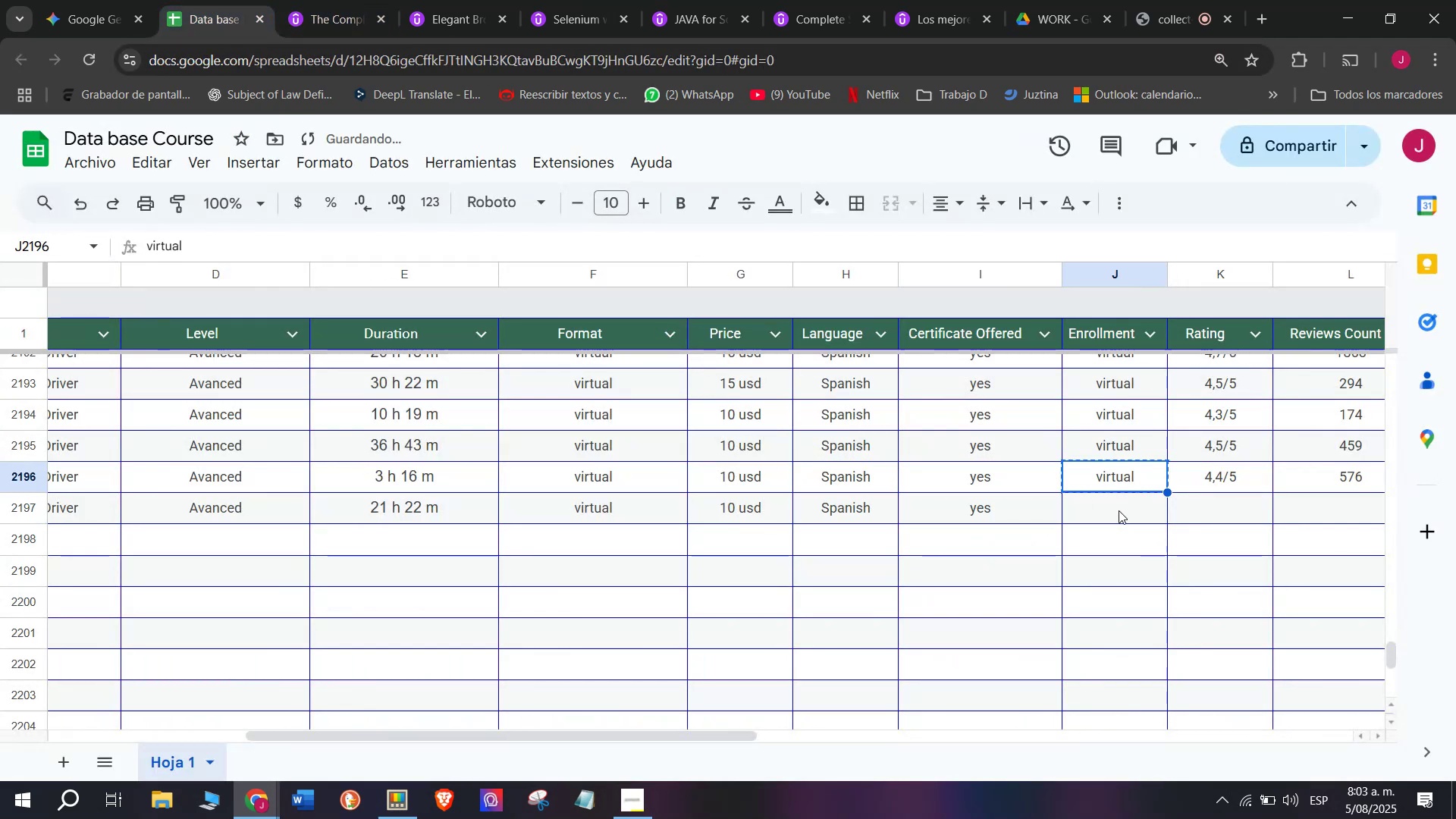 
left_click([1119, 510])
 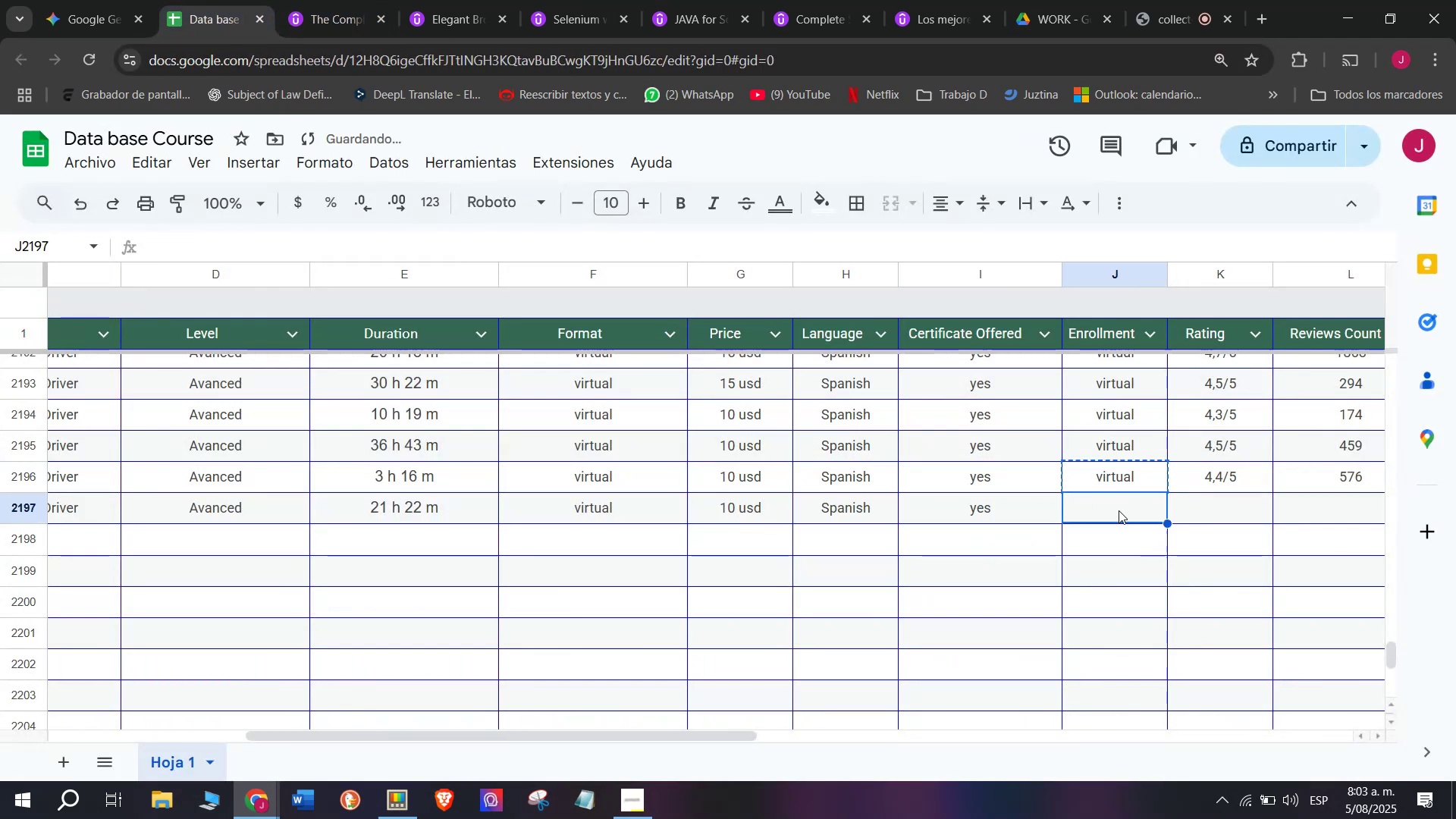 
key(Control+ControlLeft)
 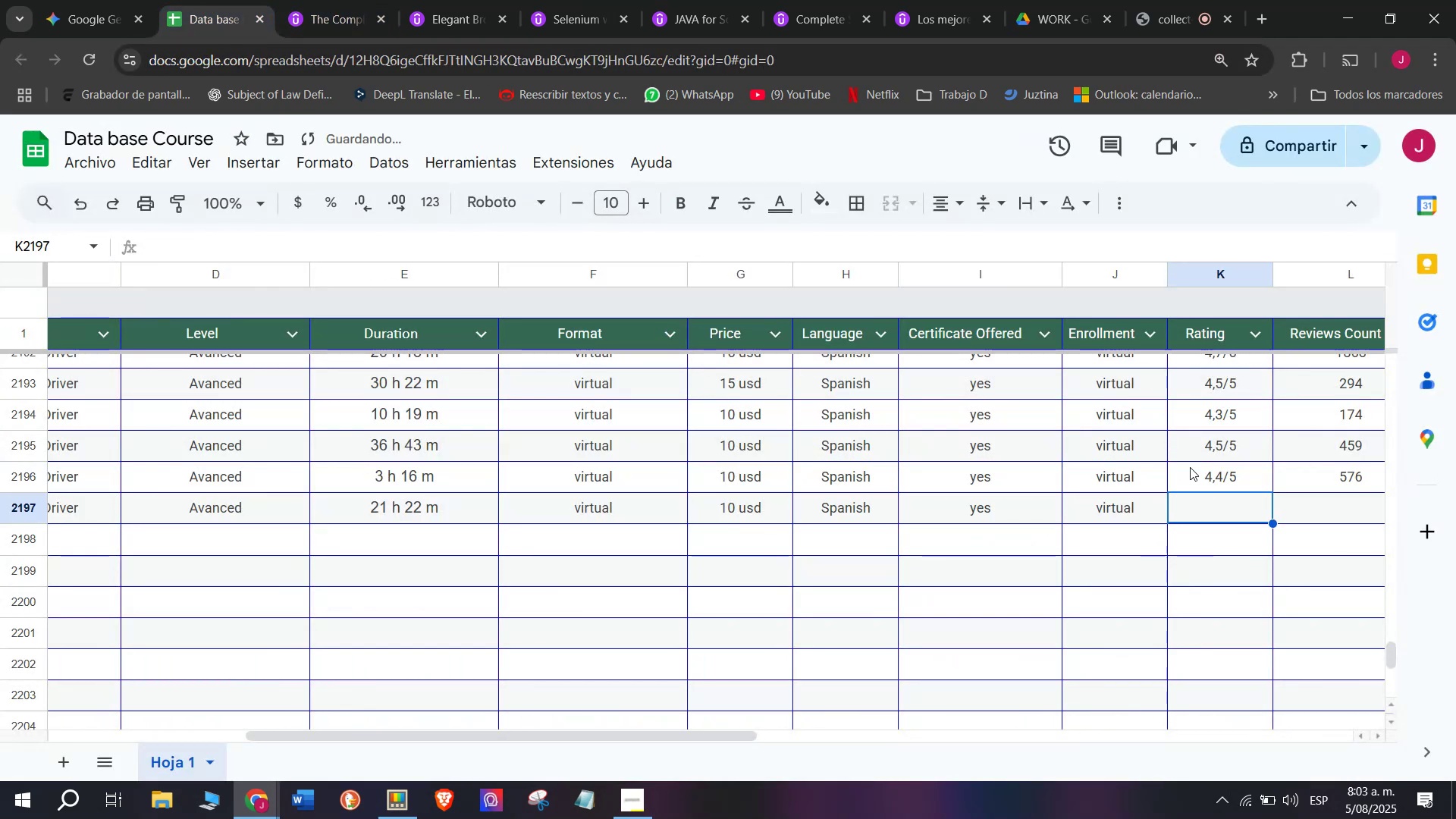 
key(Z)
 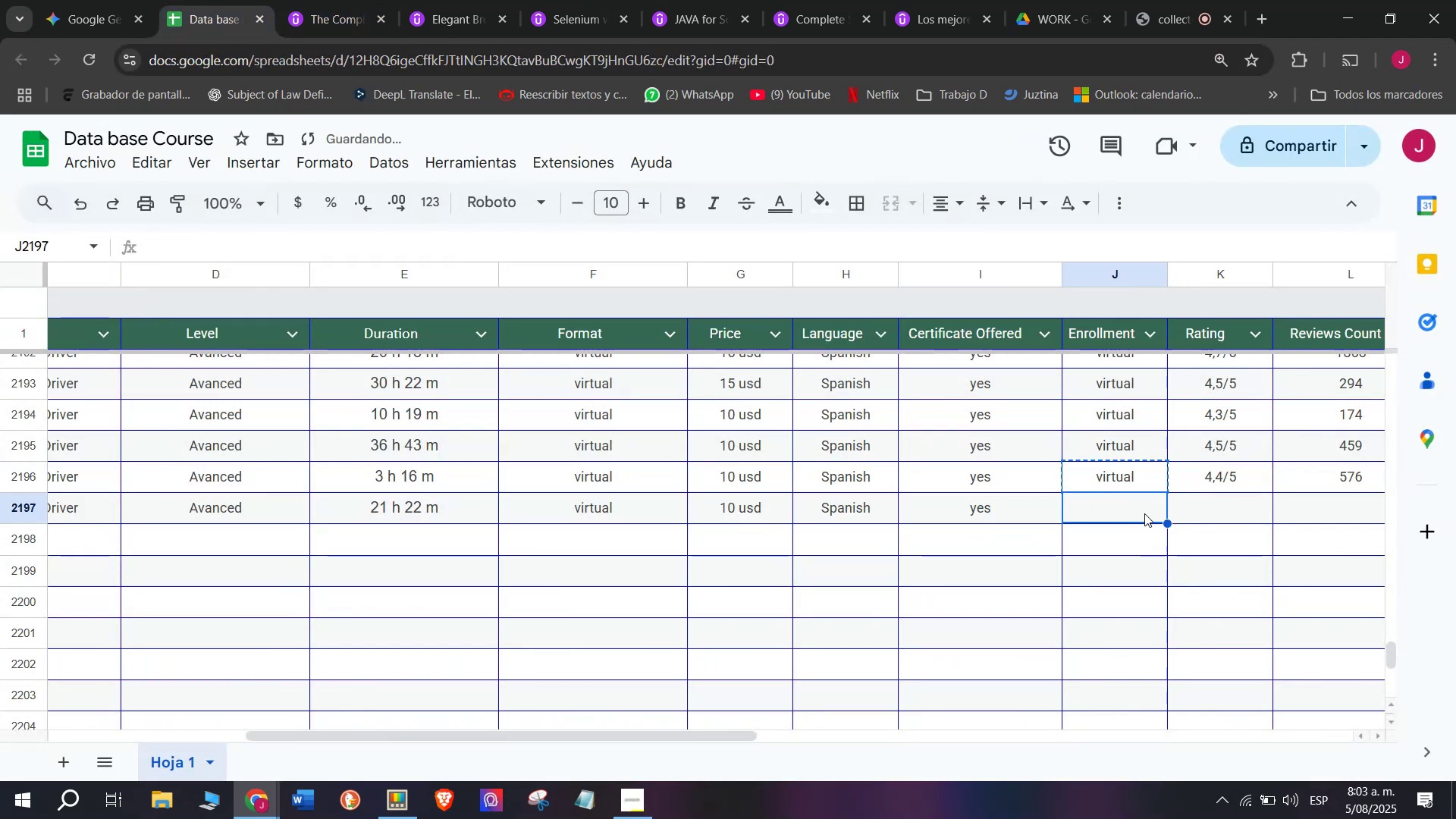 
key(Control+V)
 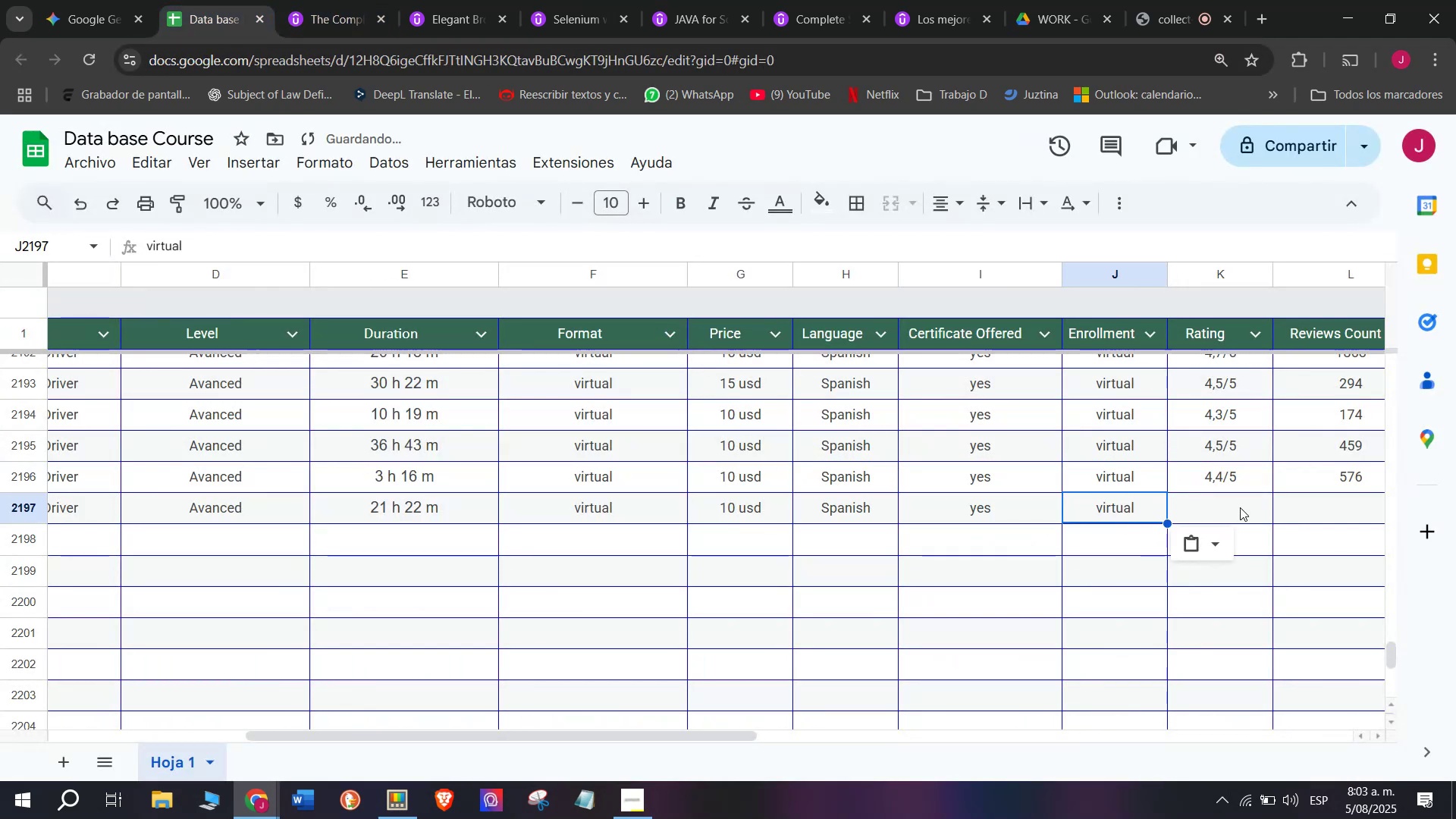 
double_click([1240, 507])
 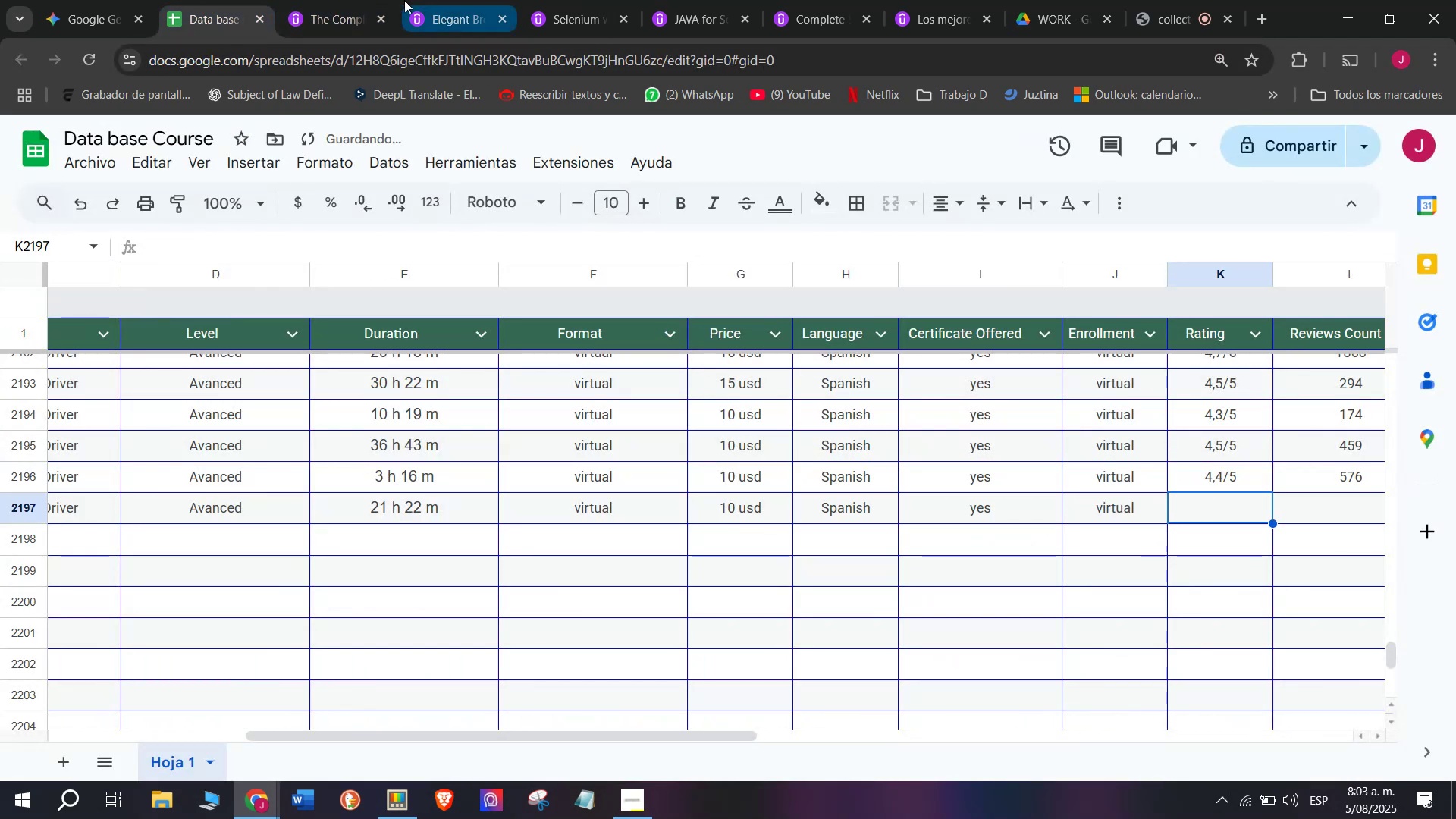 
left_click([359, 0])
 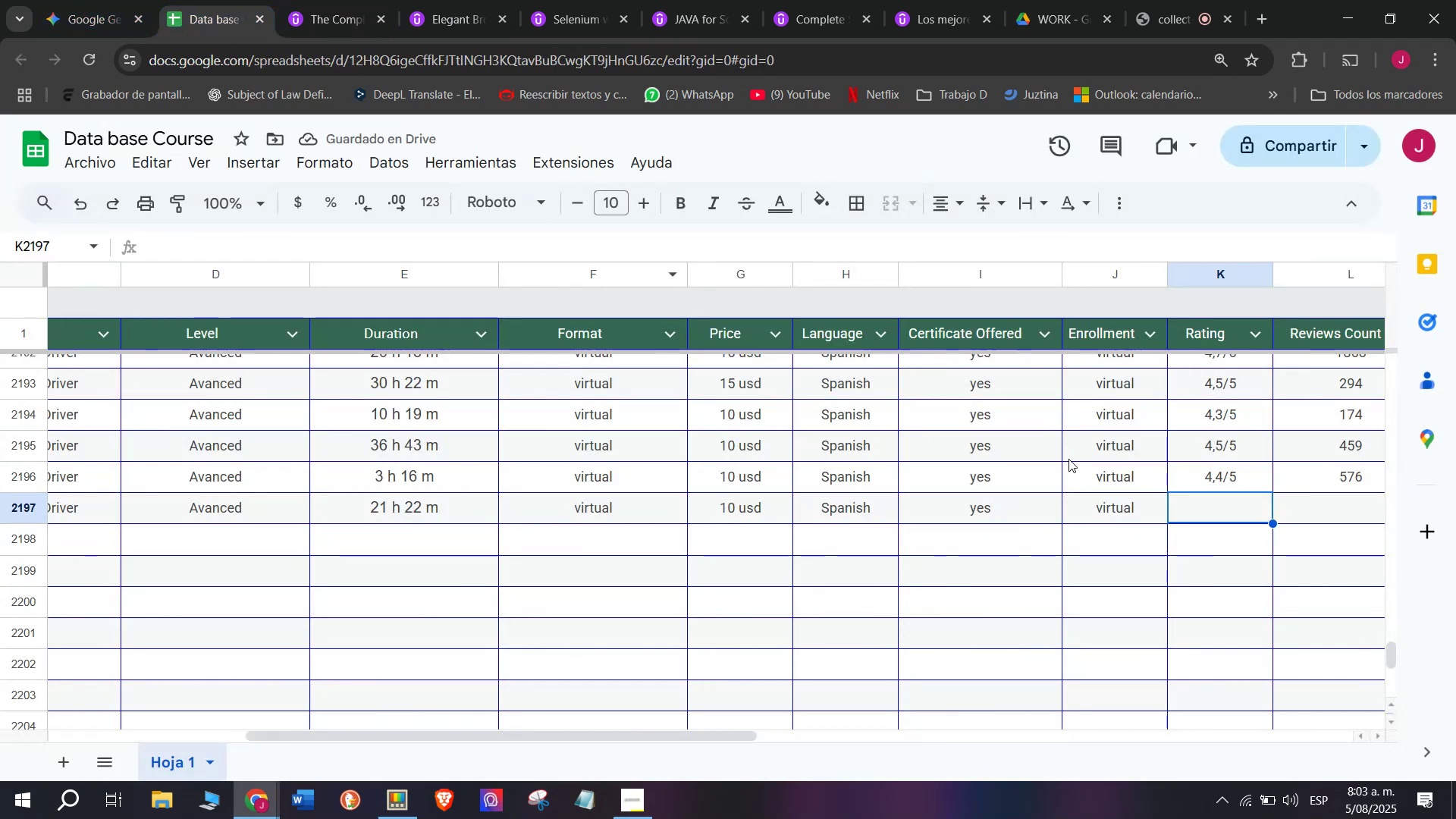 
key(Control+ControlLeft)
 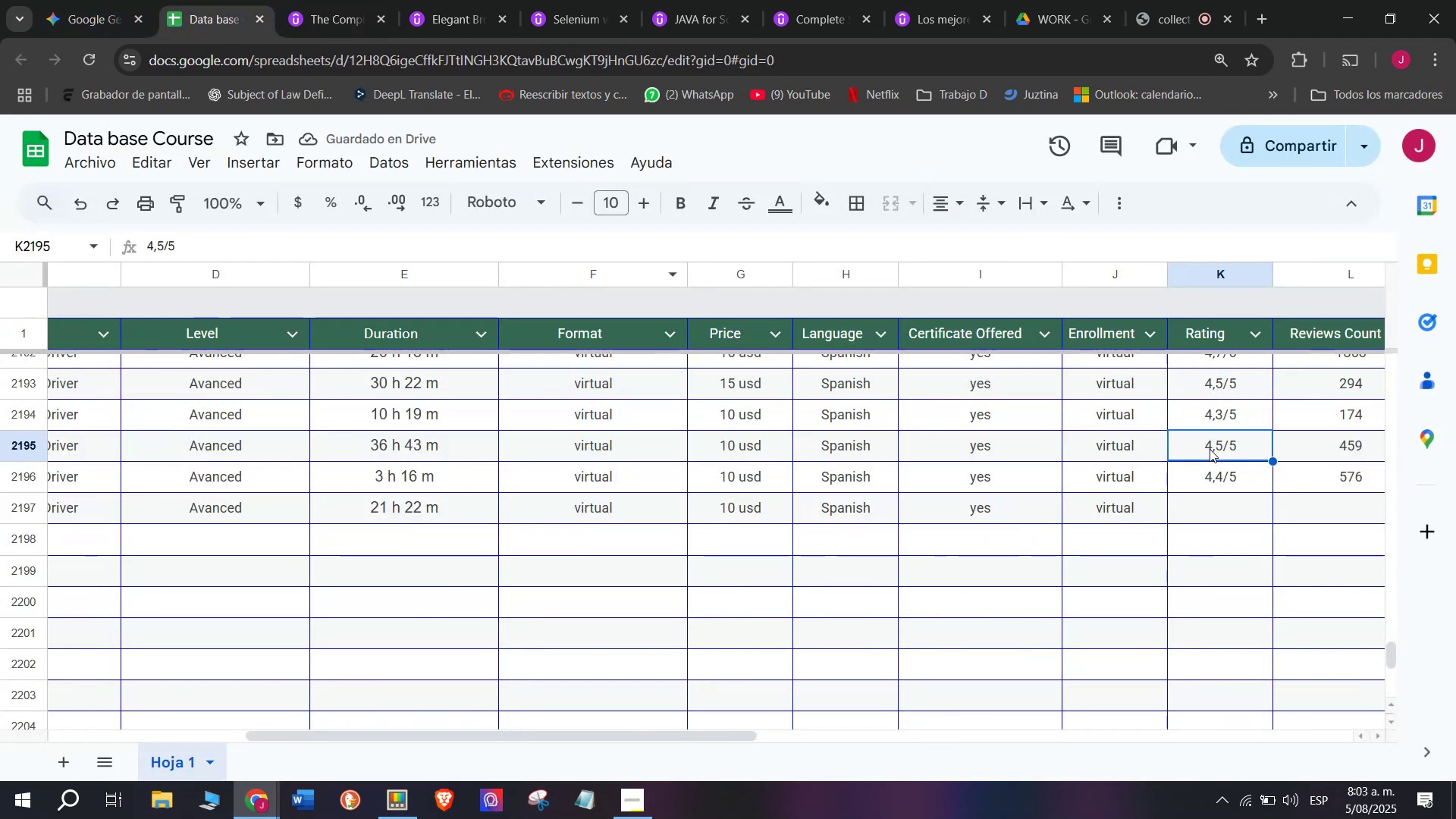 
key(Break)
 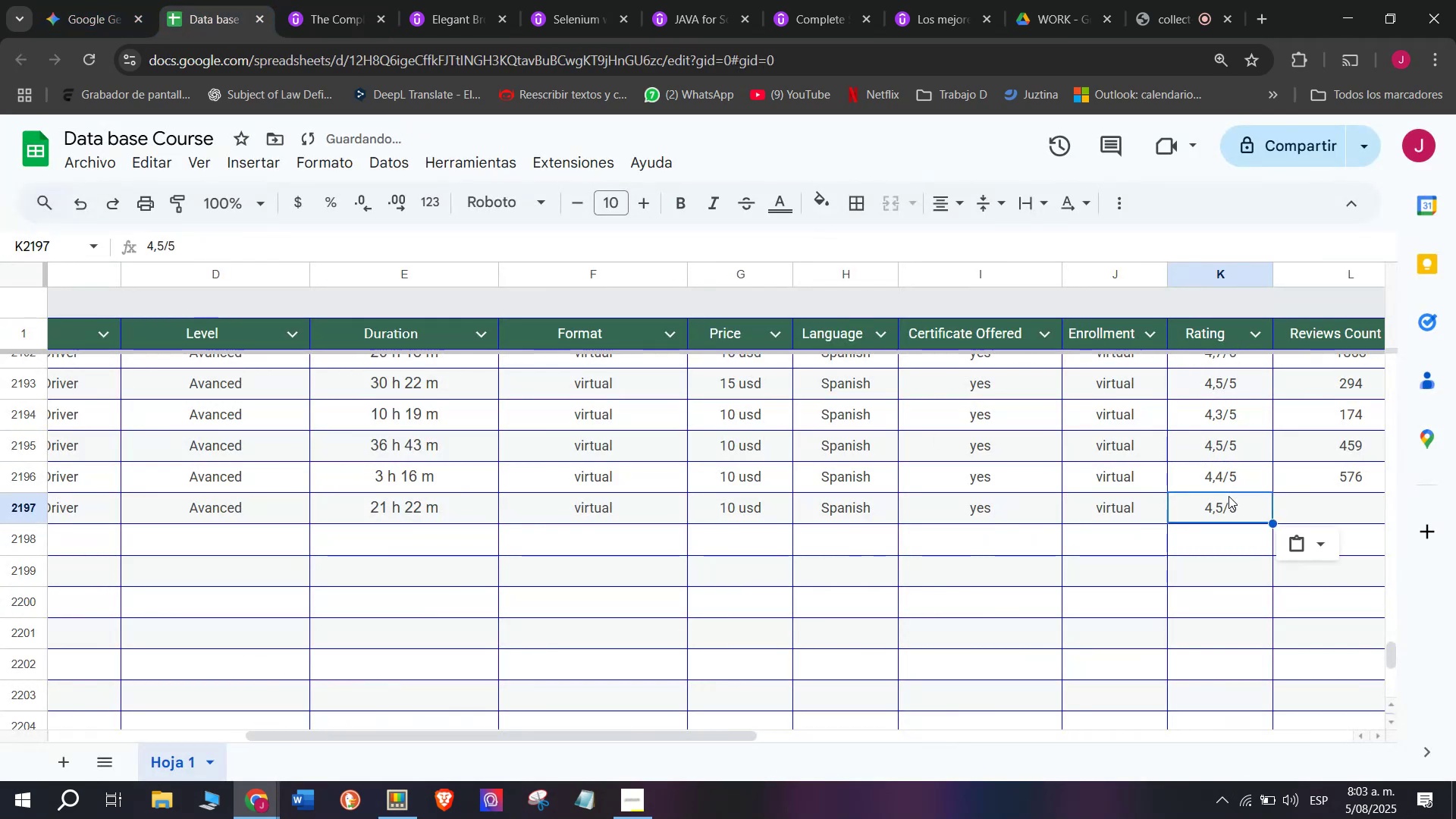 
key(Control+C)
 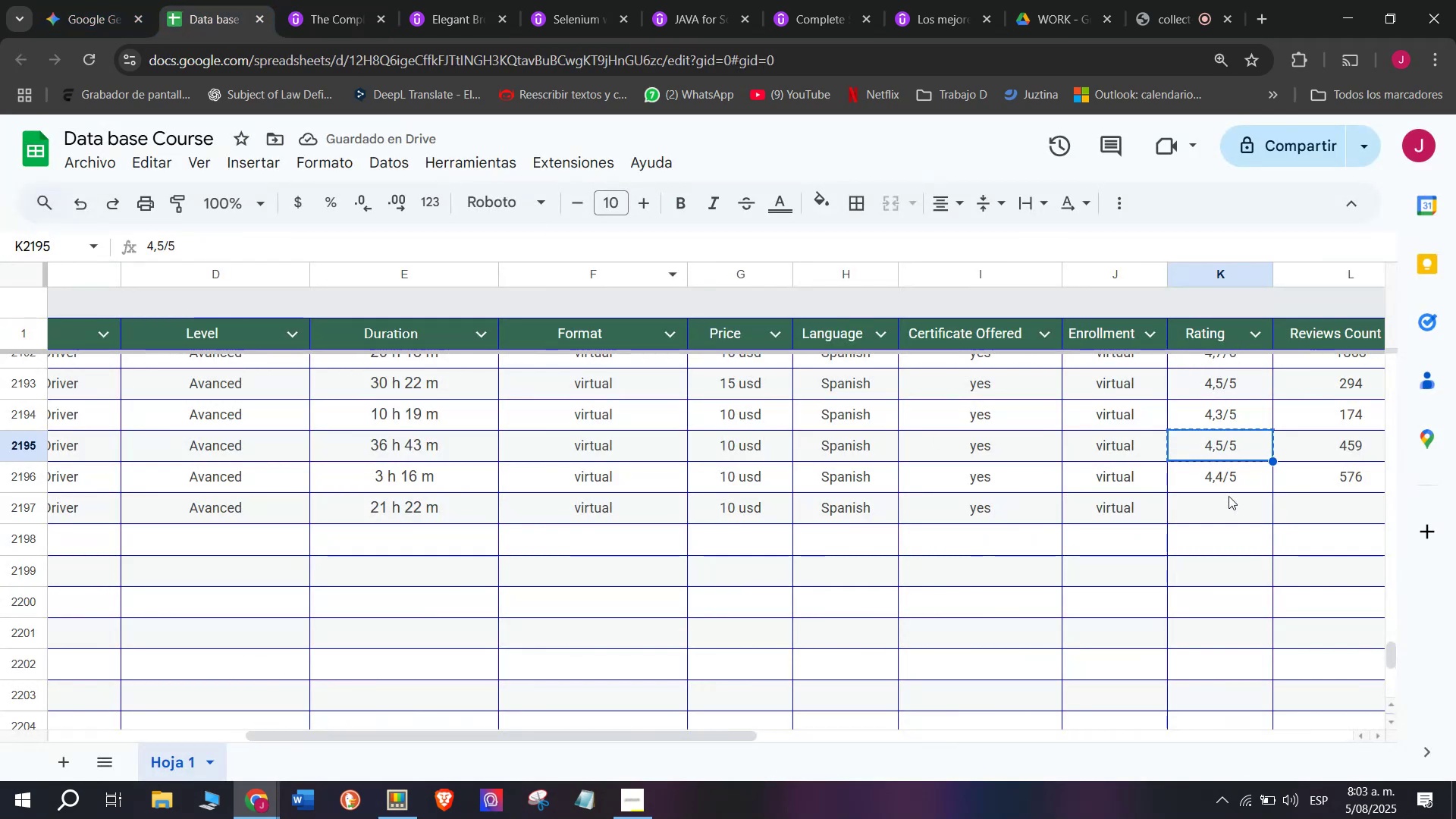 
double_click([1228, 496])
 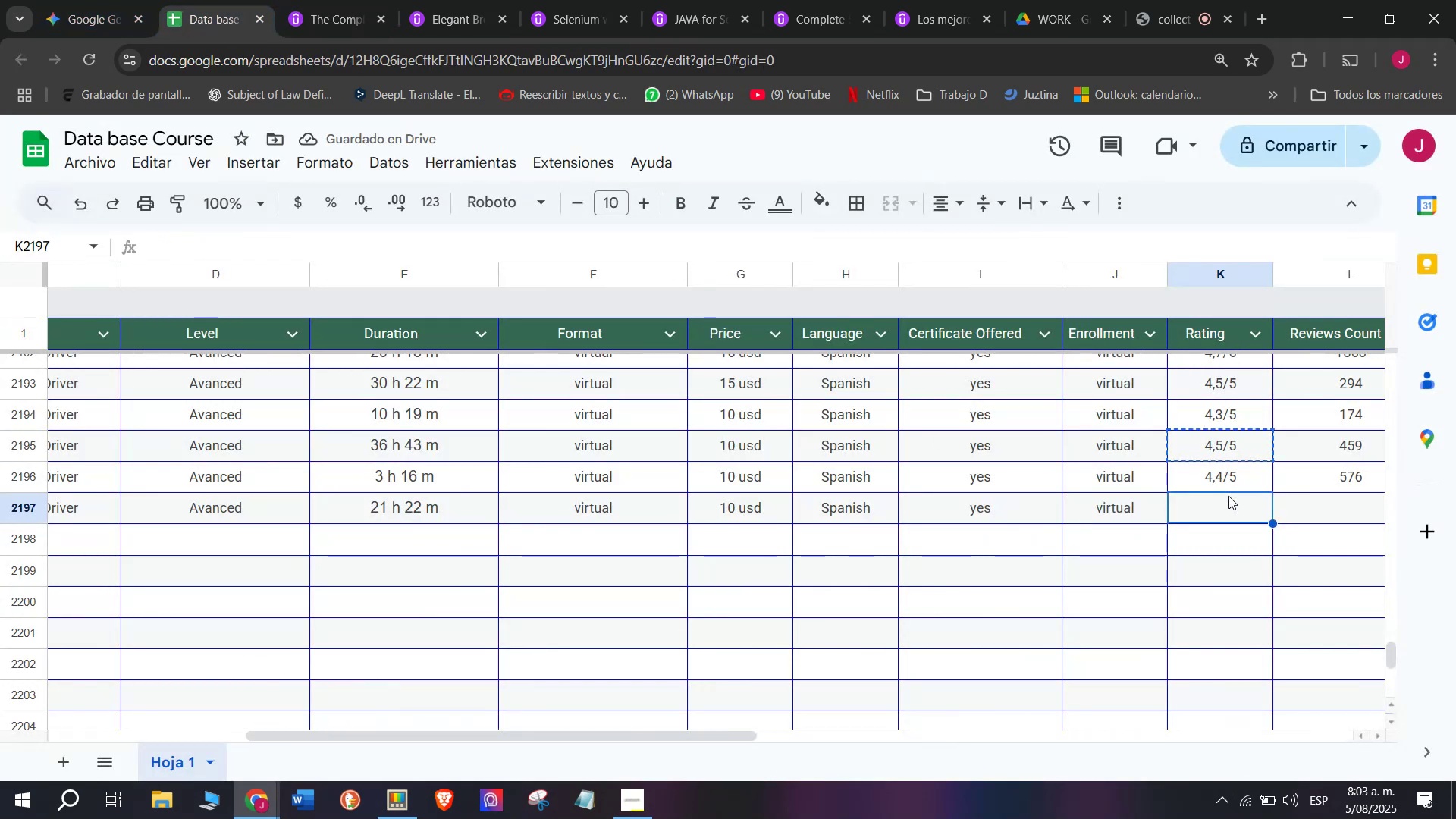 
key(Control+ControlLeft)
 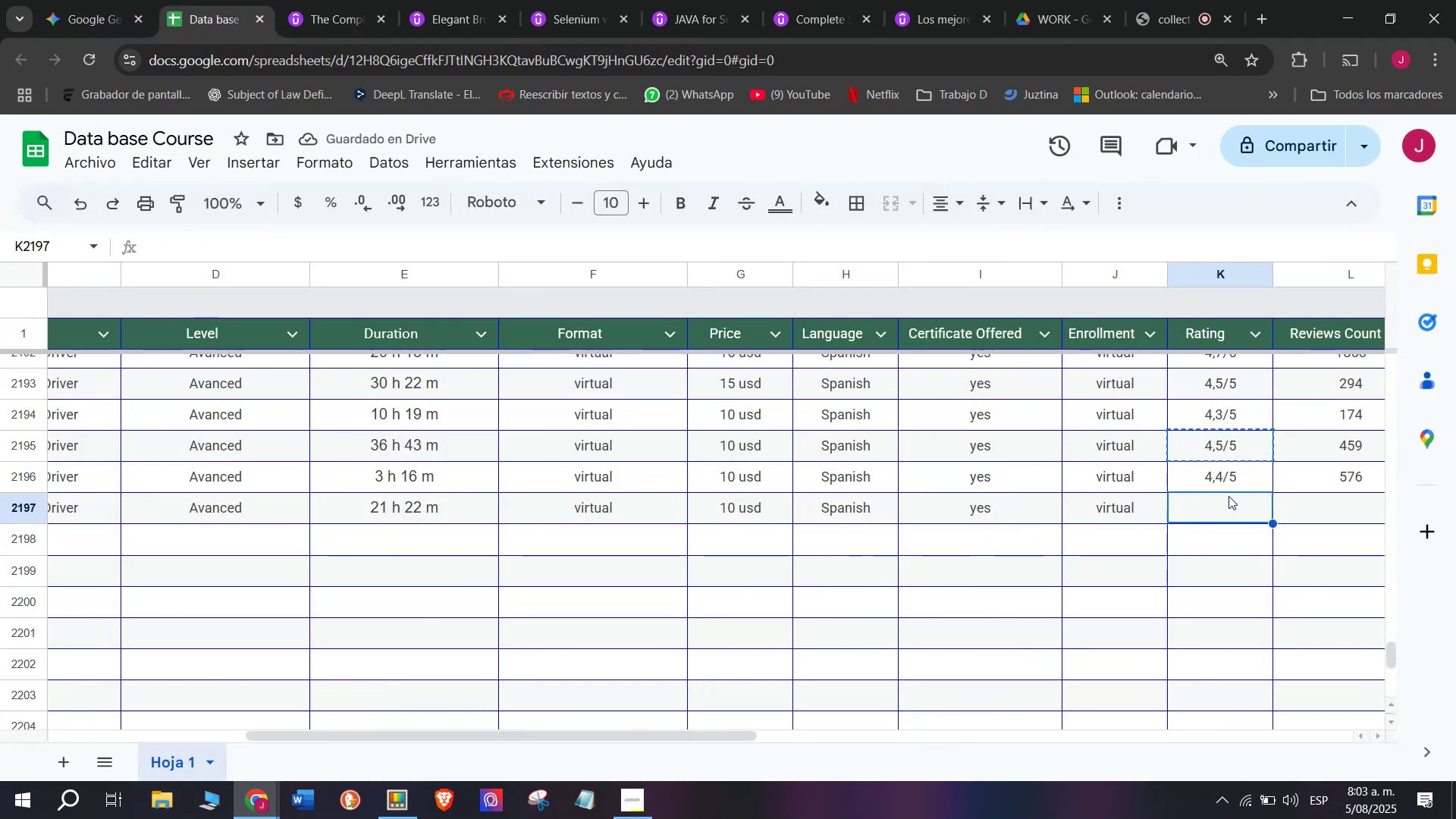 
key(Z)
 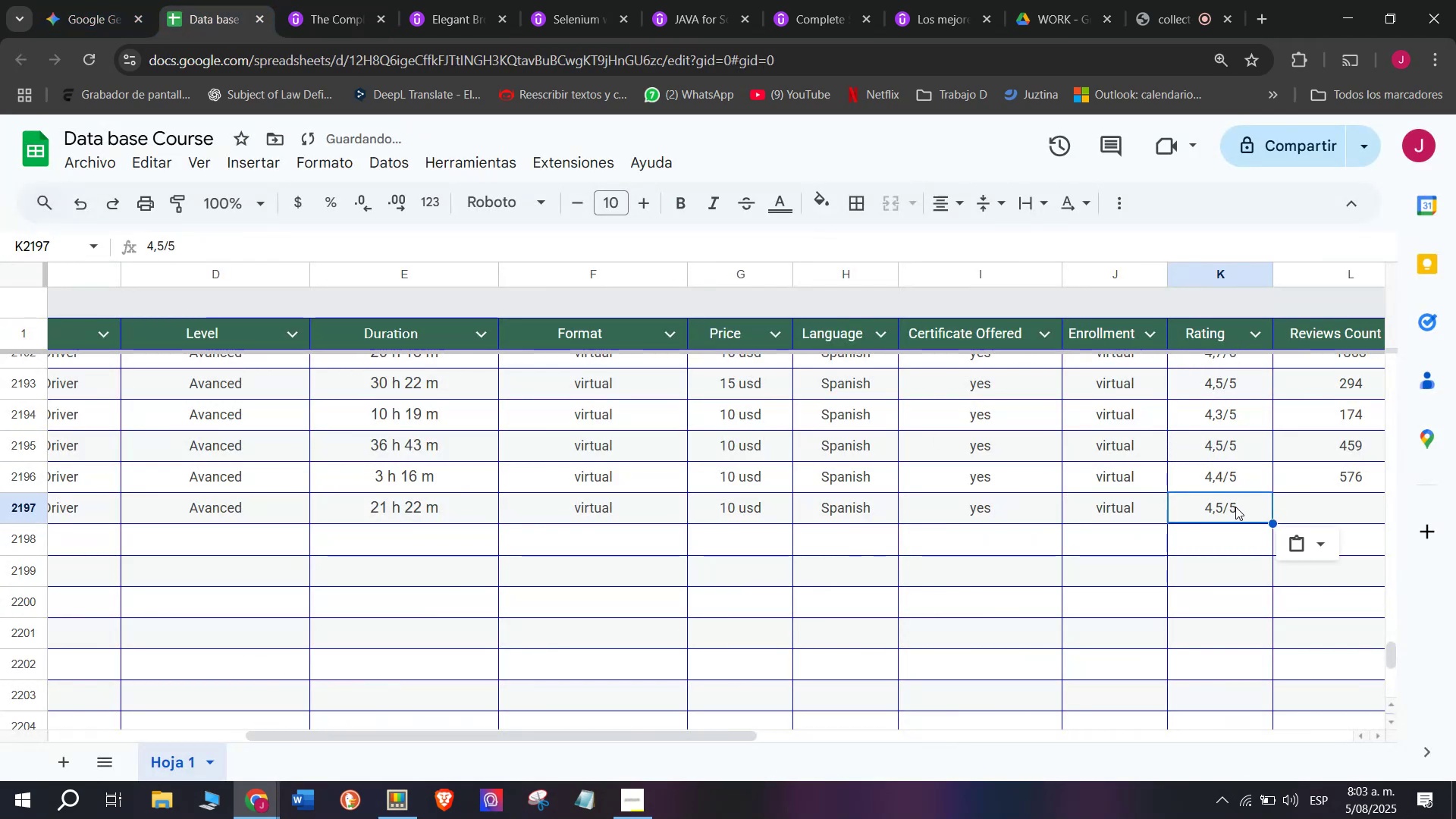 
key(Control+V)
 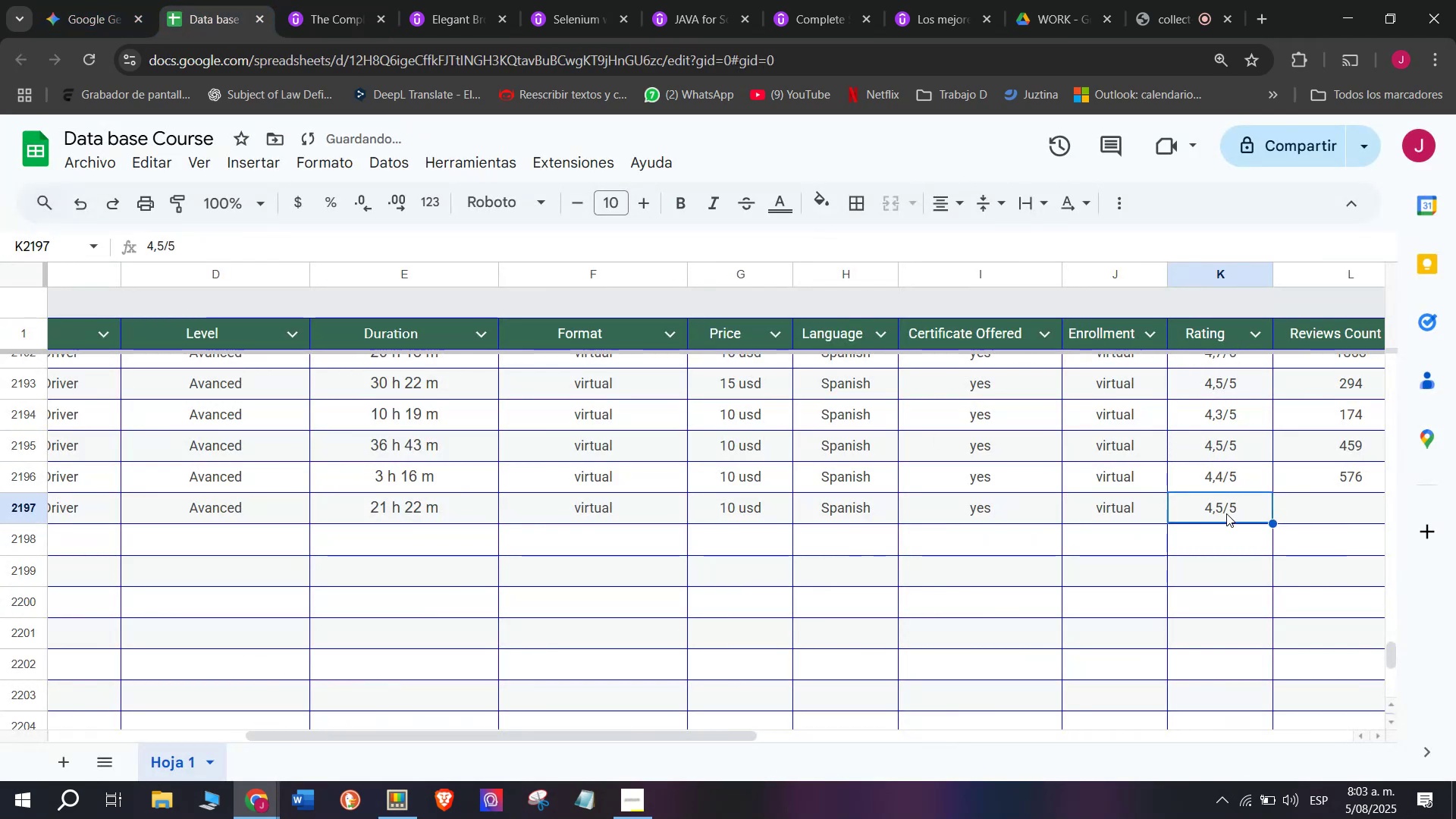 
double_click([1226, 513])
 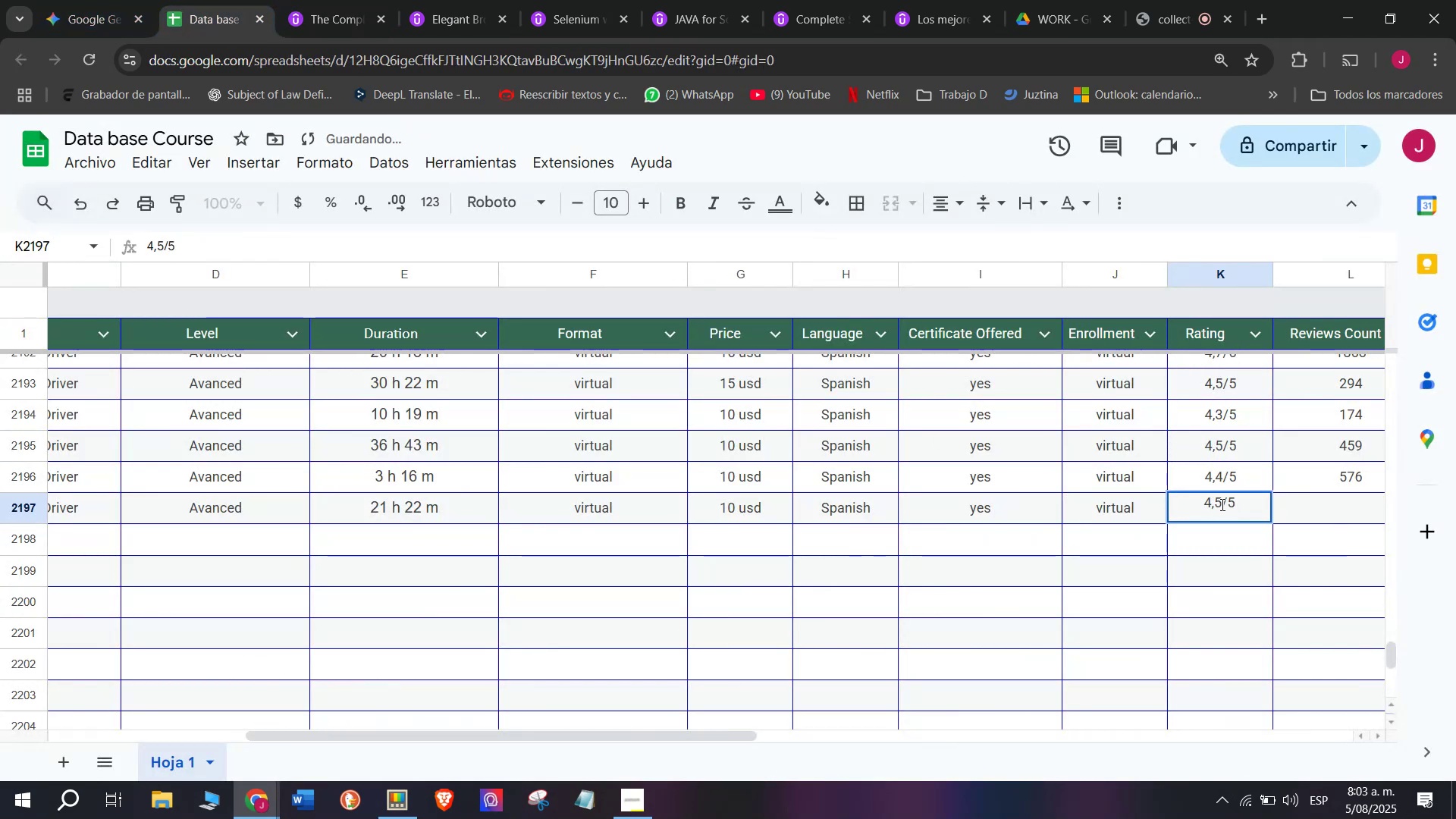 
left_click([1221, 504])
 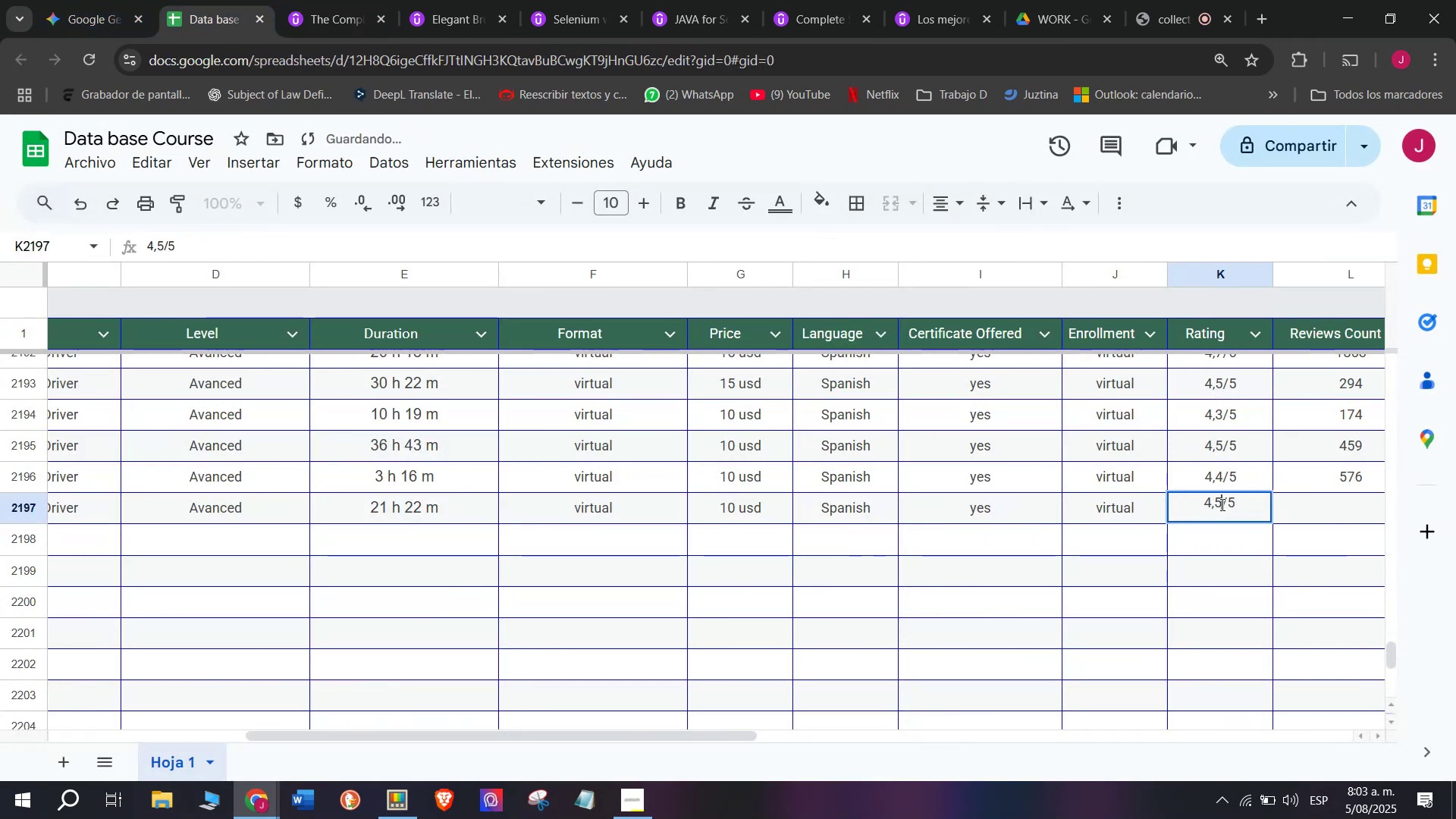 
key(Q)
 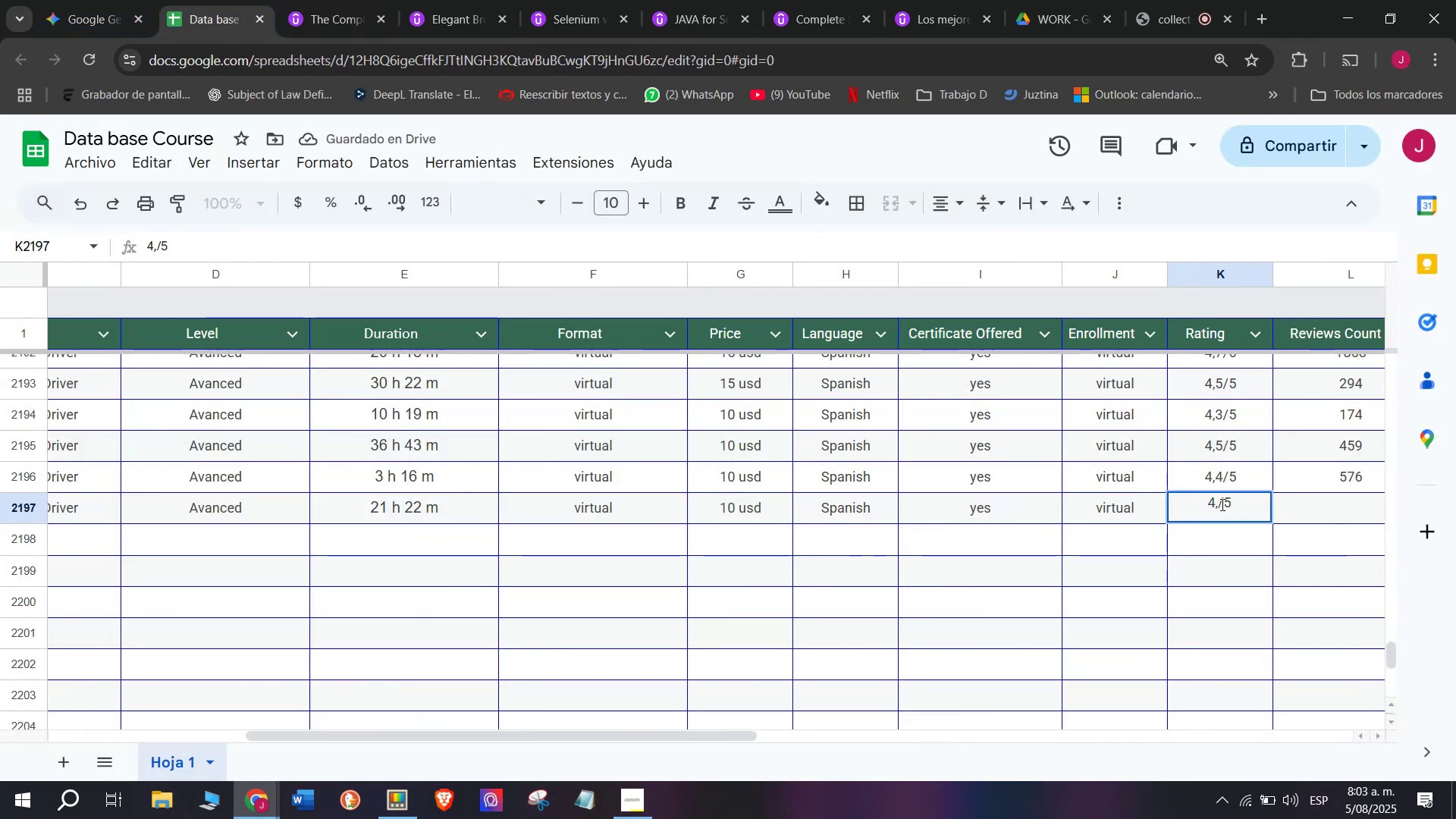 
key(Backspace)
 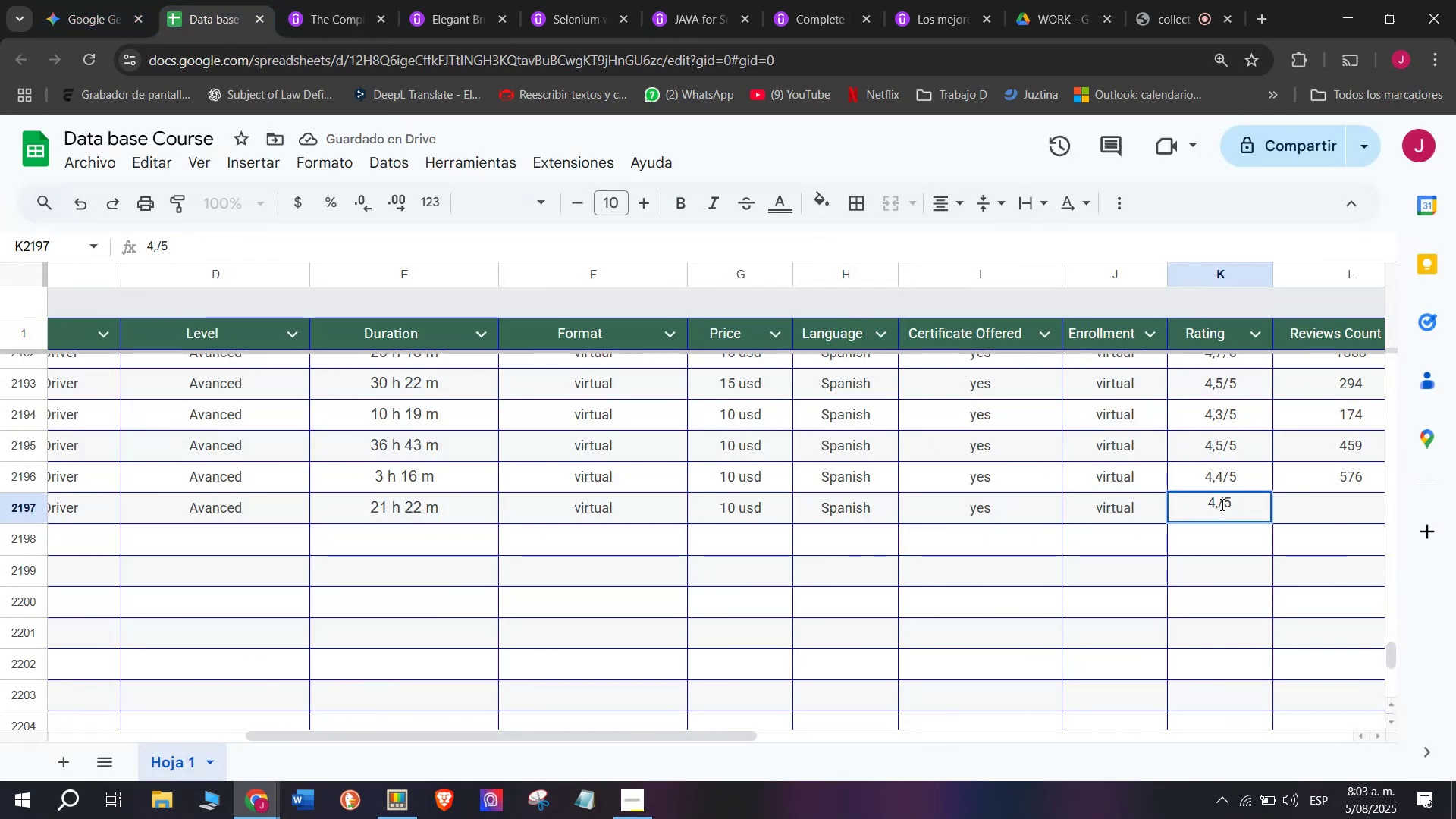 
key(6)
 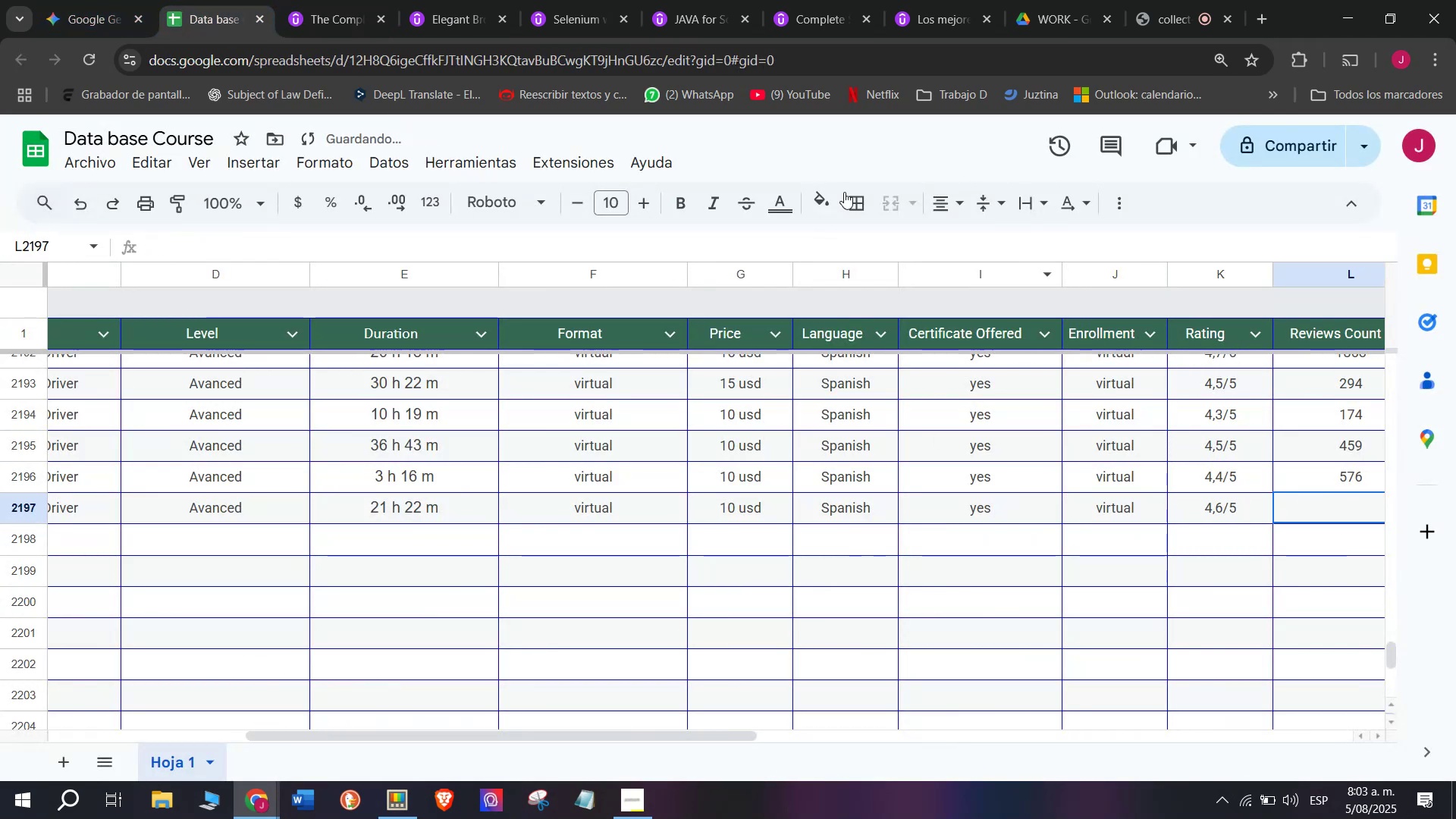 
left_click([304, 0])
 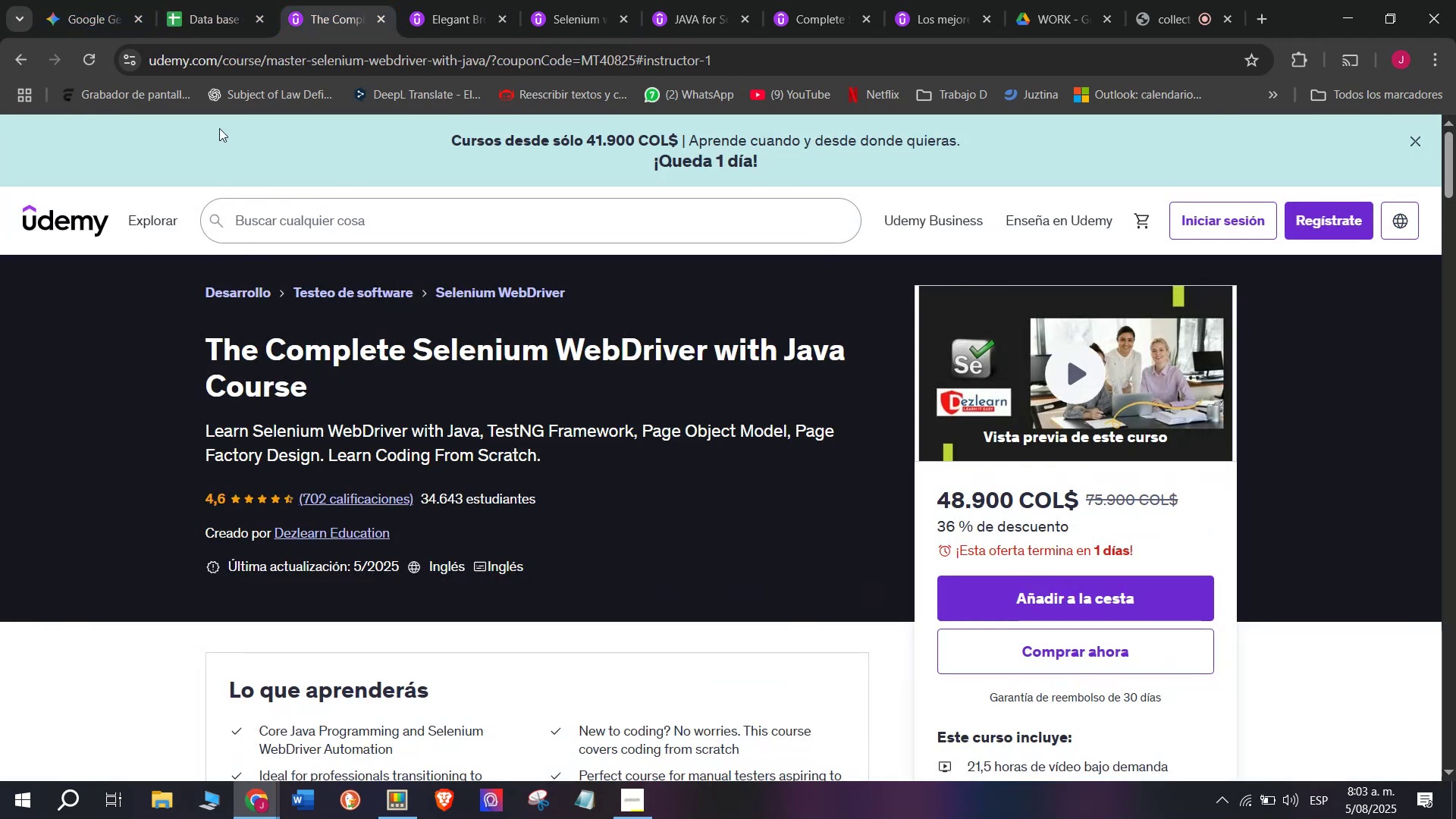 
left_click([209, 0])
 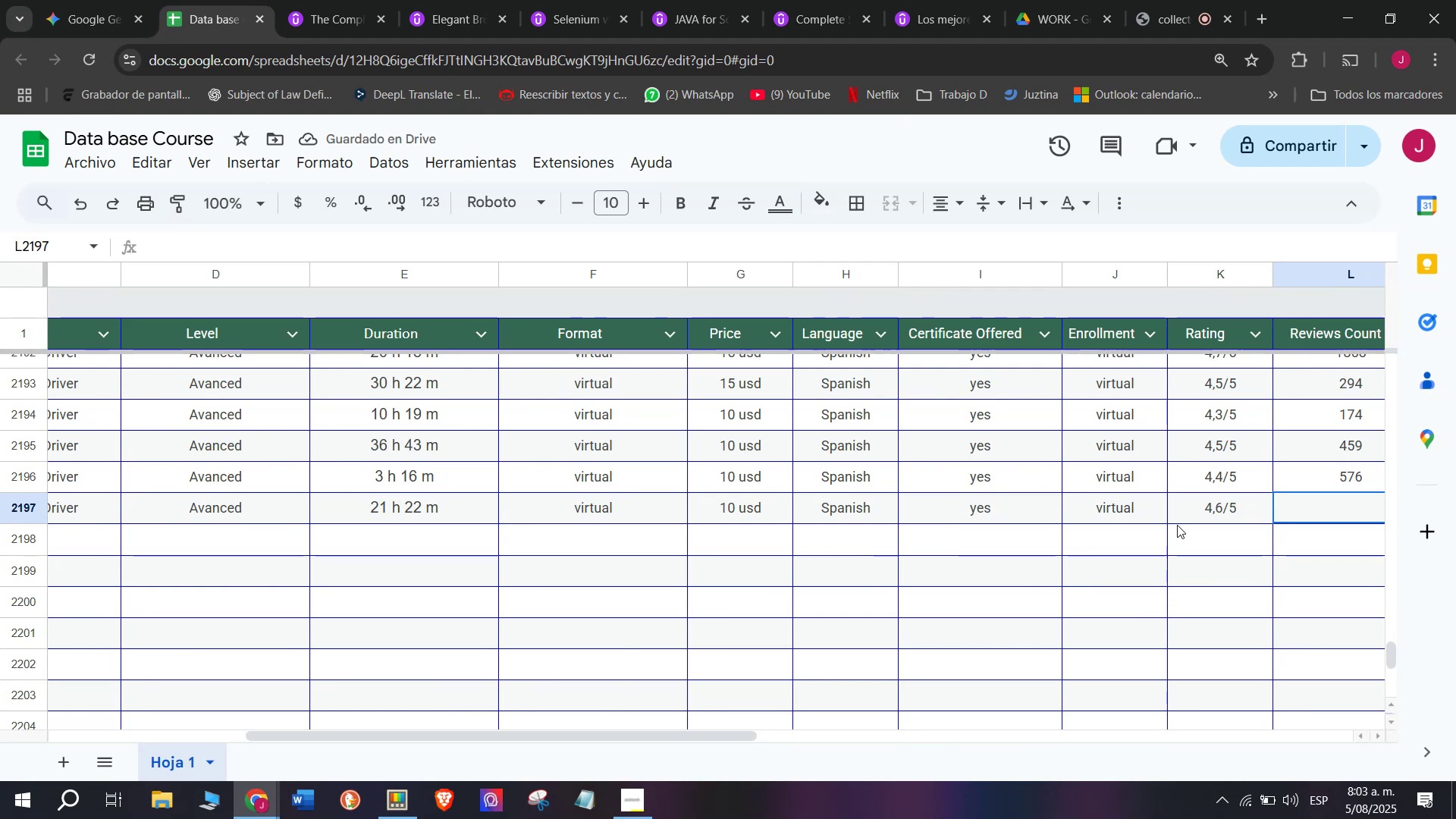 
type(702)
 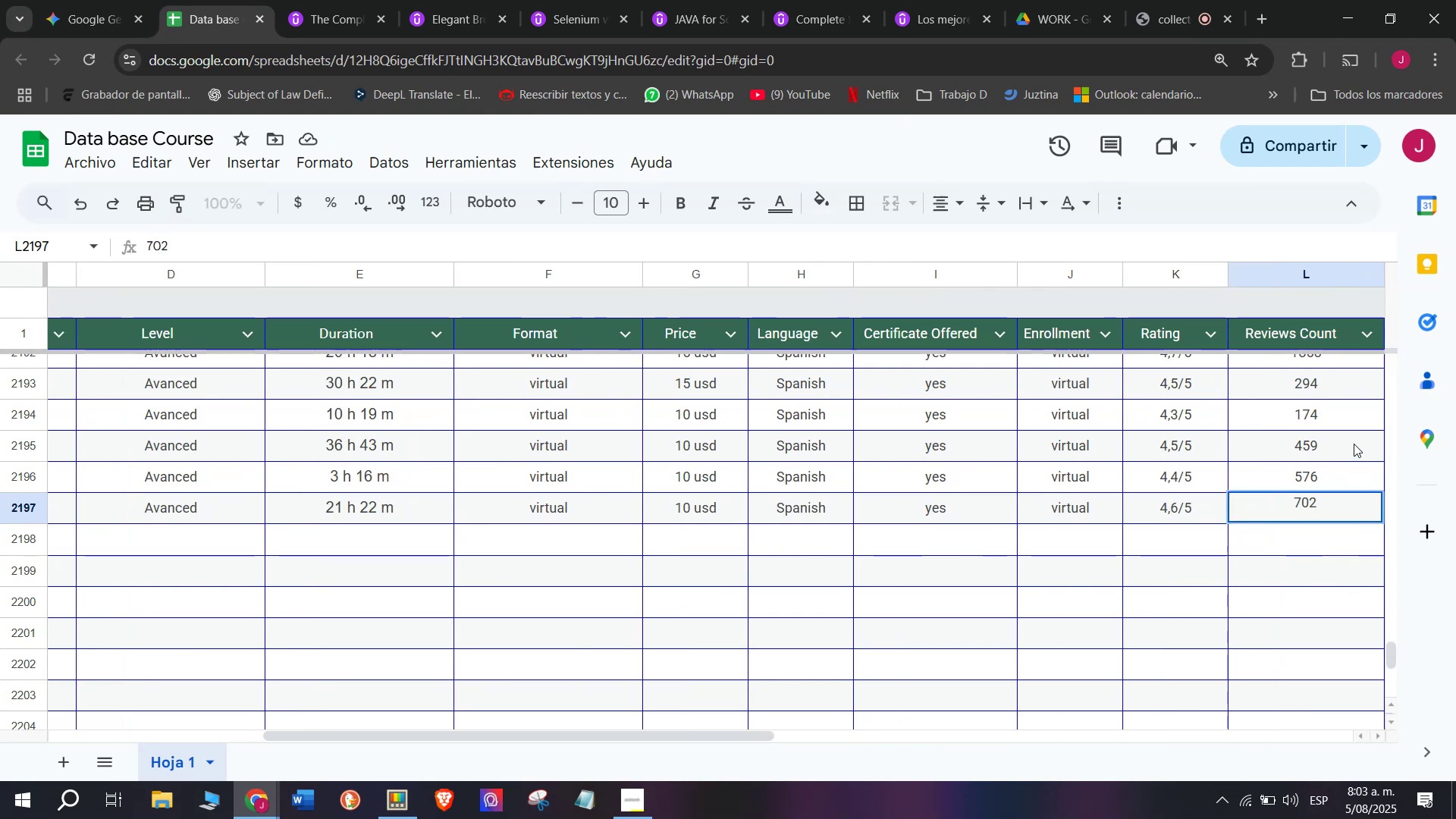 
scroll: coordinate [383, 483], scroll_direction: down, amount: 3.0
 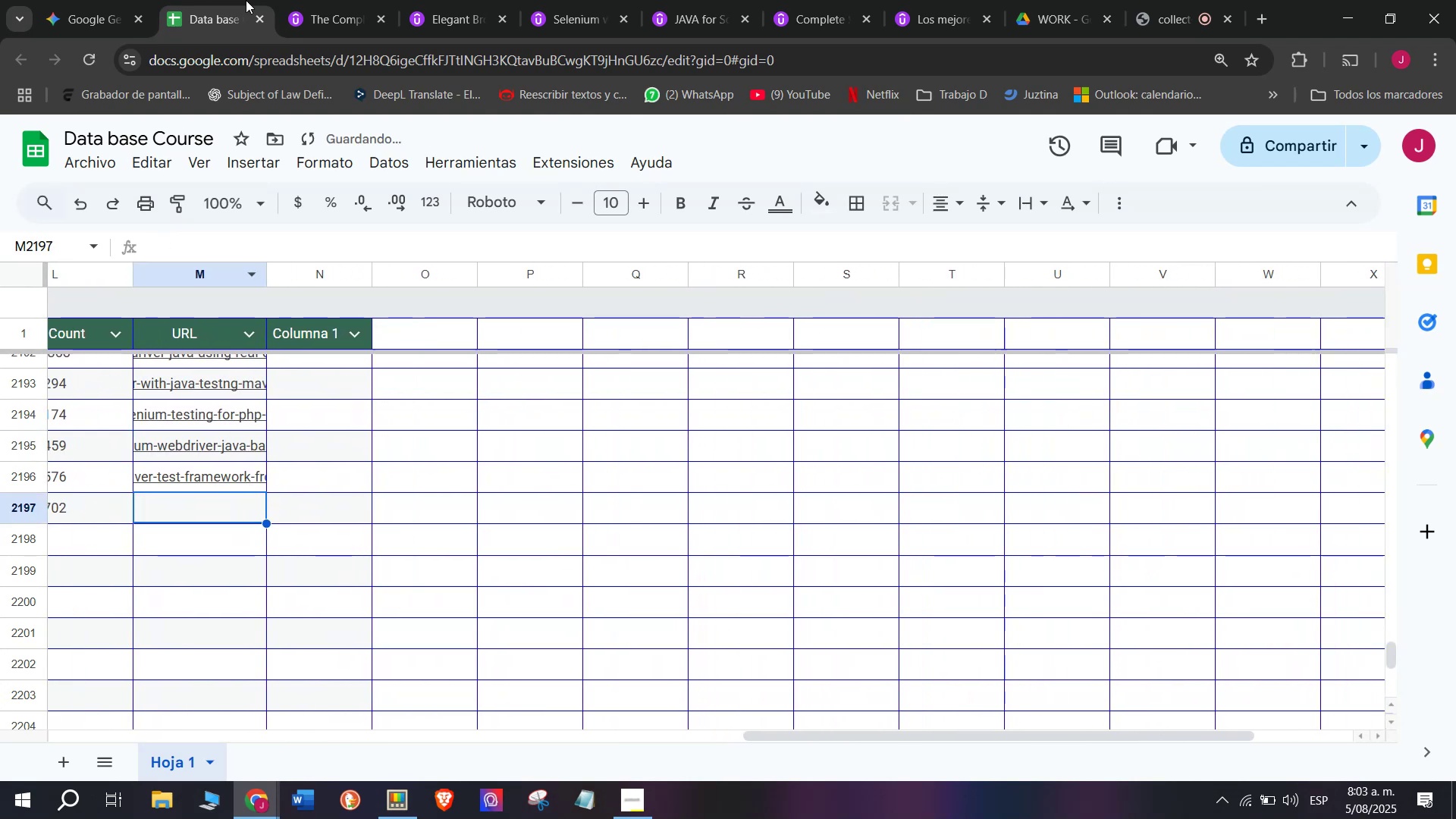 
left_click([305, 0])
 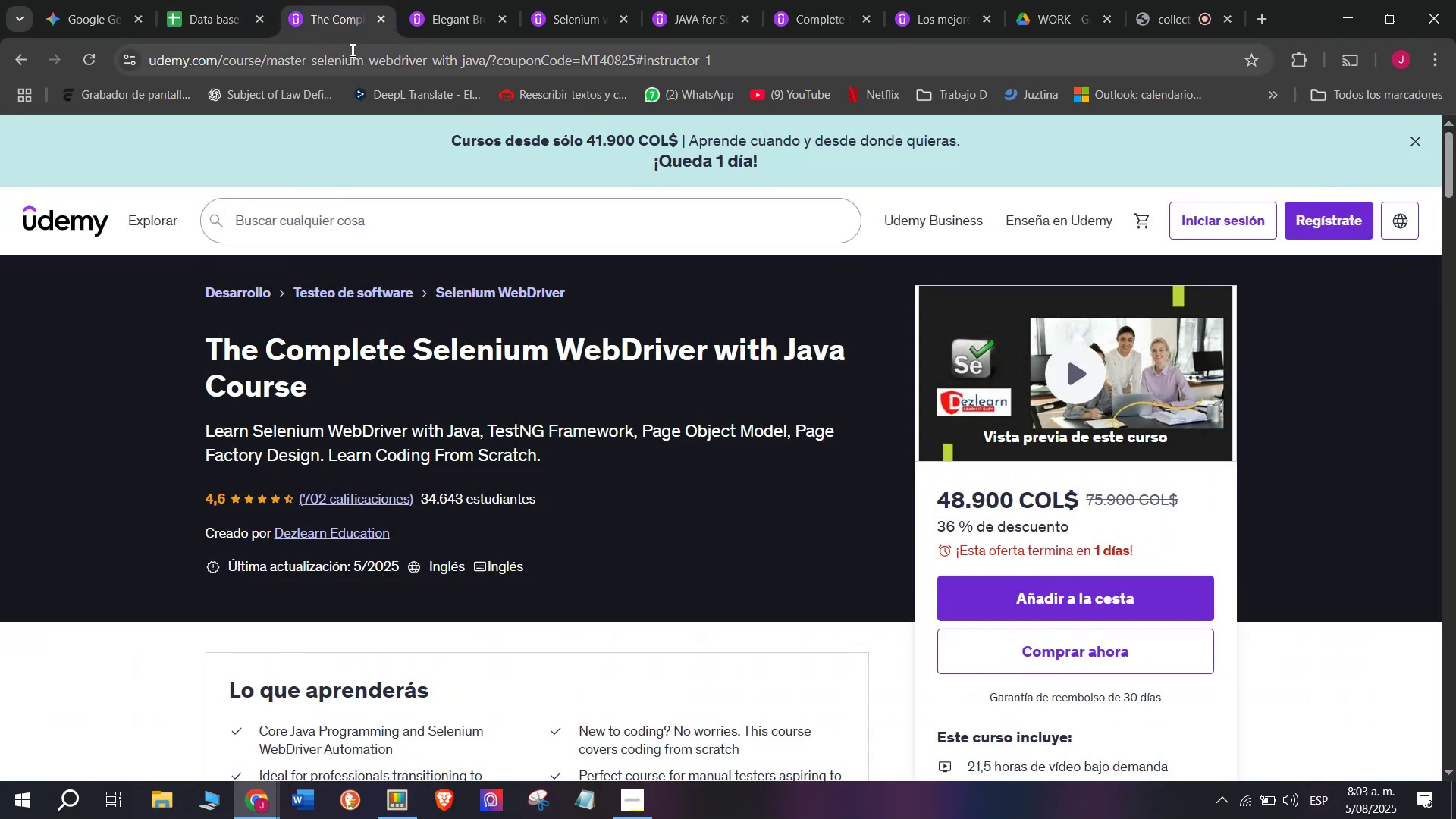 
double_click([351, 50])
 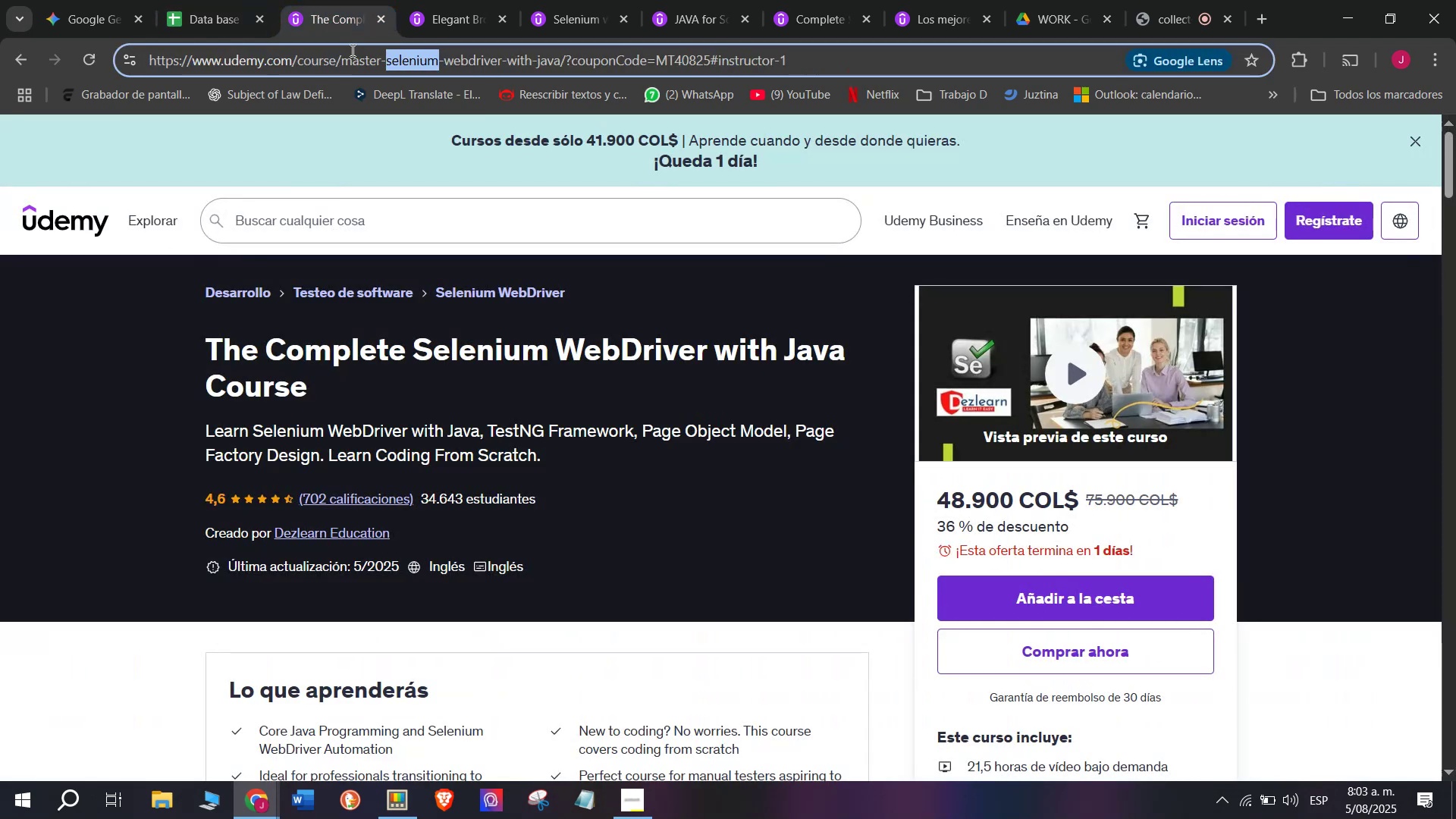 
triple_click([351, 50])
 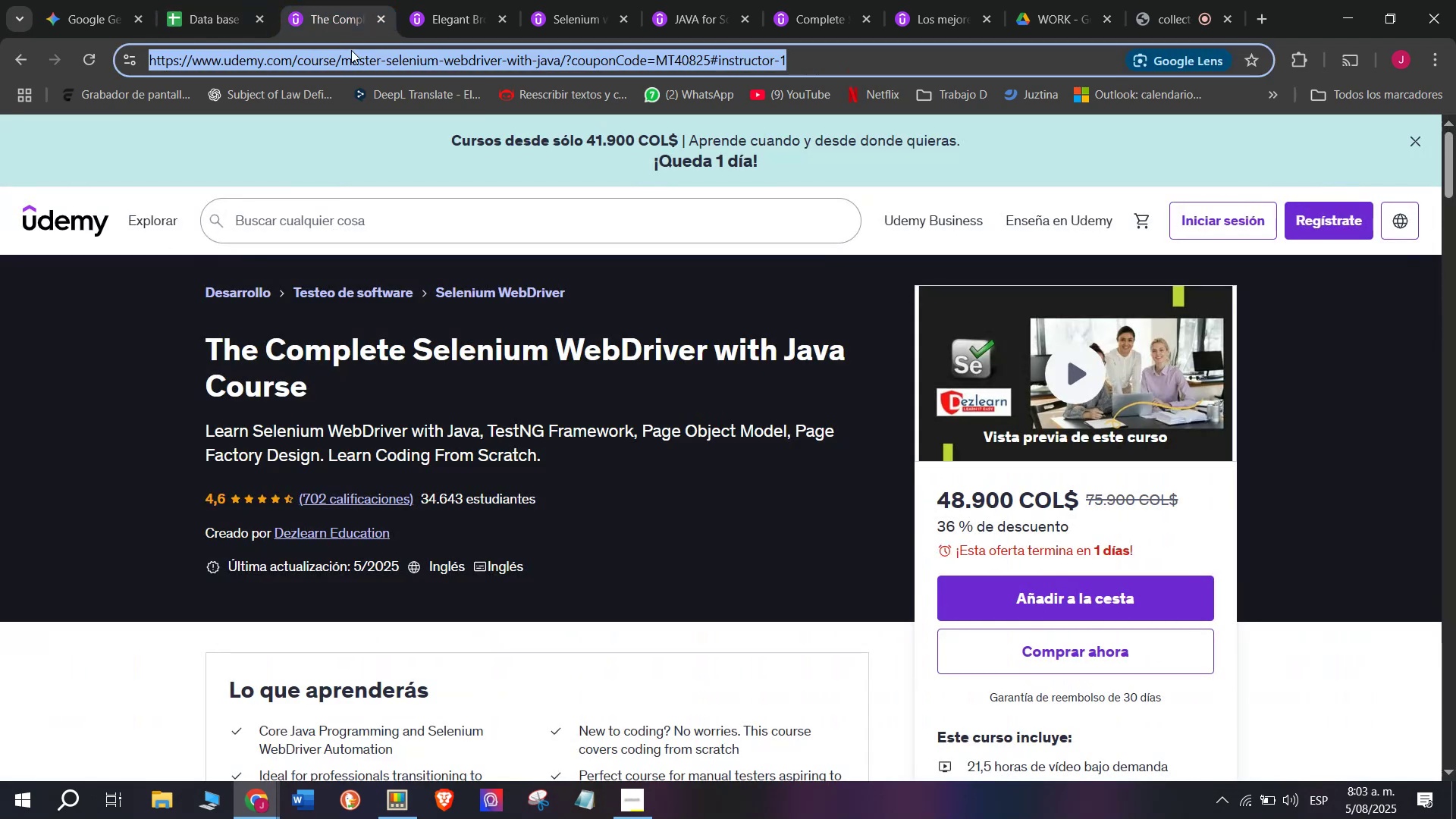 
key(Control+ControlLeft)
 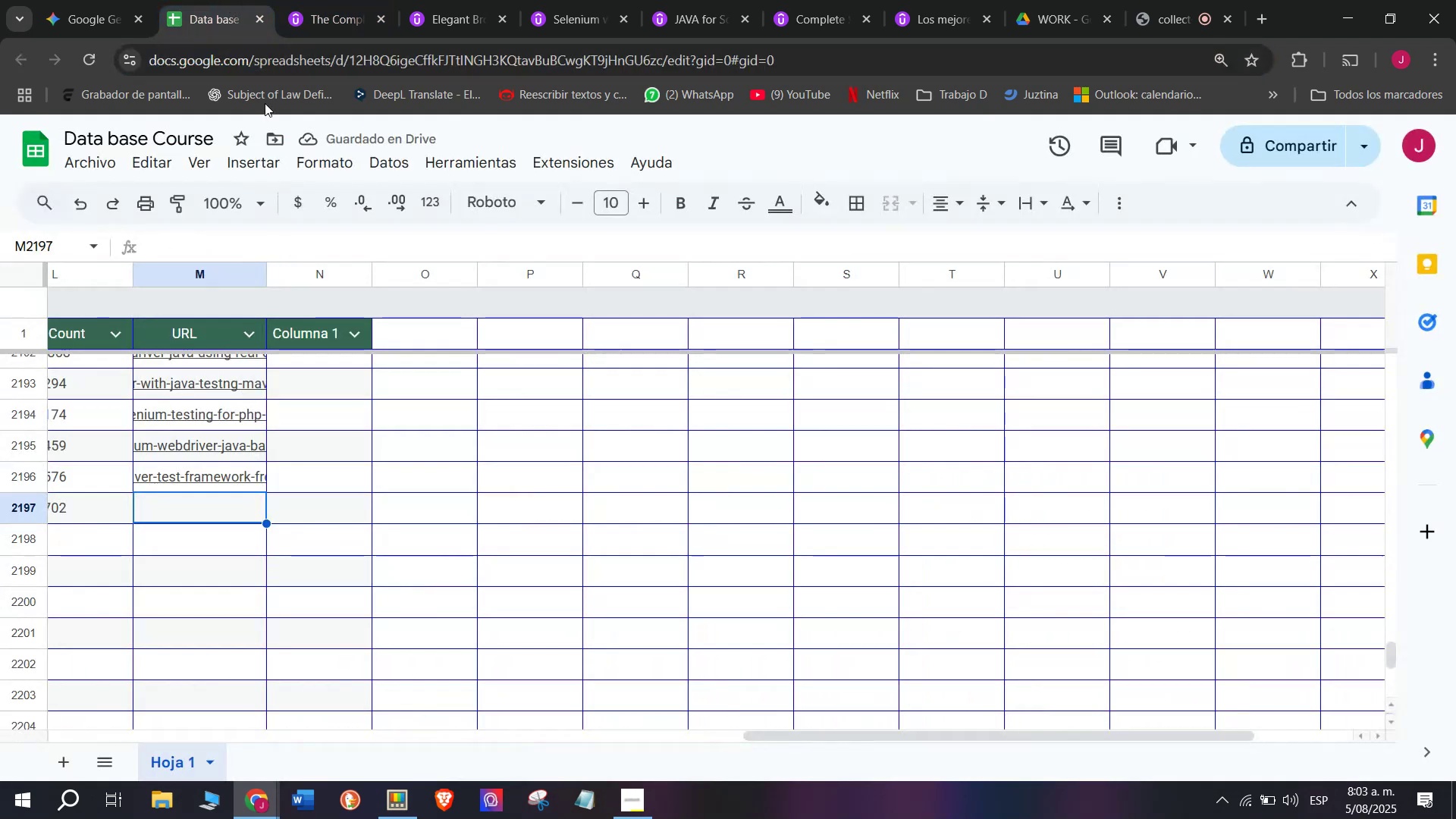 
key(Break)
 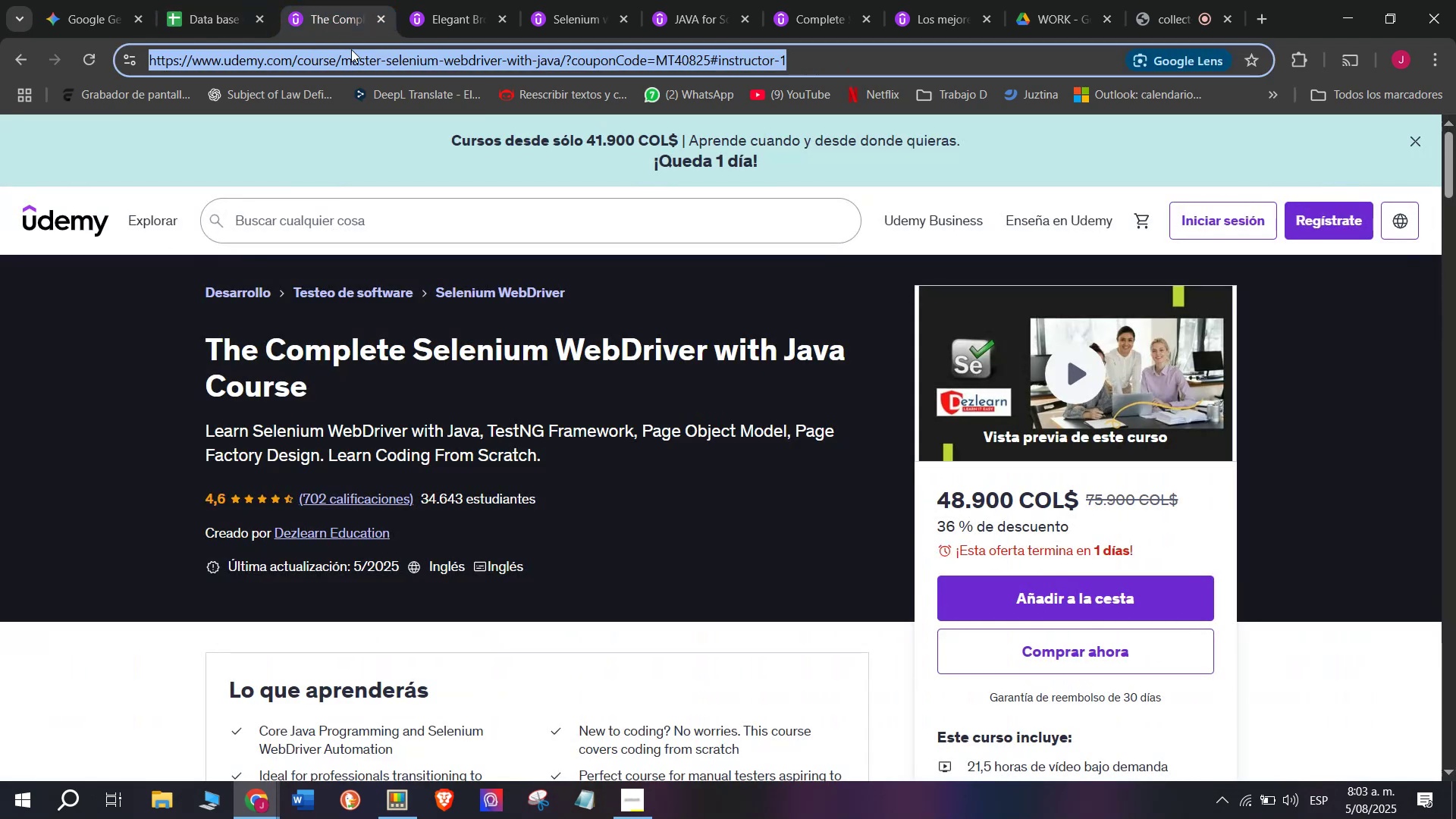 
key(Control+C)
 